 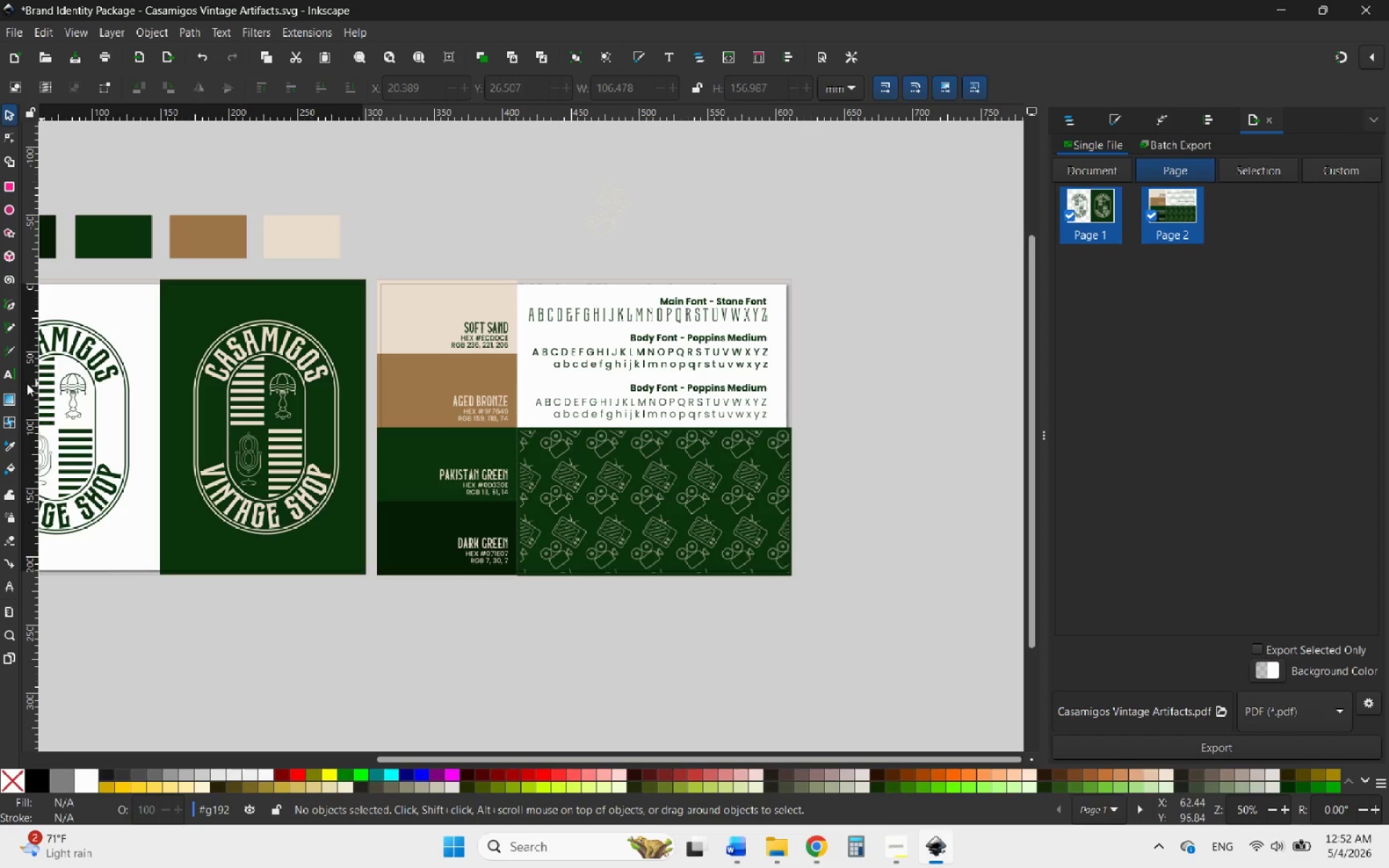 
left_click([5, 653])
 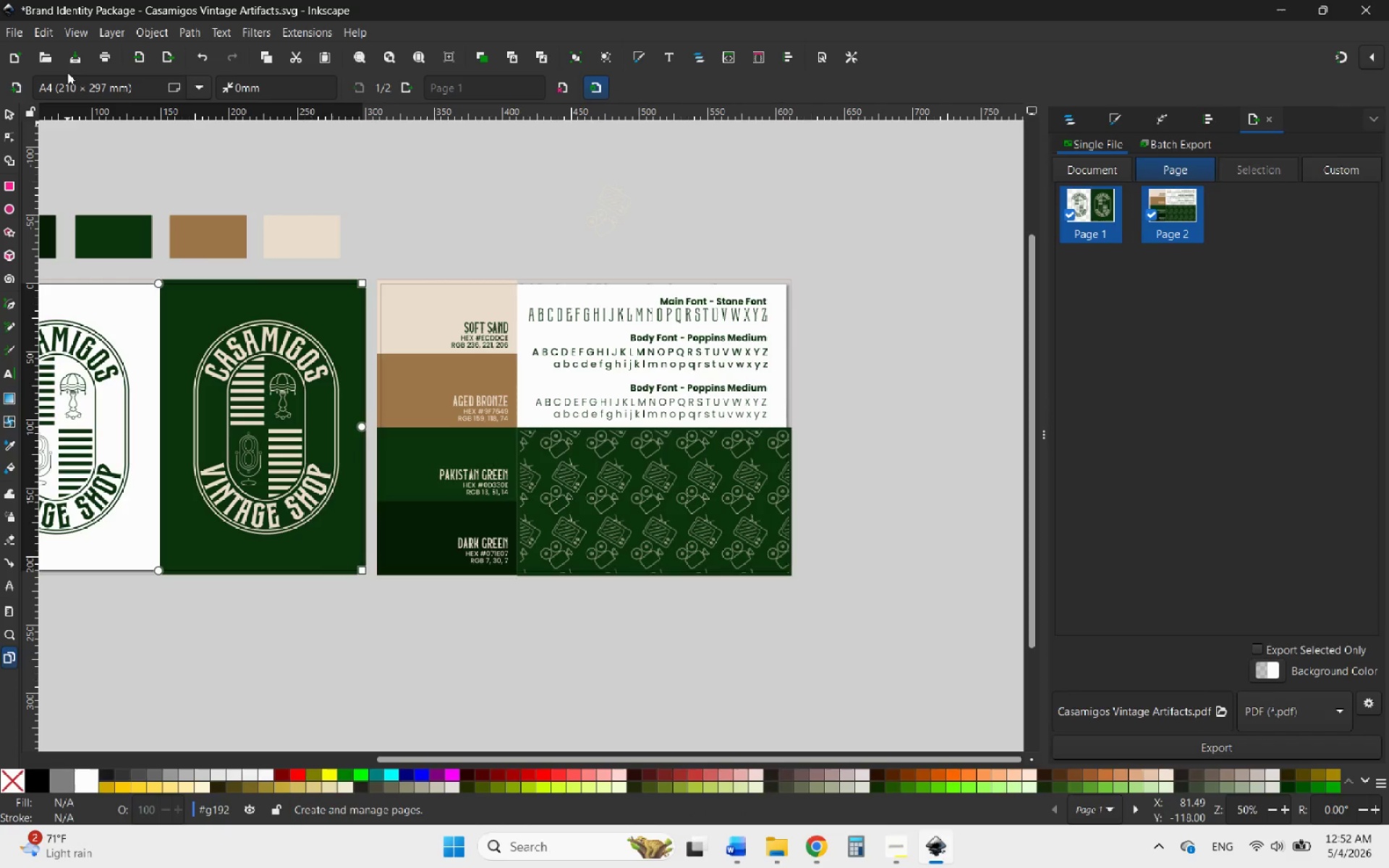 
left_click([14, 90])
 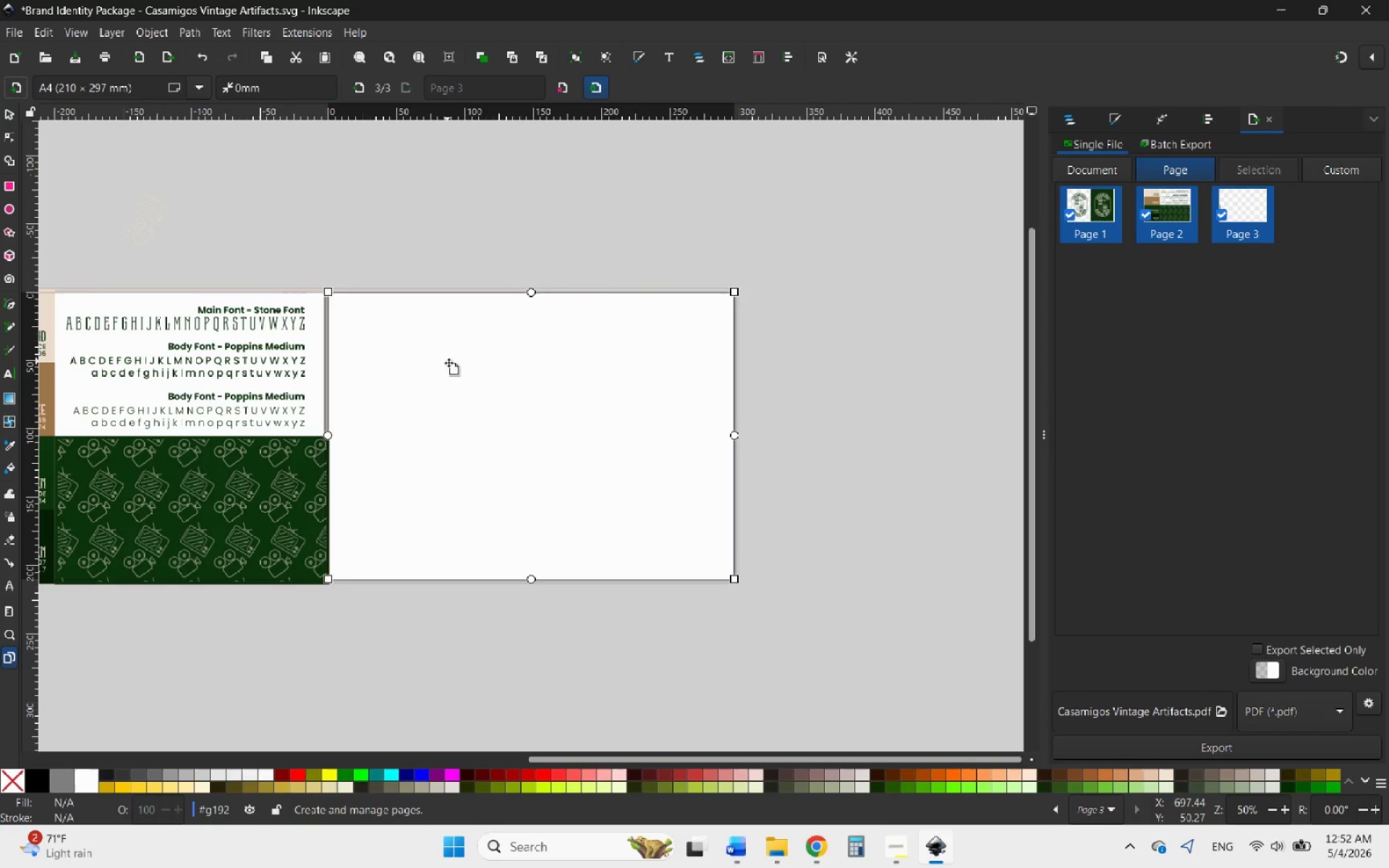 
left_click_drag(start_coordinate=[447, 361], to_coordinate=[480, 361])
 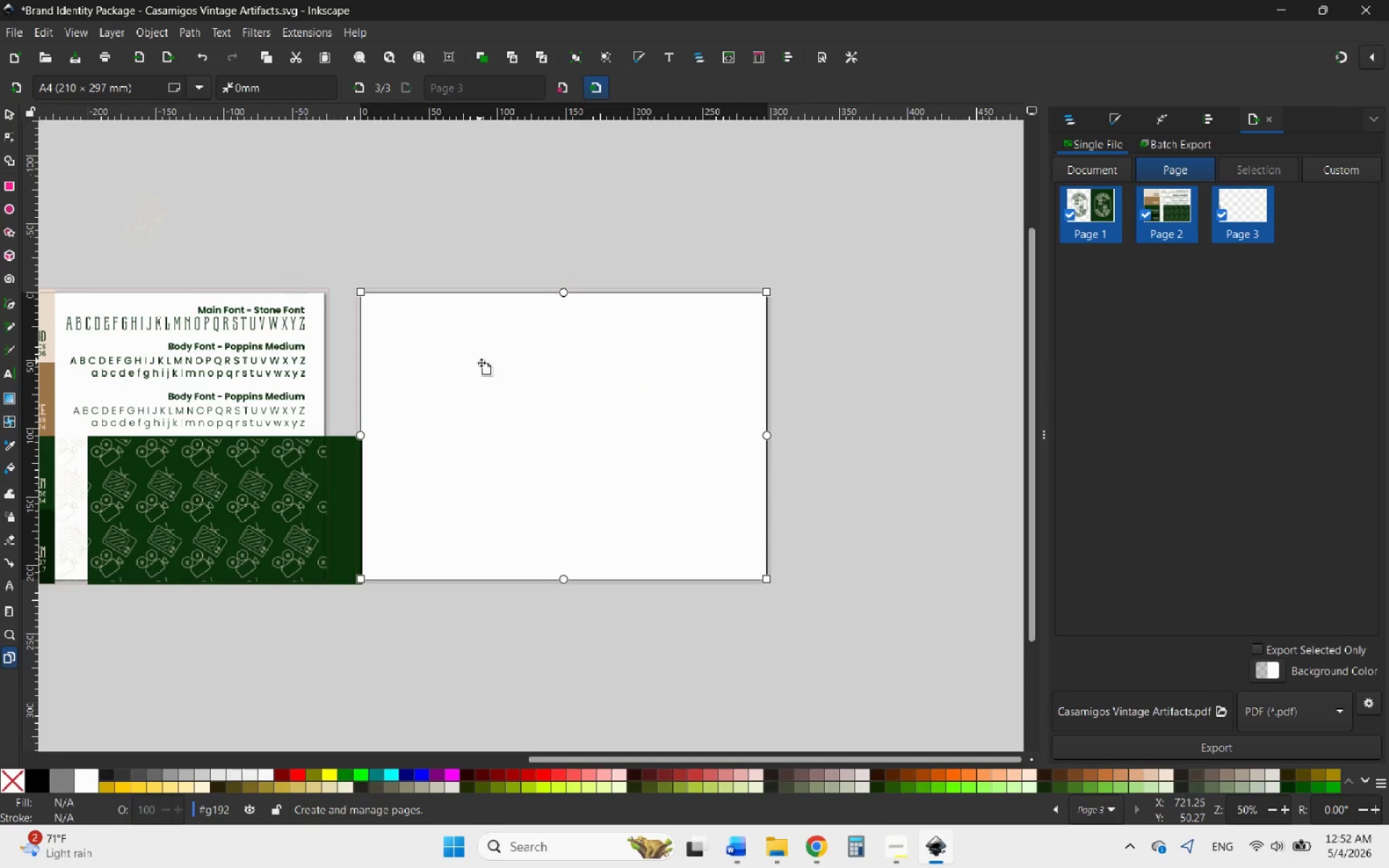 
key(Control+Z)
 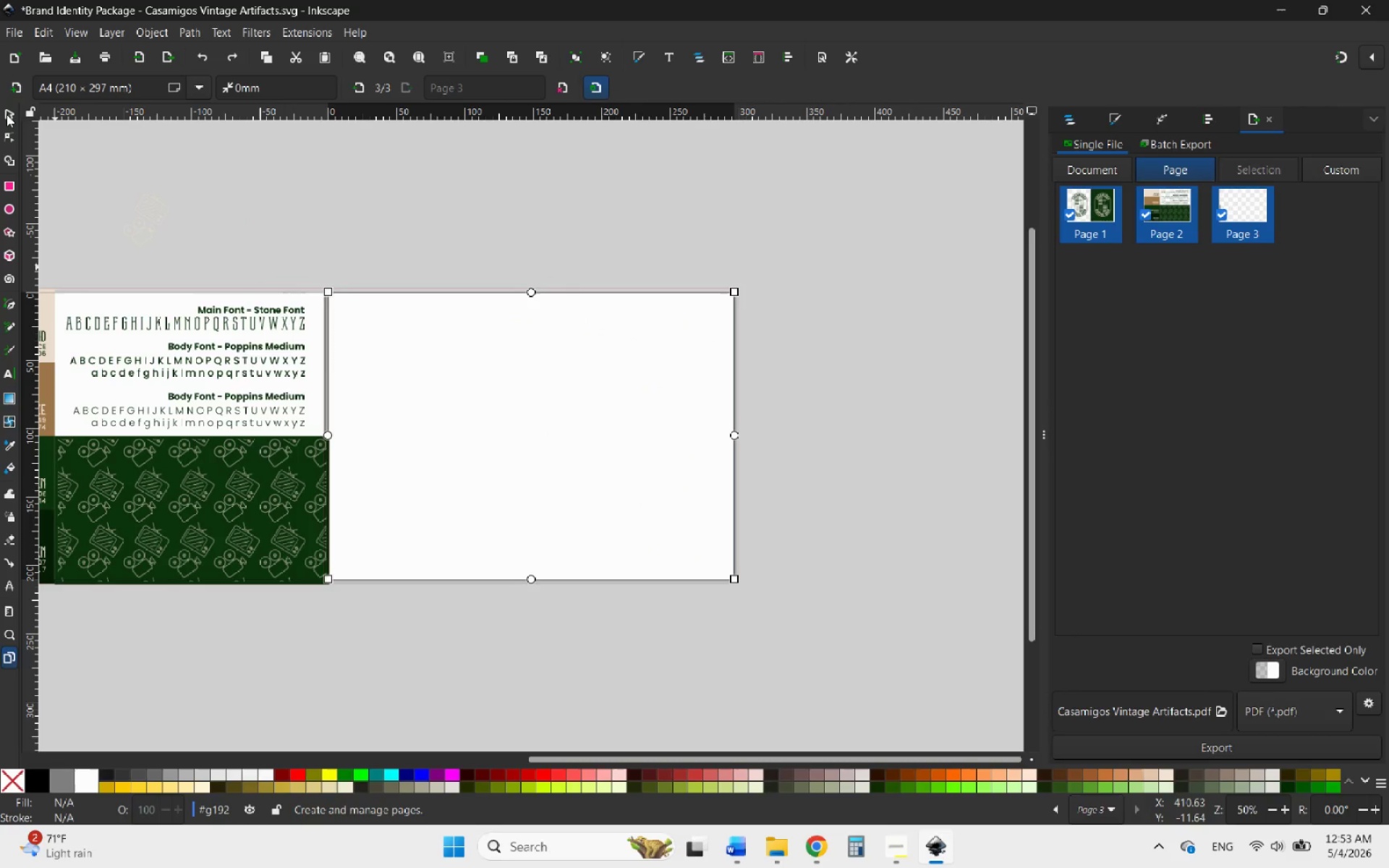 
left_click([7, 114])
 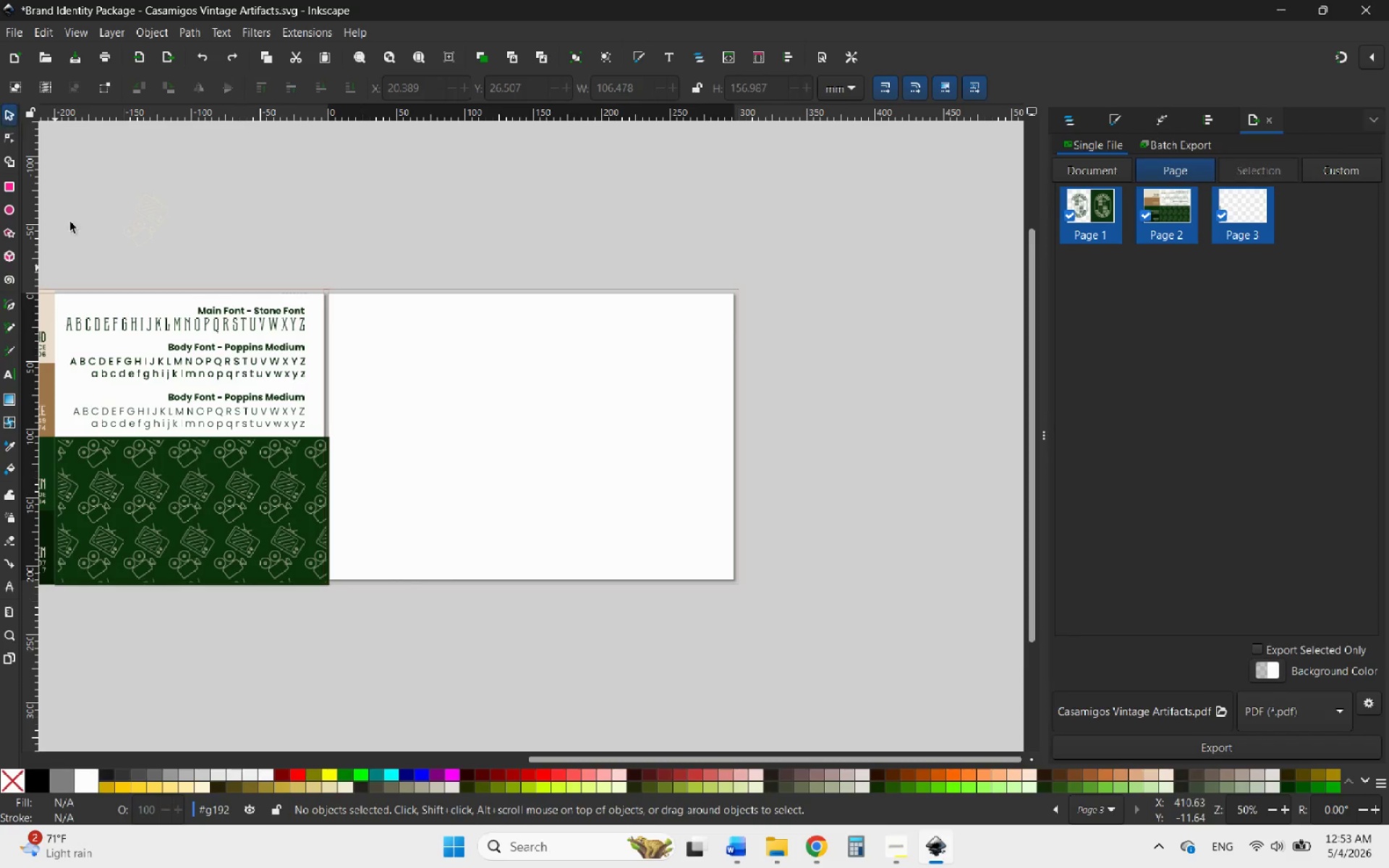 
hold_key(key=ControlLeft, duration=2.91)
scroll: coordinate [380, 324], scroll_direction: up, amount: 5.0
 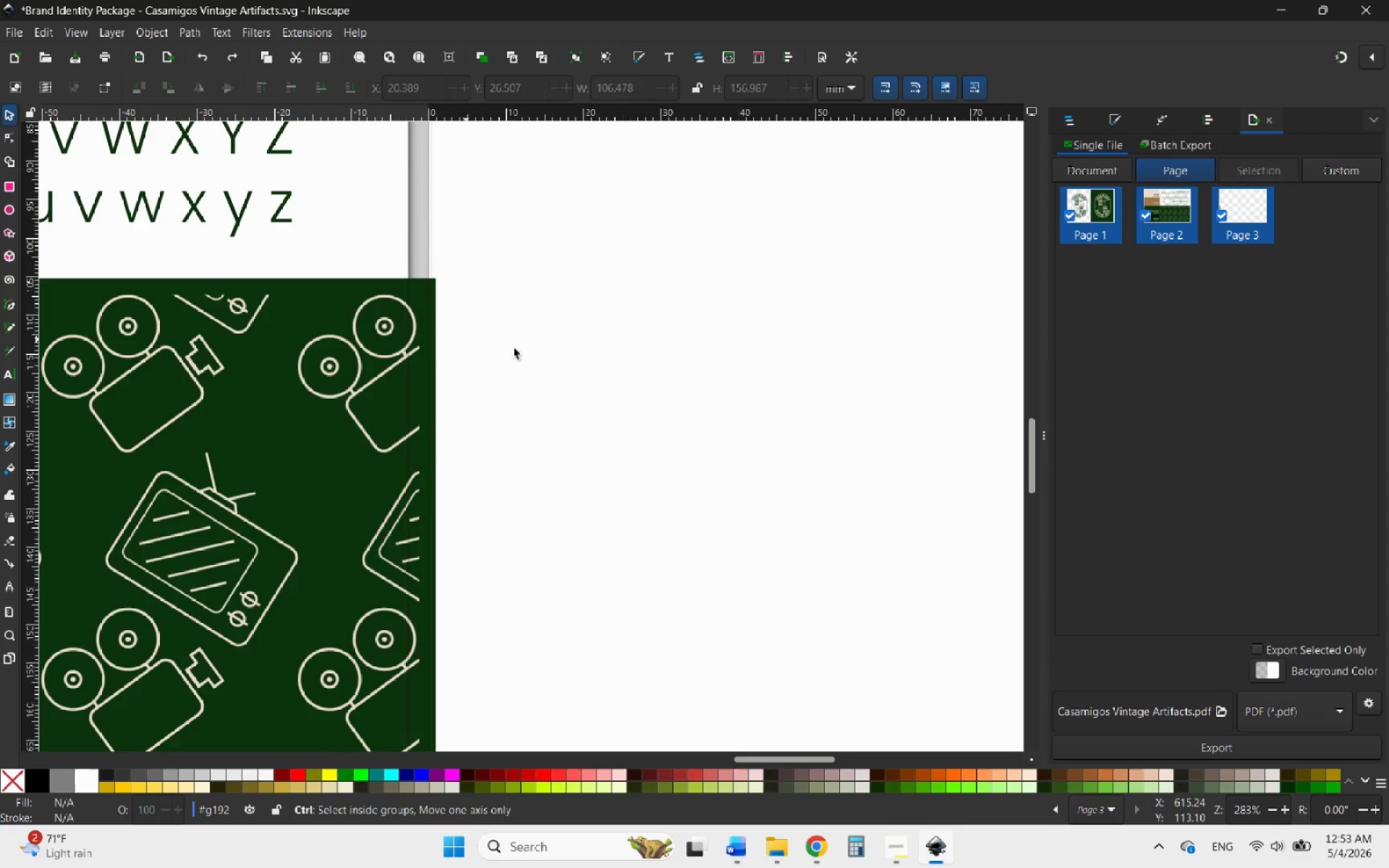 
scroll: coordinate [444, 414], scroll_direction: down, amount: 5.0
 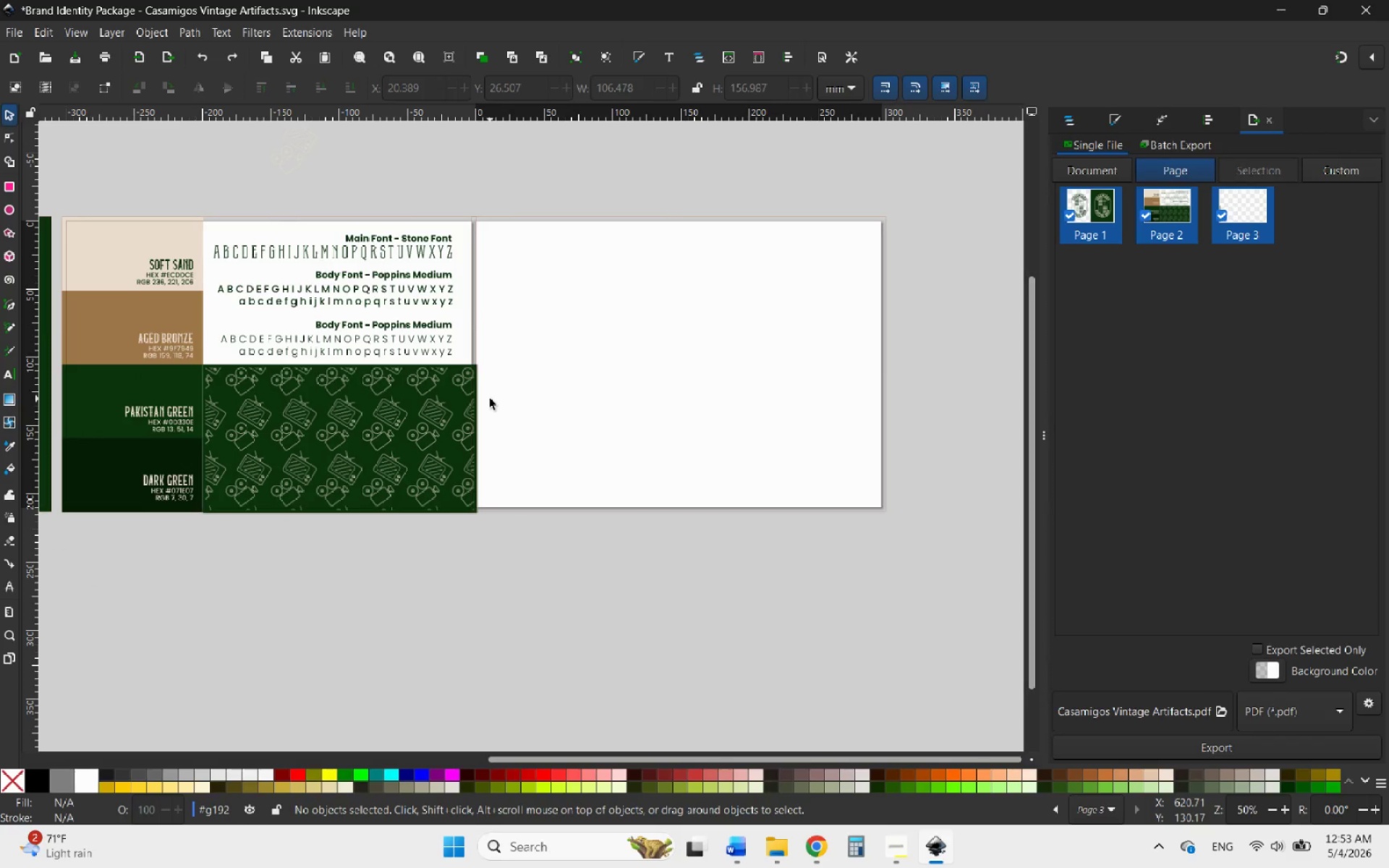 
hold_key(key=ControlLeft, duration=0.89)
scroll: coordinate [456, 373], scroll_direction: up, amount: 2.0
 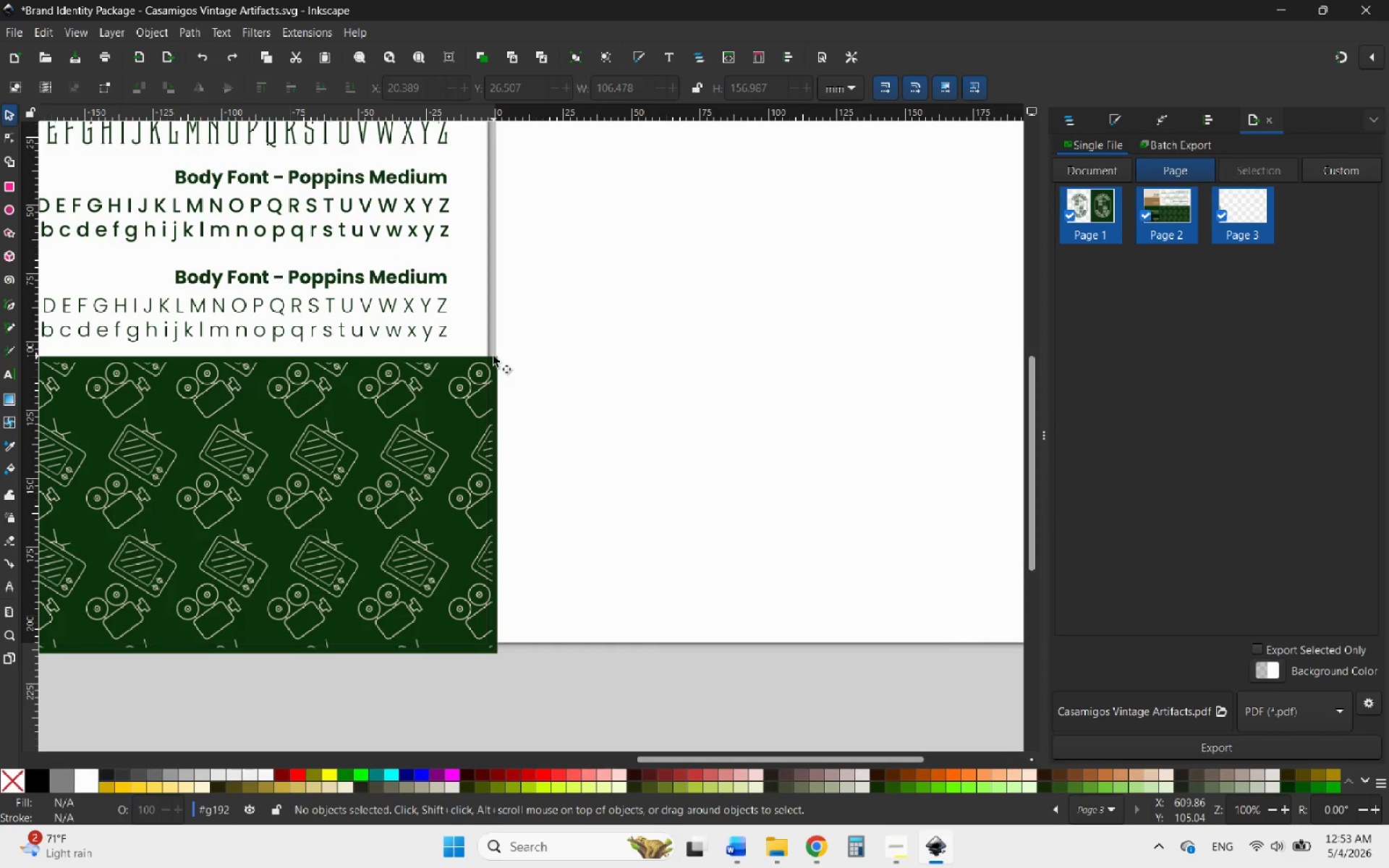 
left_click([493, 358])
 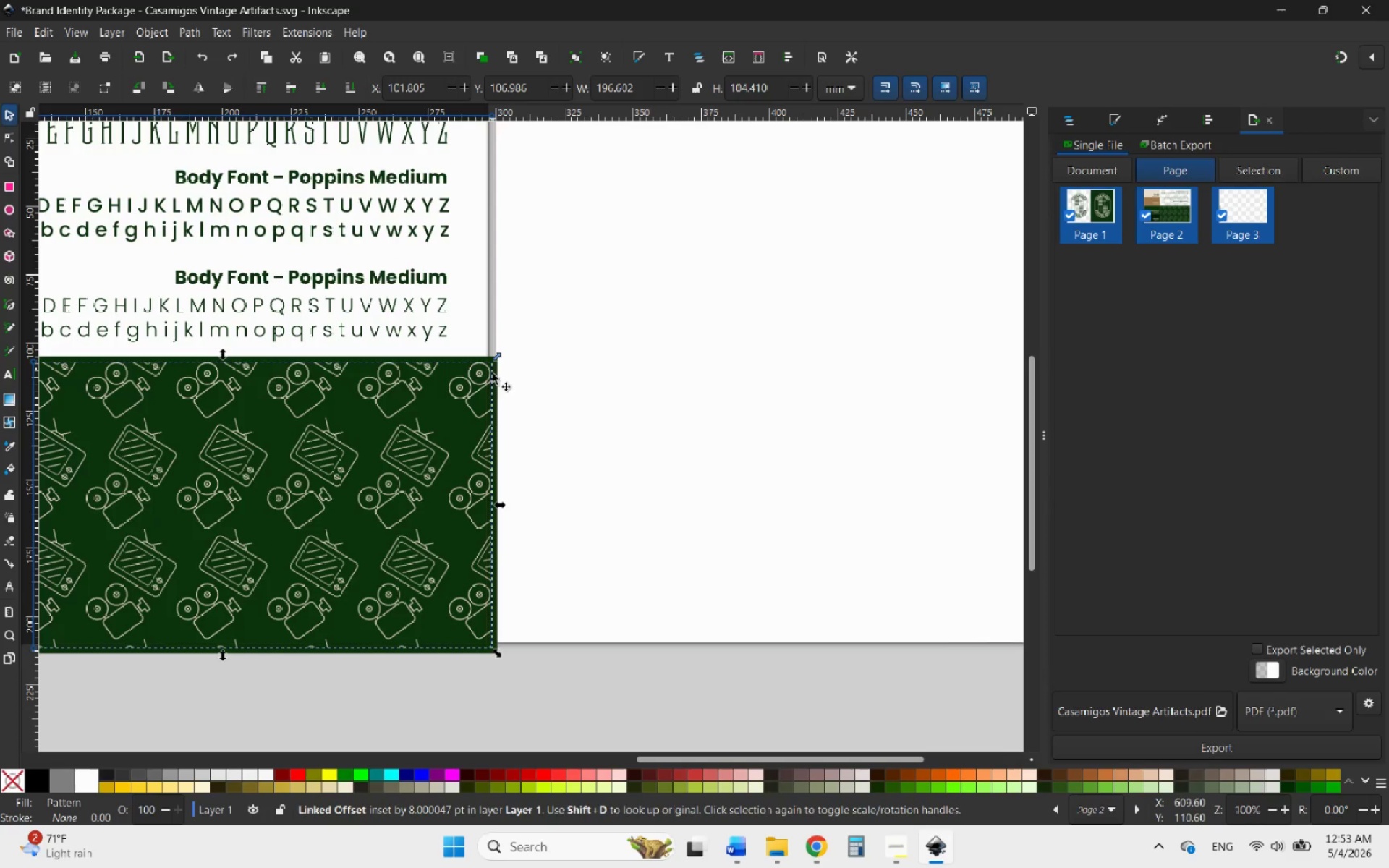 
hold_key(key=ControlLeft, duration=0.52)
 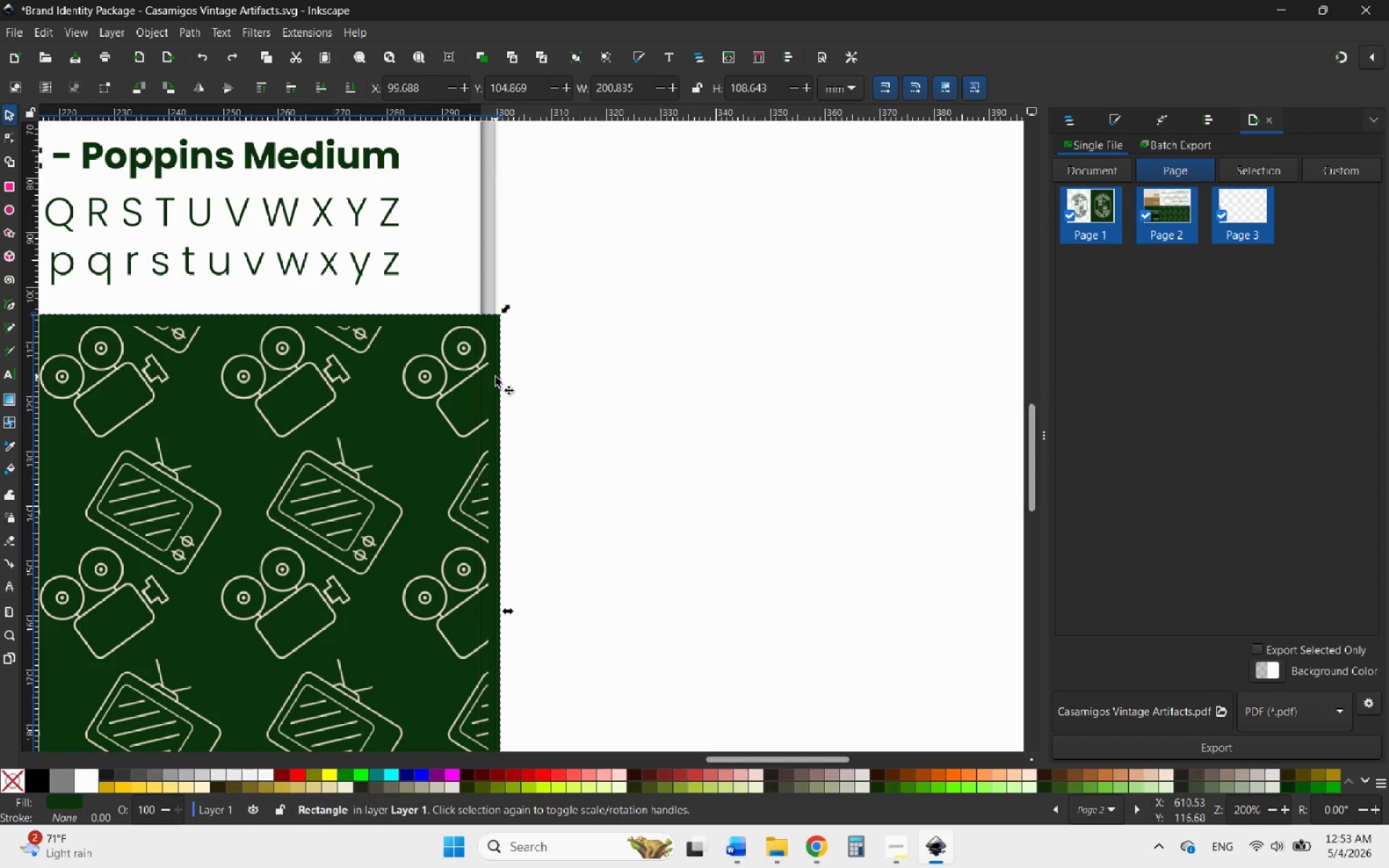 
left_click([496, 377])
 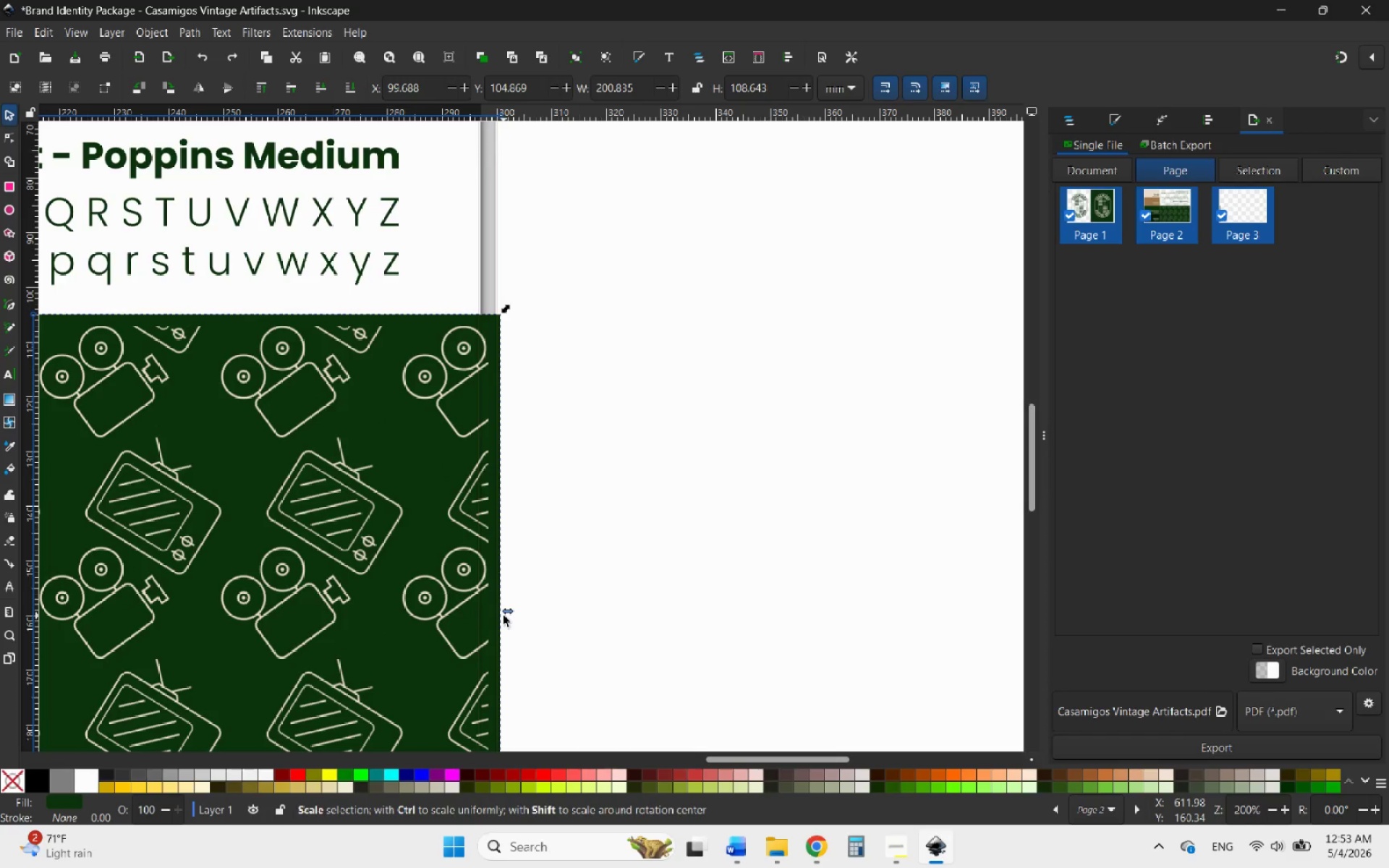 
scroll: coordinate [495, 398], scroll_direction: up, amount: 2.0
 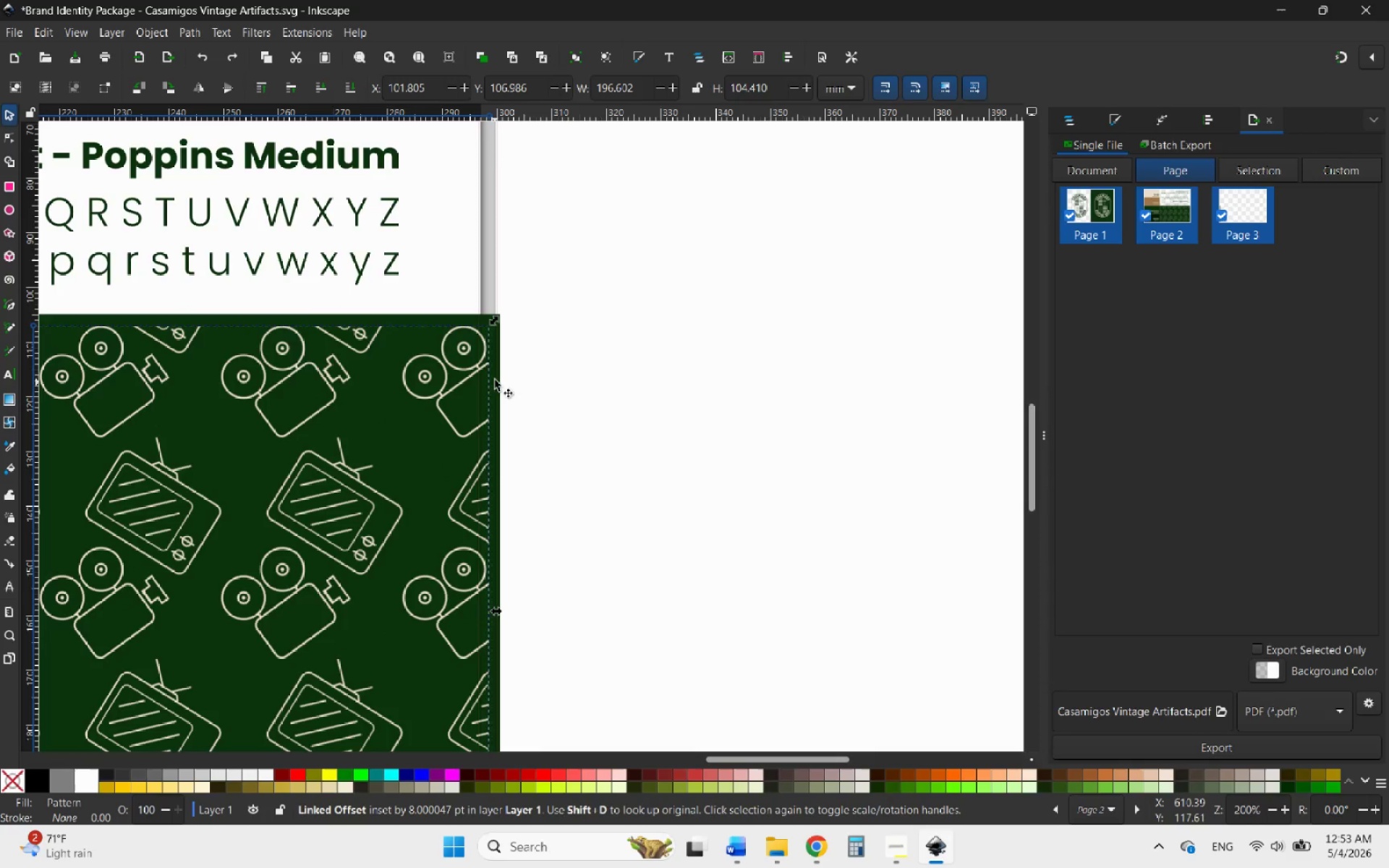 
left_click_drag(start_coordinate=[504, 614], to_coordinate=[490, 613])
 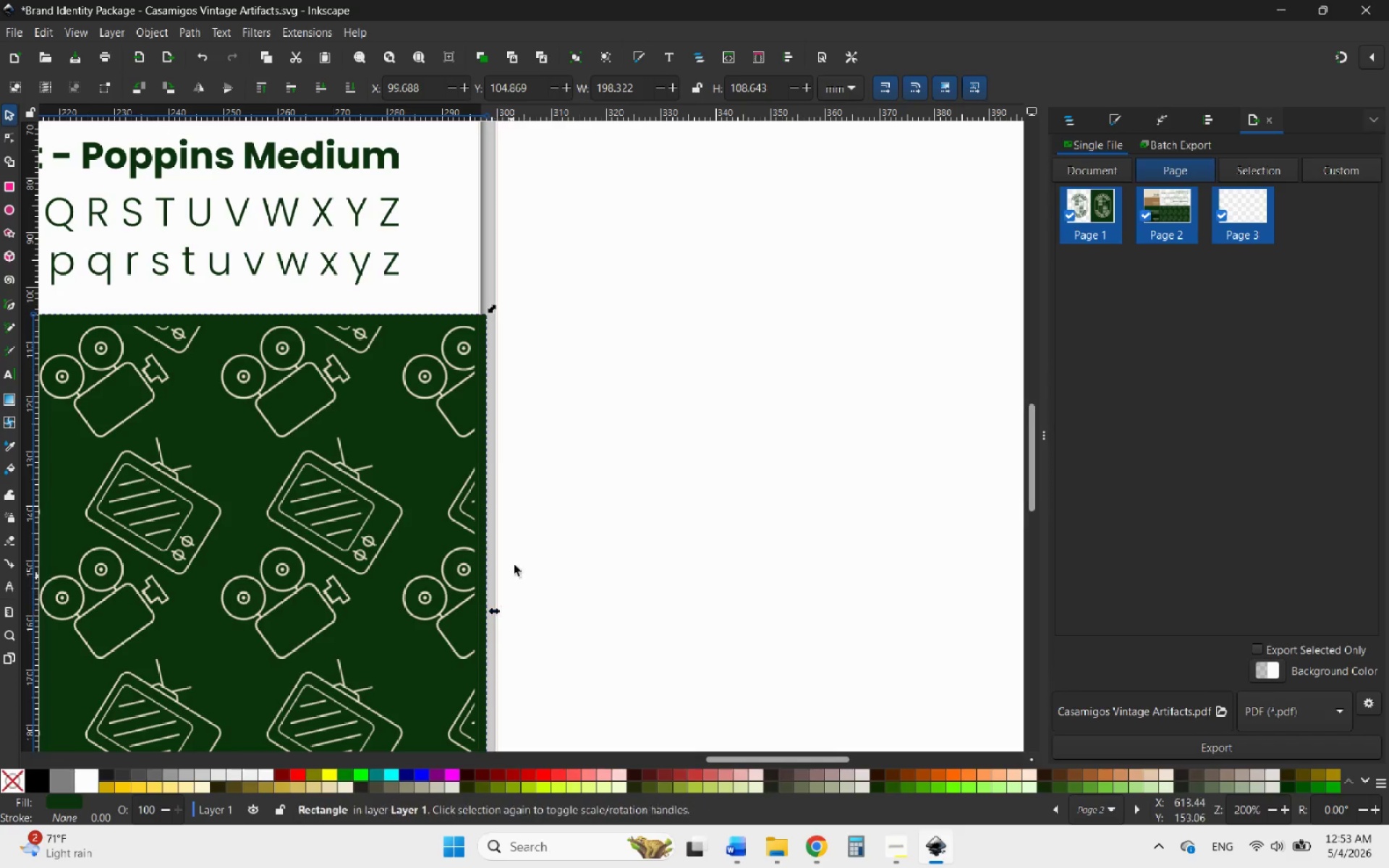 
hold_key(key=ControlLeft, duration=0.8)
scroll: coordinate [522, 535], scroll_direction: down, amount: 2.0
 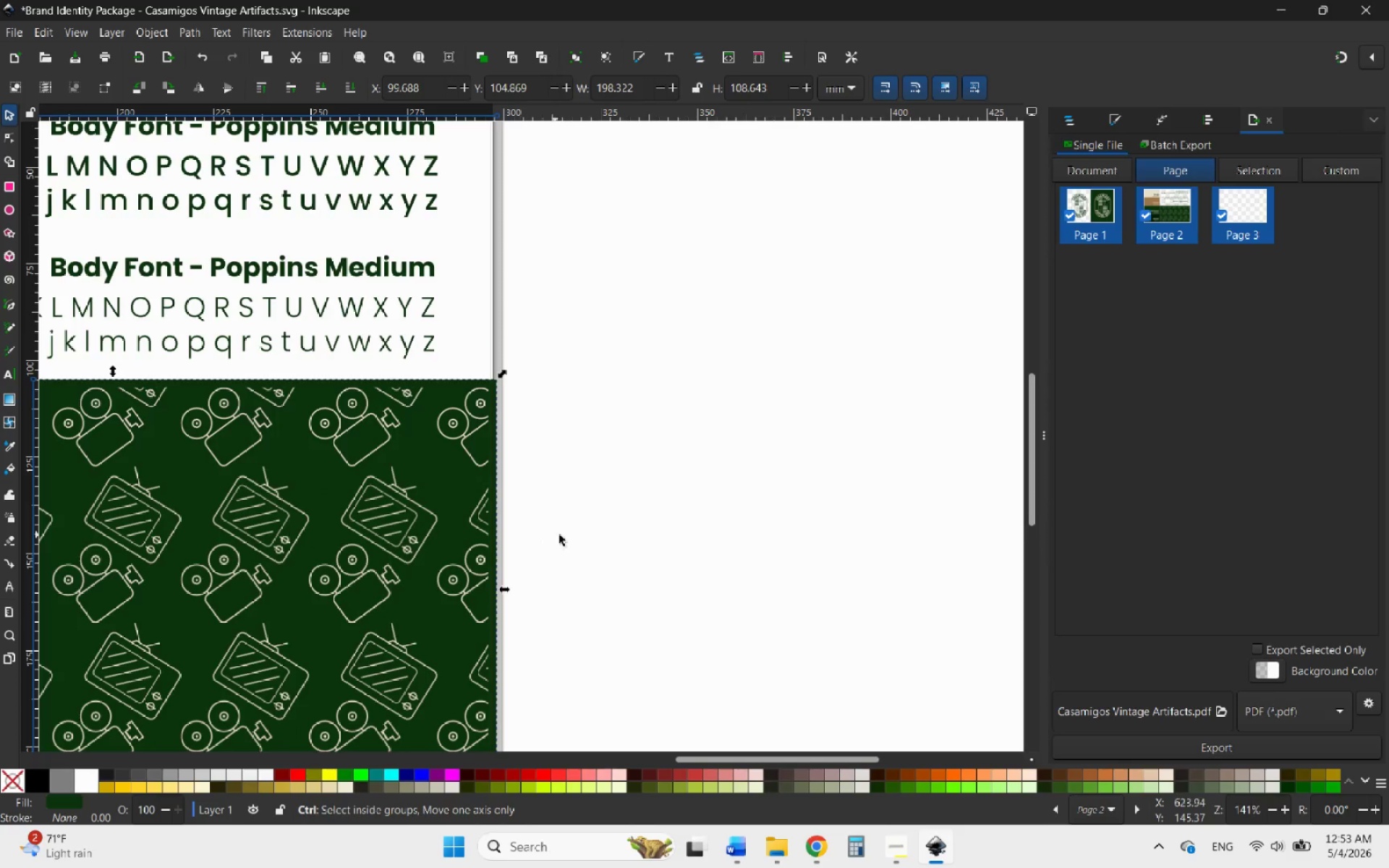 
left_click([573, 537])
 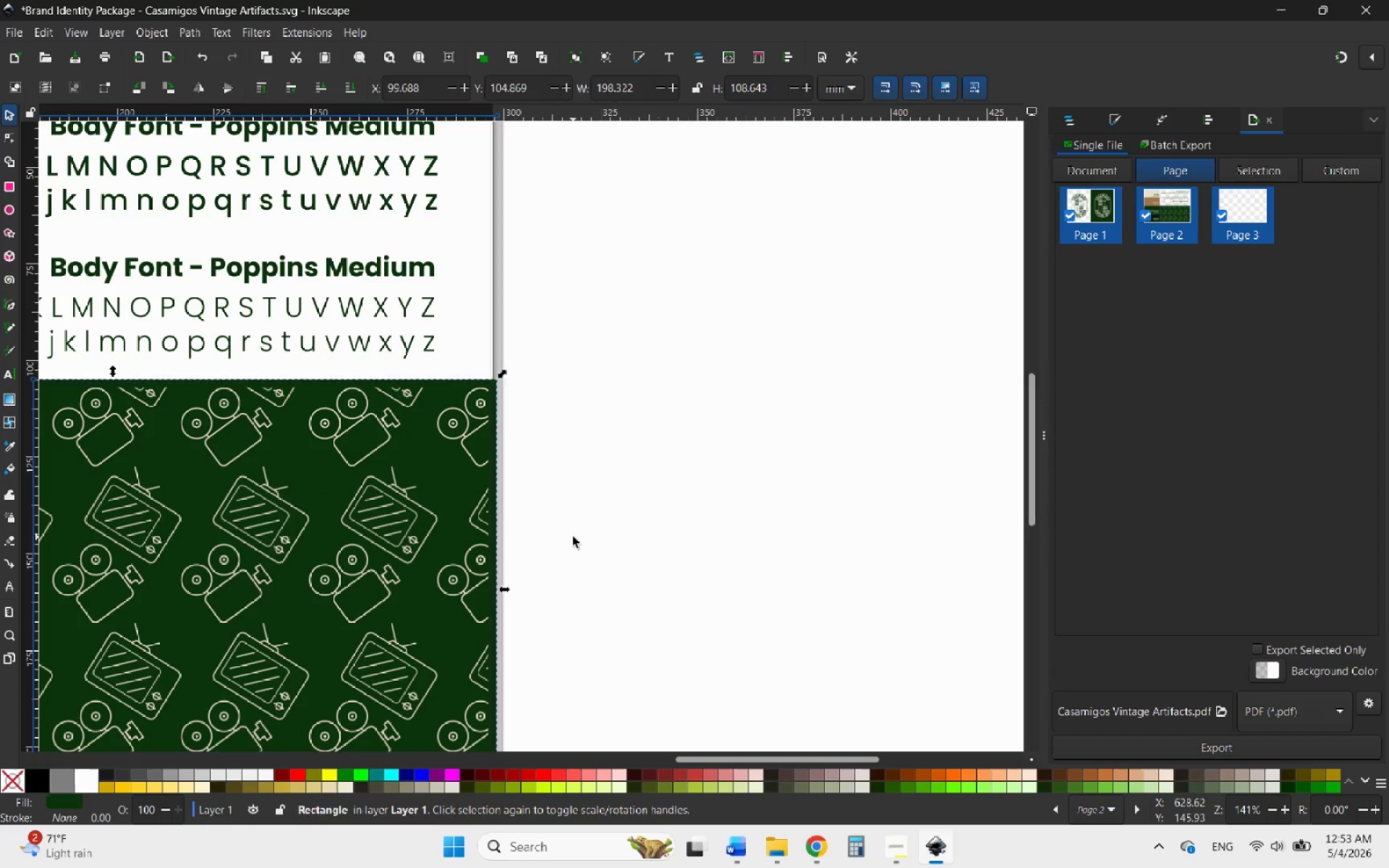 
hold_key(key=ControlLeft, duration=0.83)
scroll: coordinate [573, 537], scroll_direction: down, amount: 2.0
 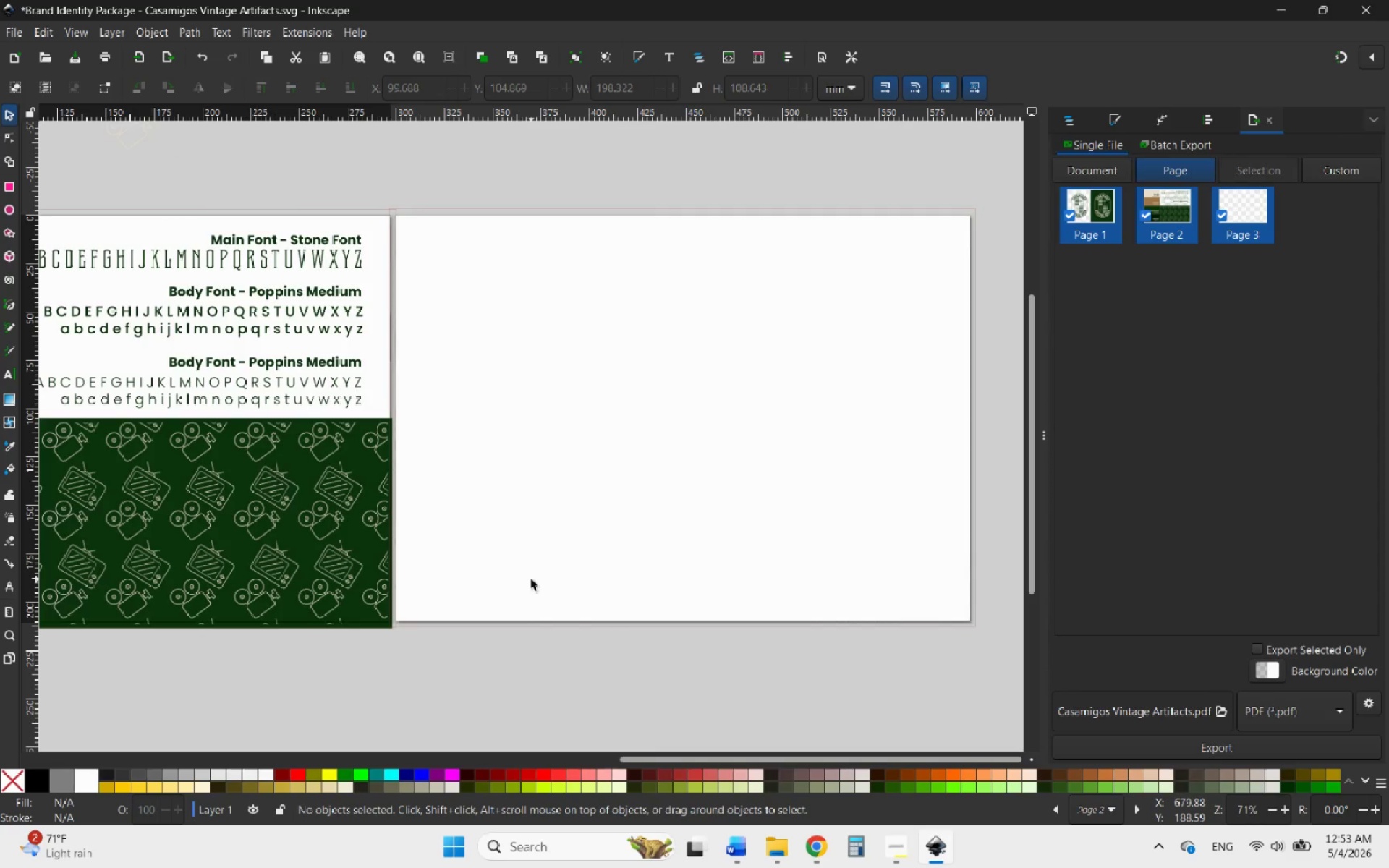 
left_click([352, 489])
 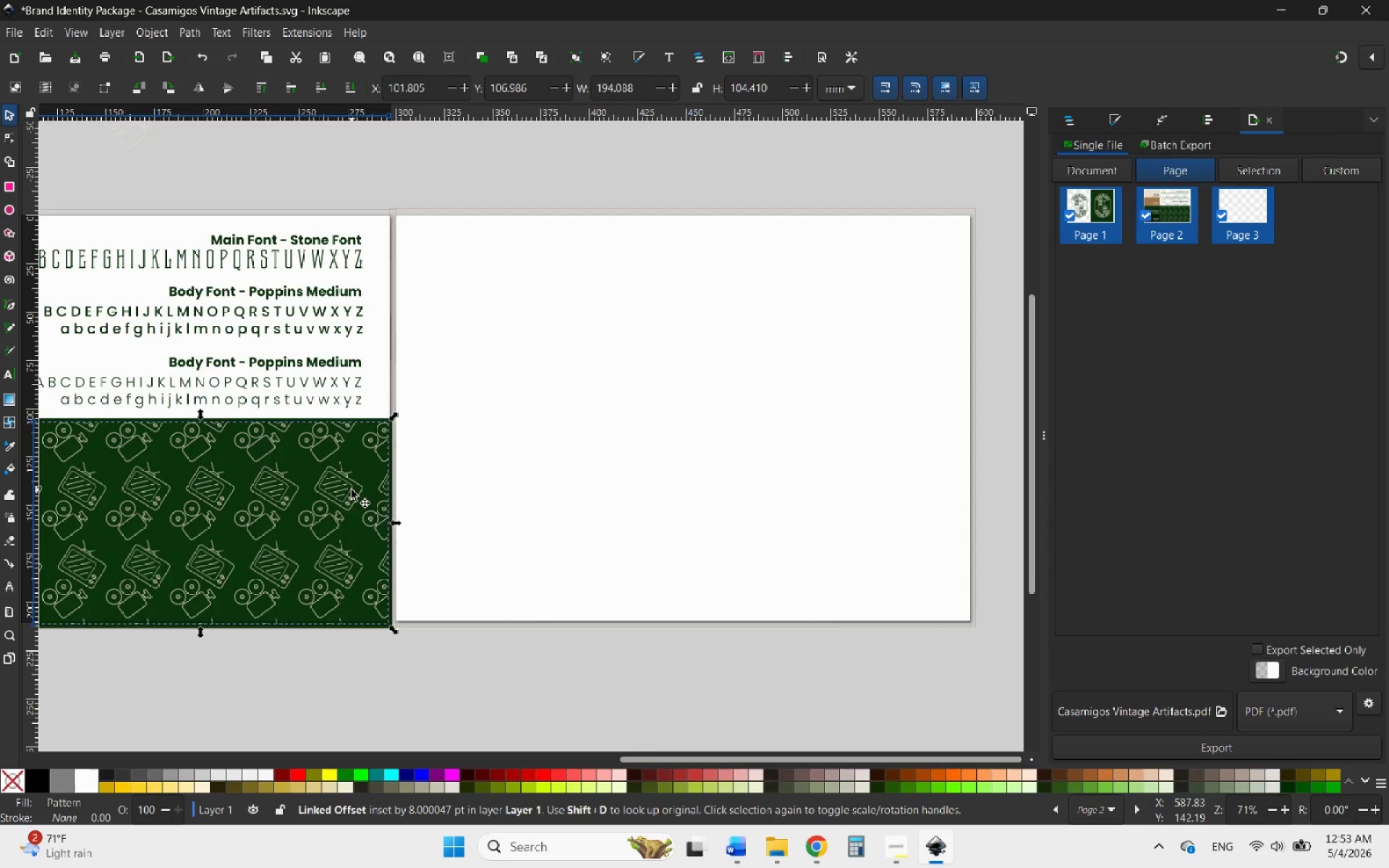 
wait(5.45)
 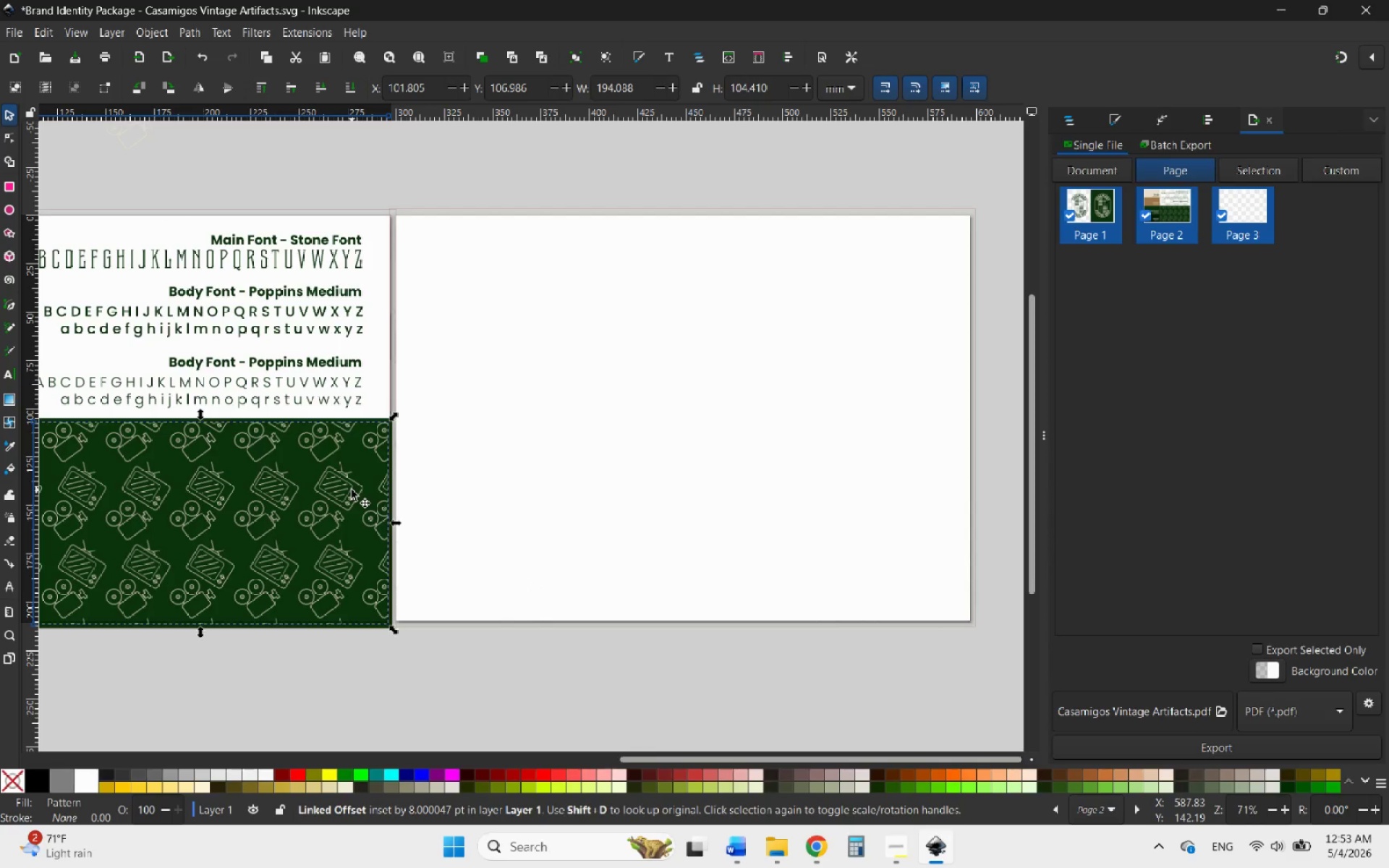 
left_click_drag(start_coordinate=[352, 490], to_coordinate=[755, 291])
 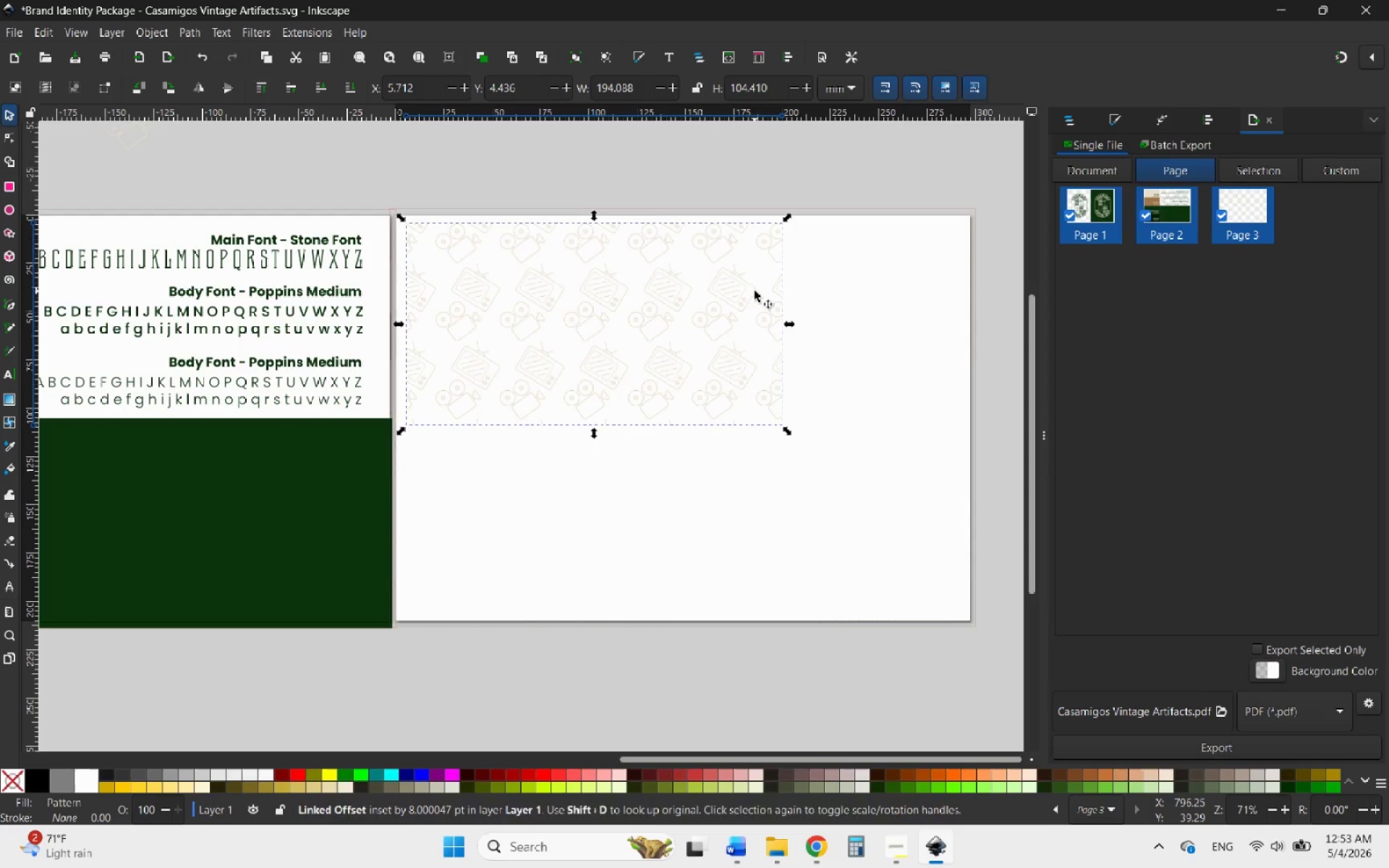 
key(Control+Z)
 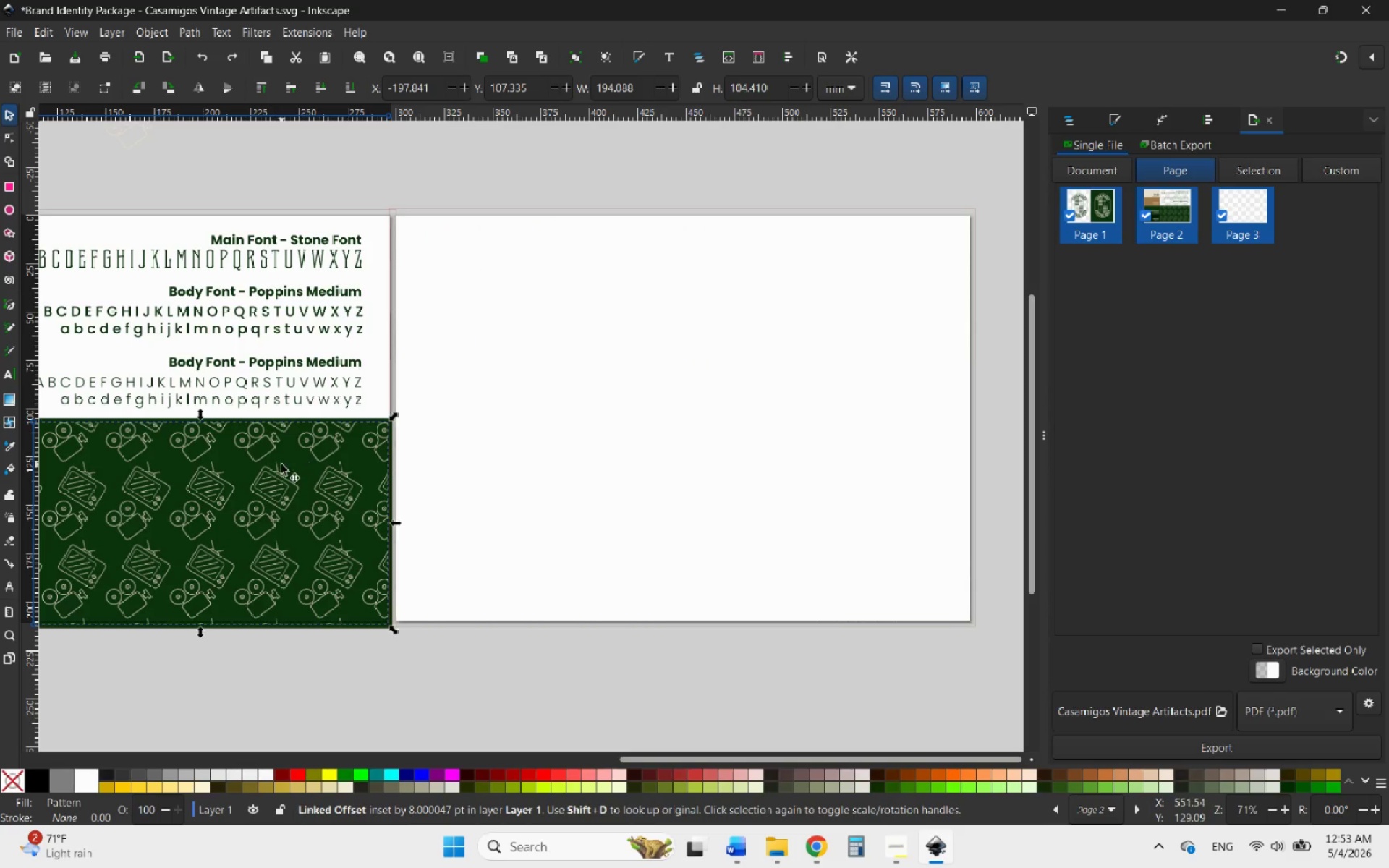 
right_click([281, 464])
 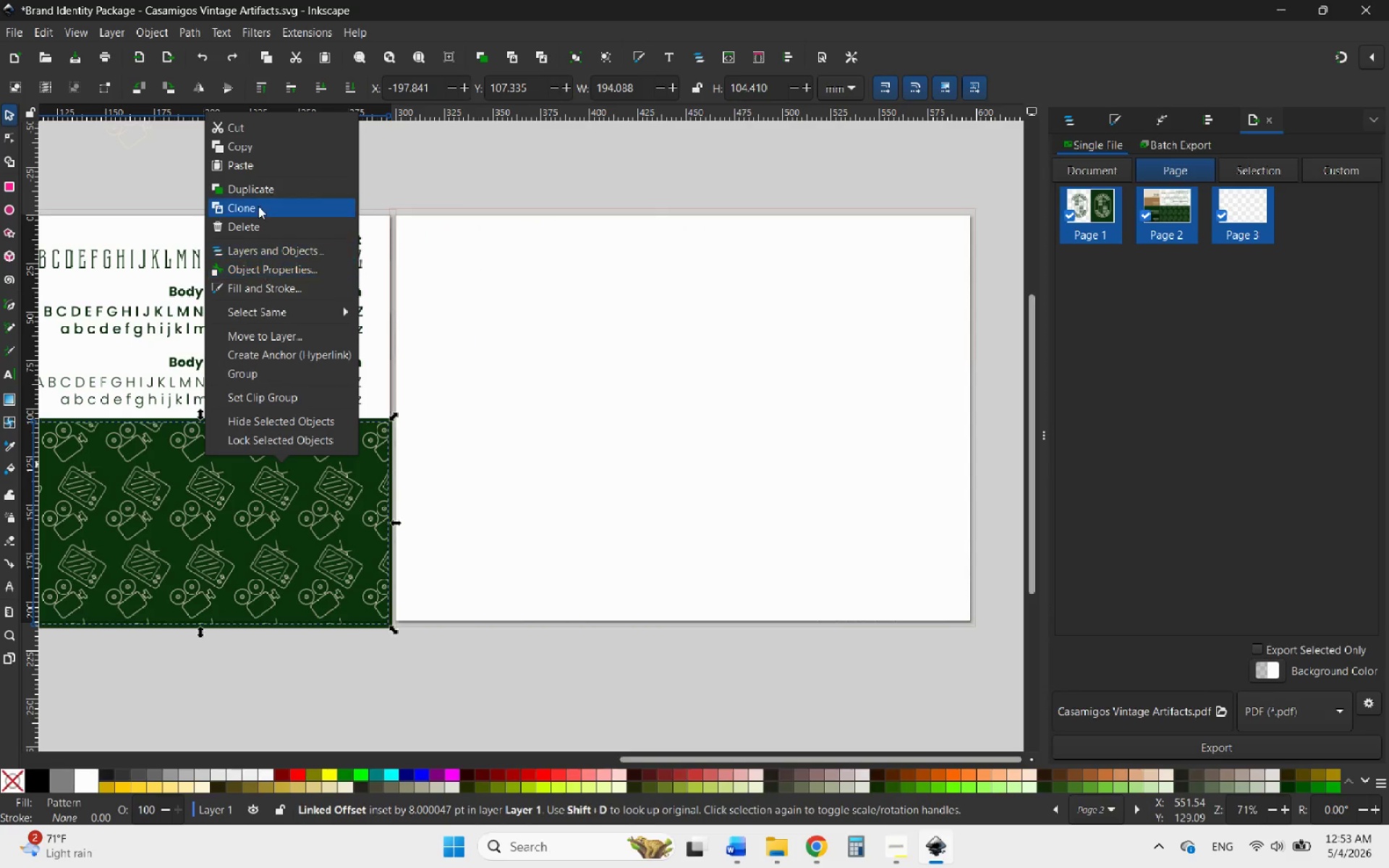 
left_click([255, 196])
 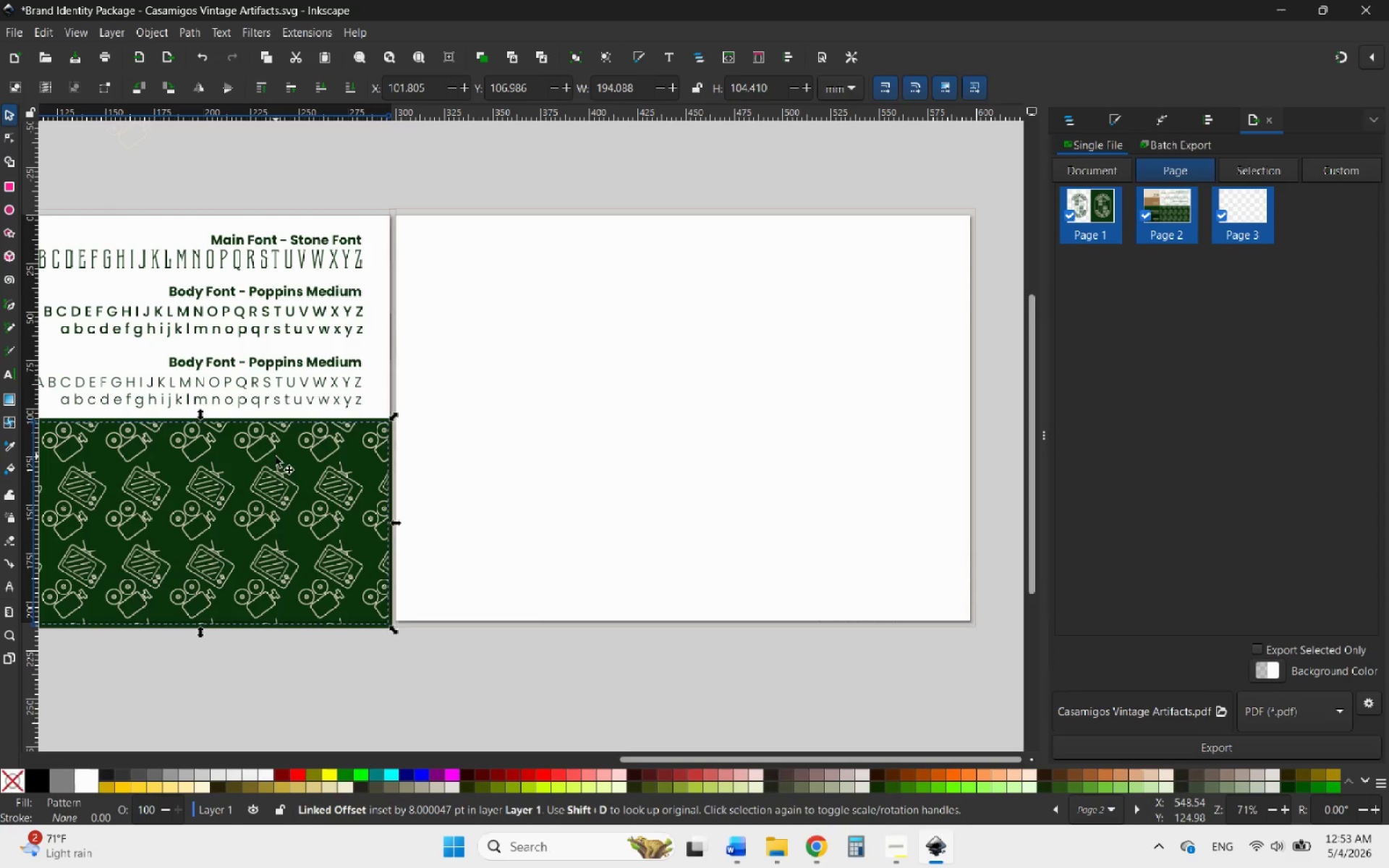 
left_click_drag(start_coordinate=[268, 456], to_coordinate=[654, 378])
 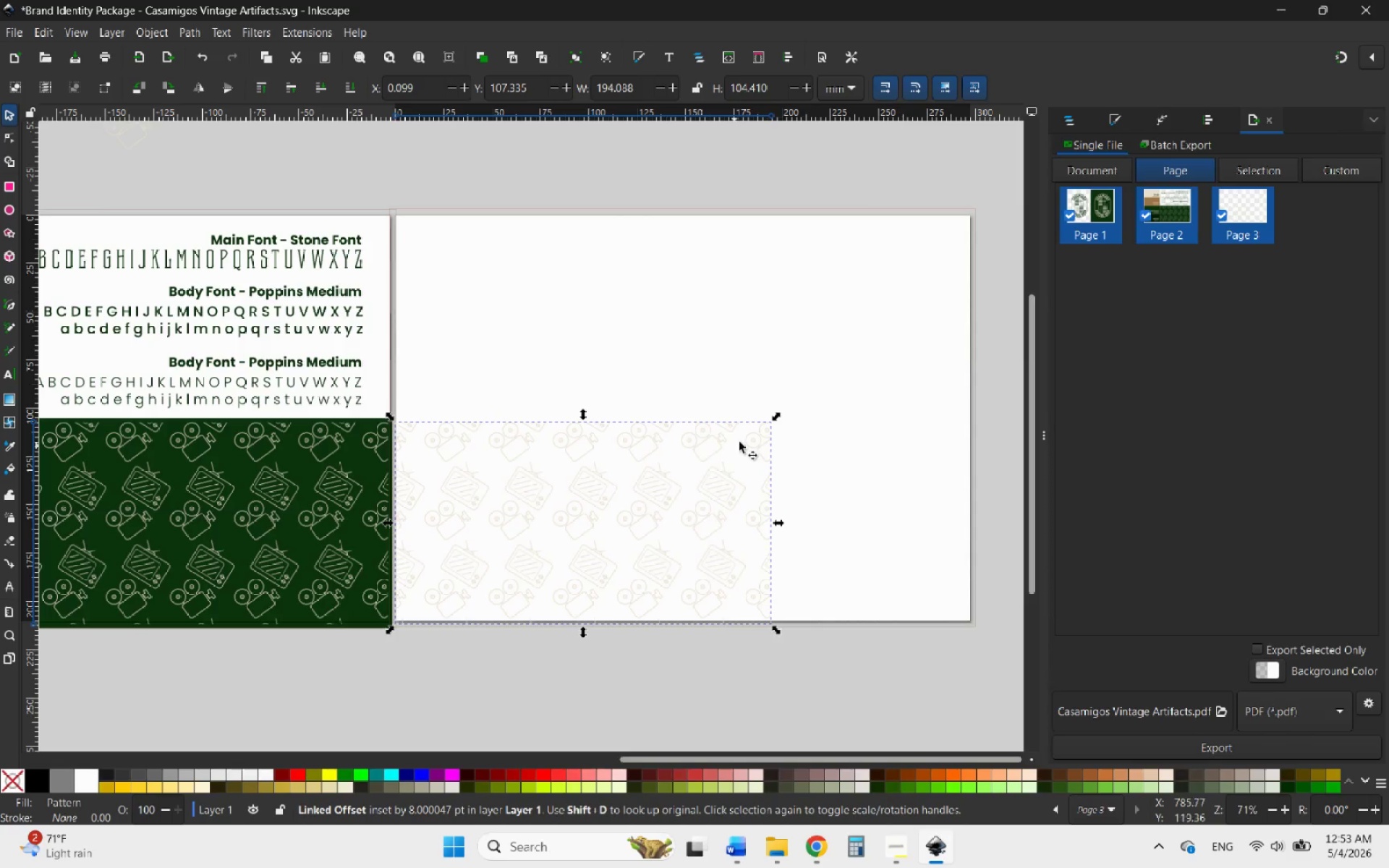 
hold_key(key=ControlLeft, duration=2.19)
 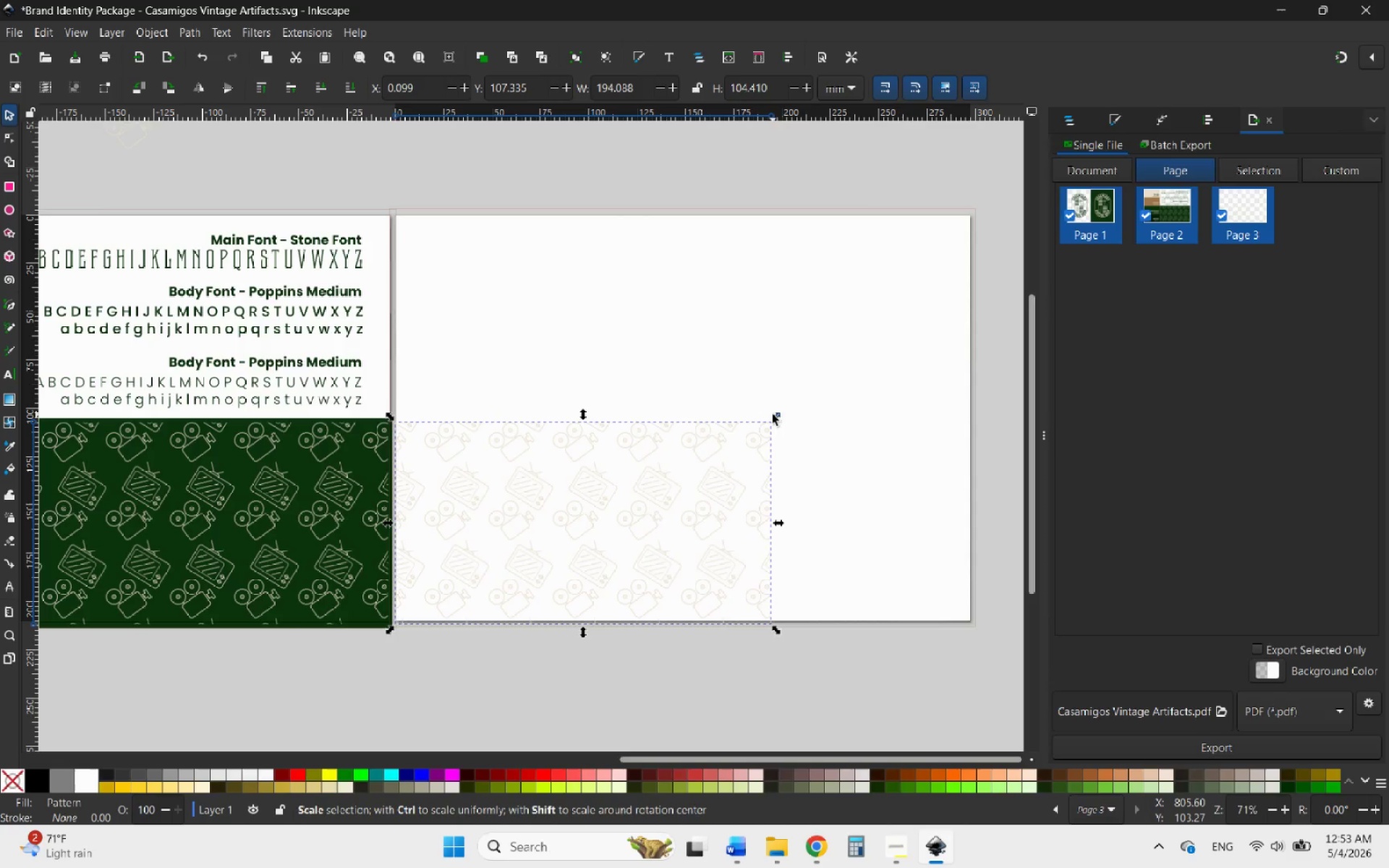 
left_click_drag(start_coordinate=[776, 414], to_coordinate=[982, 201])
 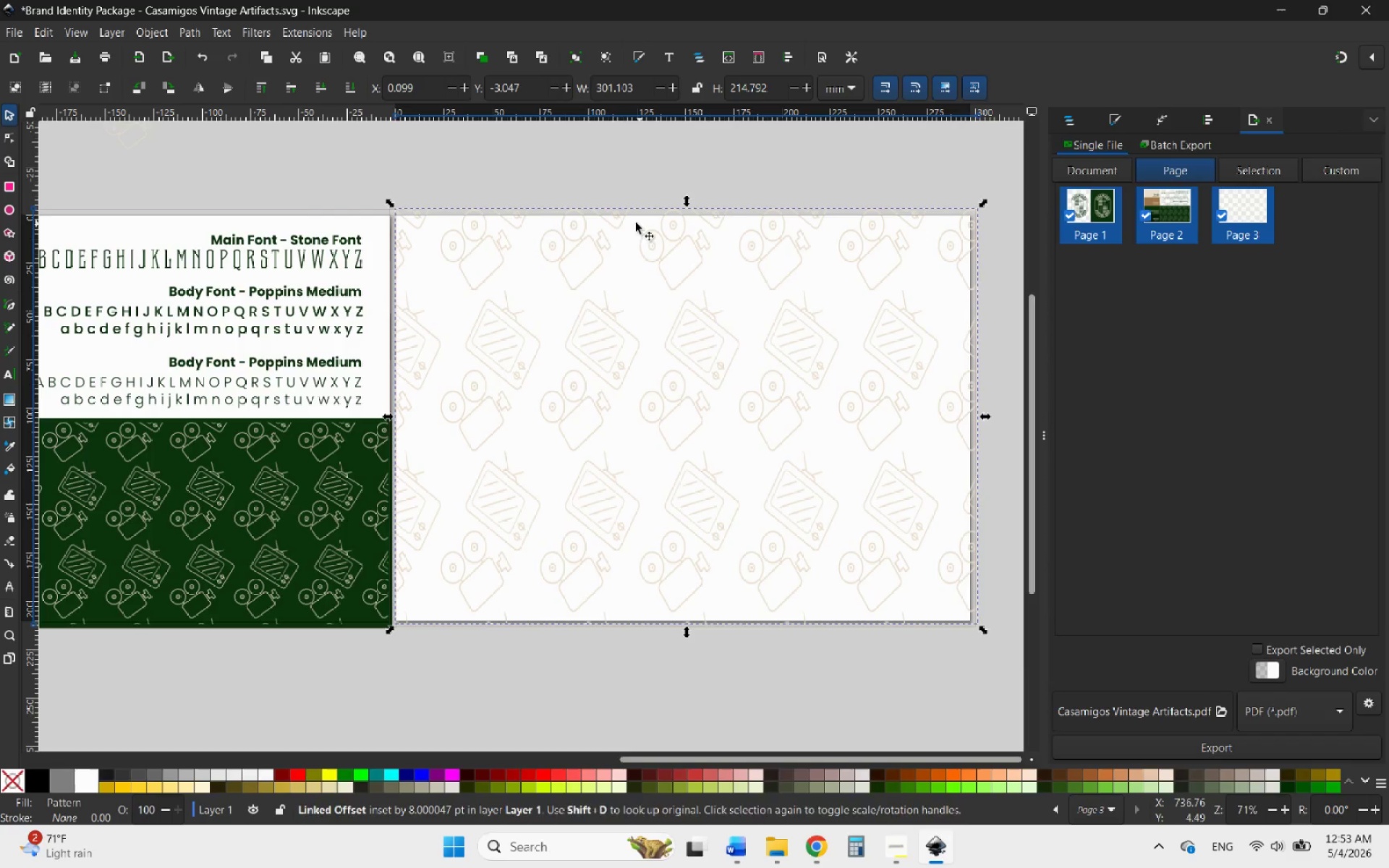 
hold_key(key=ControlLeft, duration=1.17)
scroll: coordinate [438, 205], scroll_direction: up, amount: 6.0
 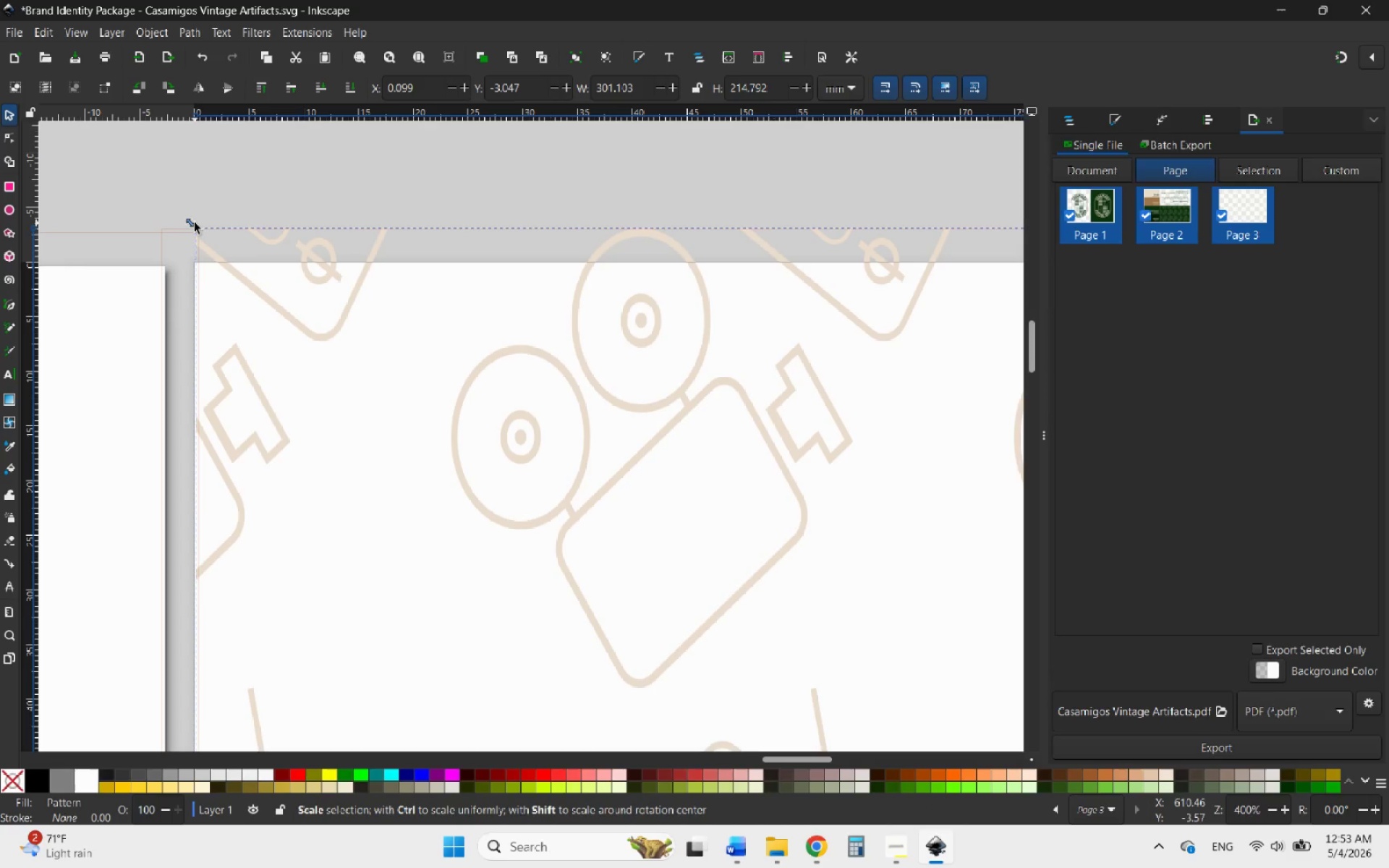 
left_click_drag(start_coordinate=[188, 217], to_coordinate=[170, 216])
 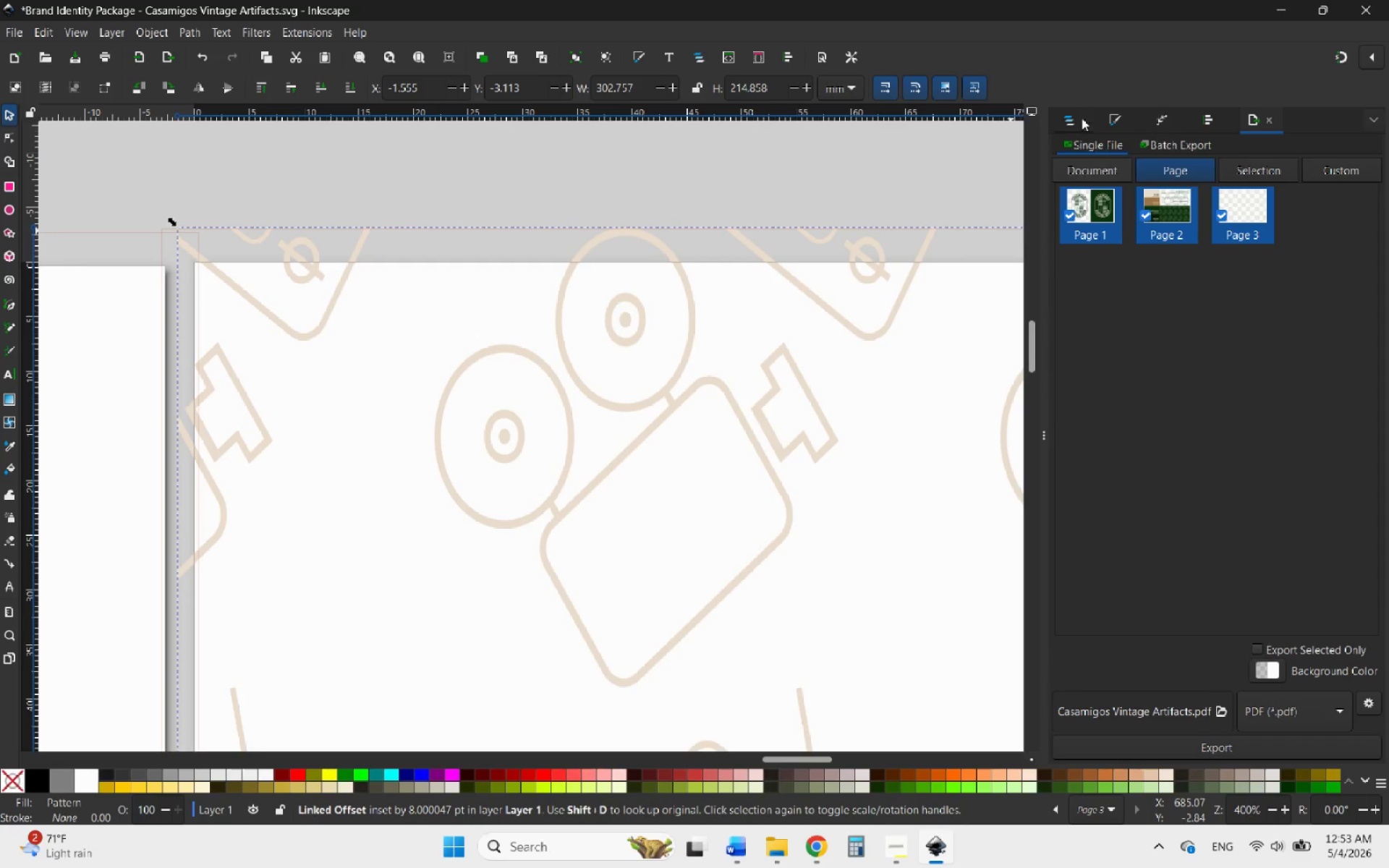 
left_click([1076, 113])
 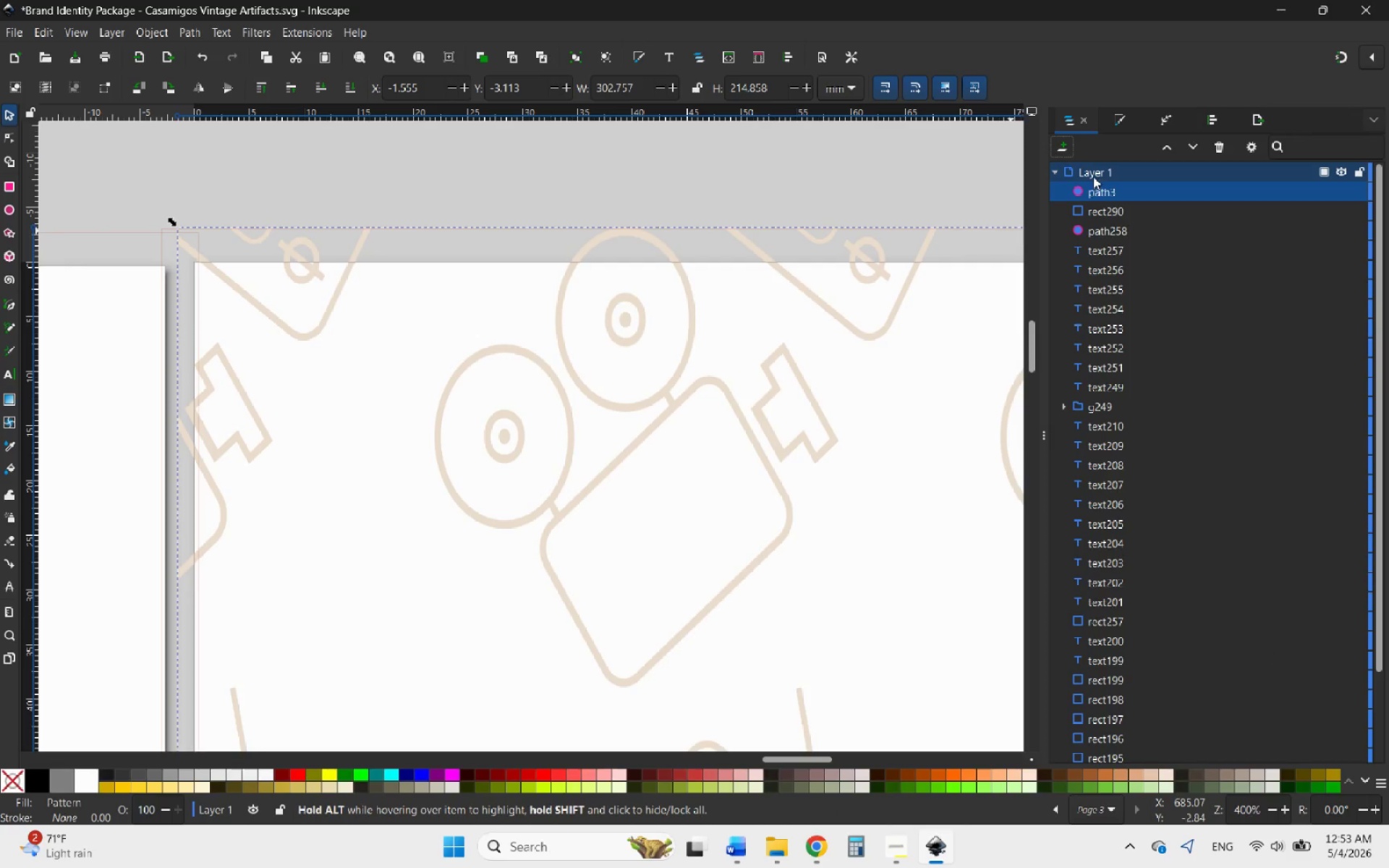 
left_click([1125, 118])
 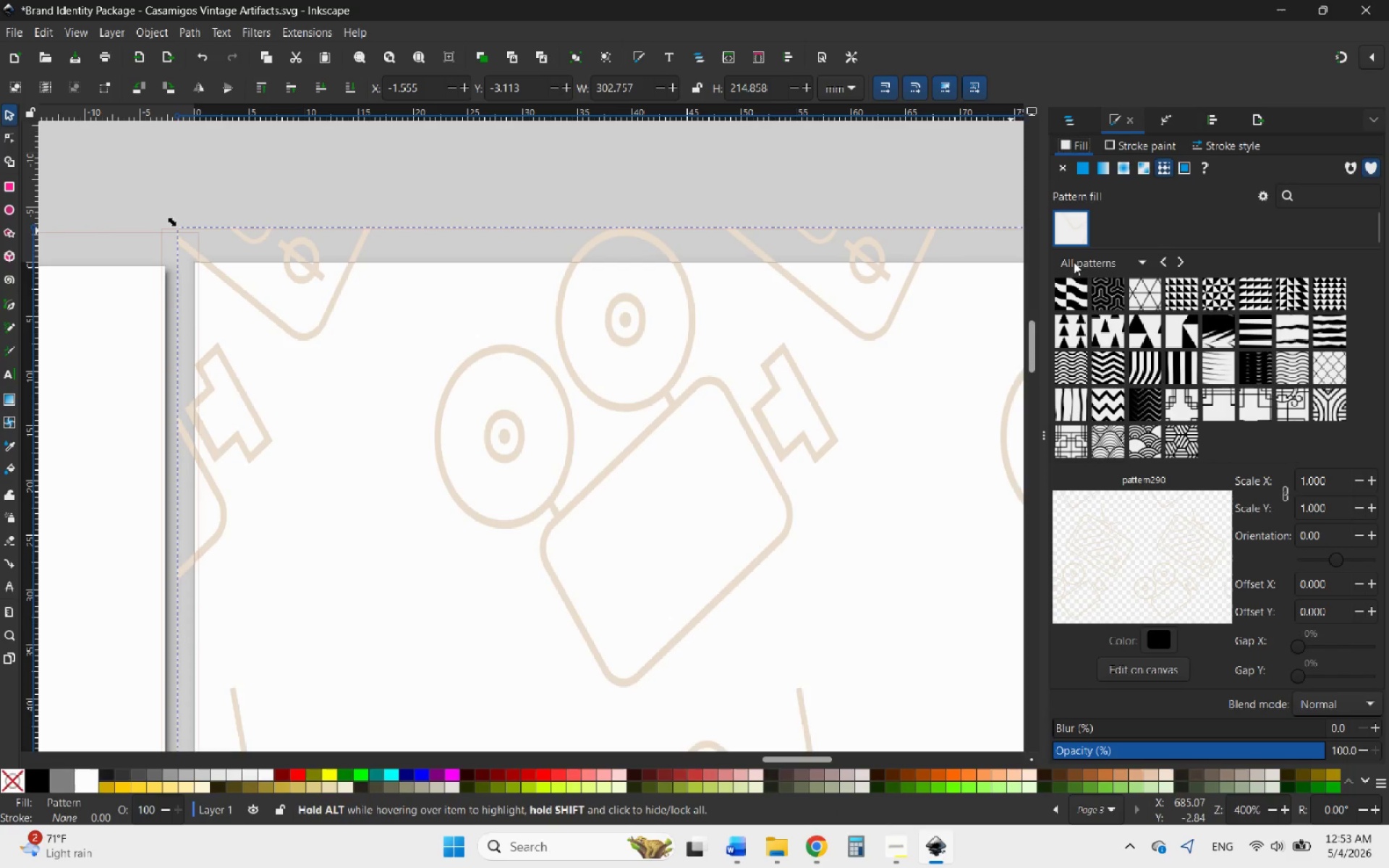 
left_click([1076, 290])
 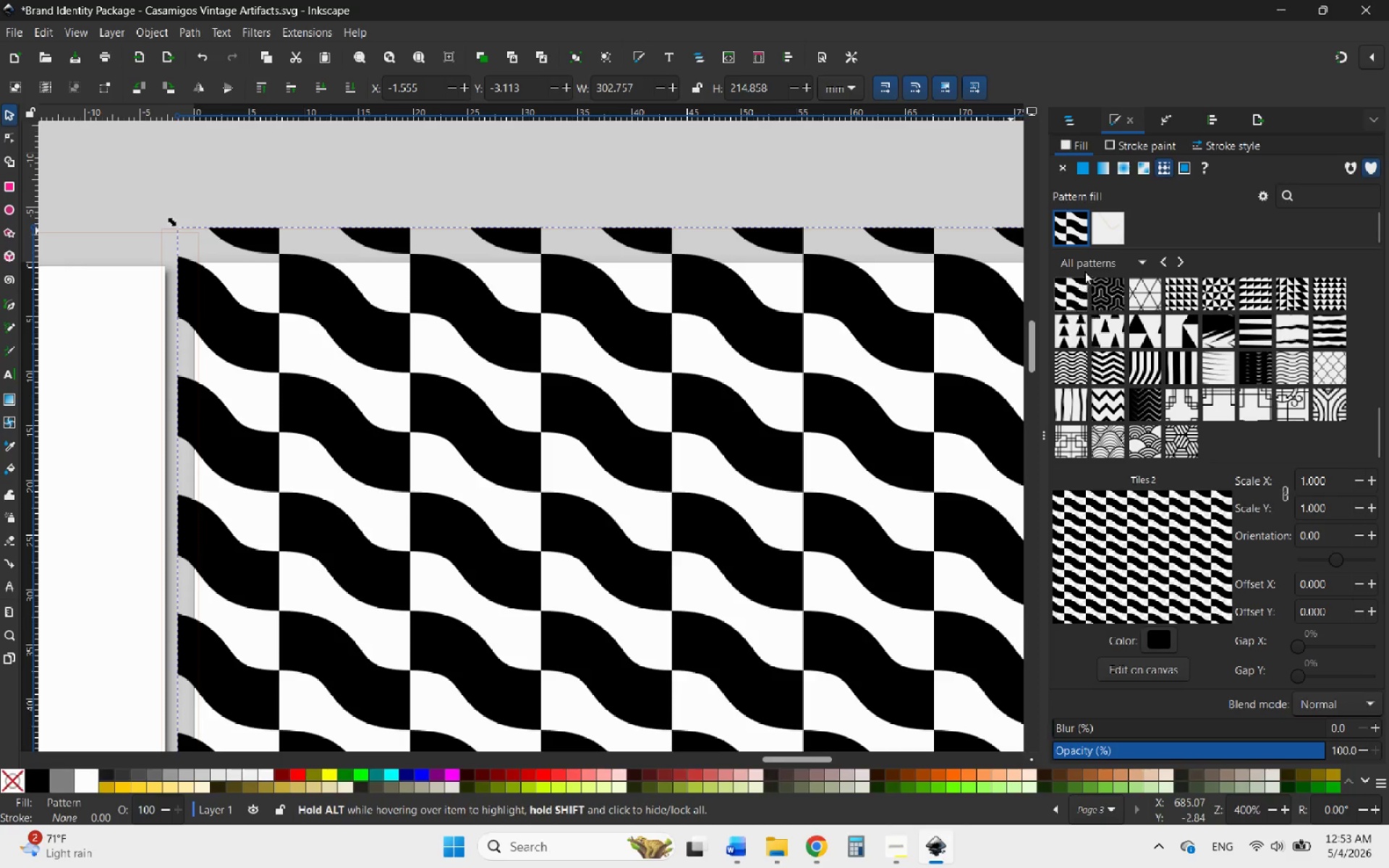 
left_click([1108, 228])
 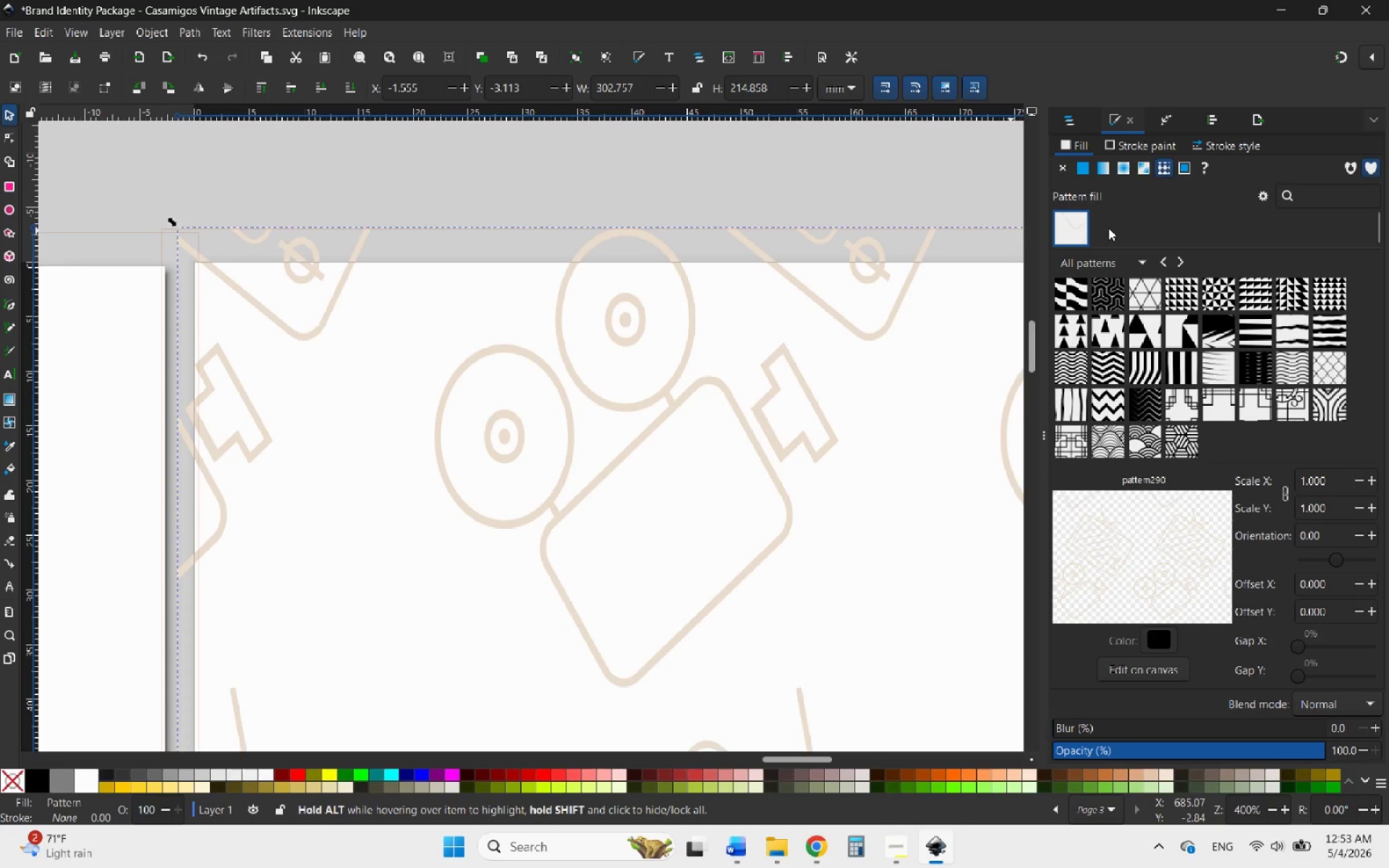 
hold_key(key=ControlLeft, duration=2.38)
scroll: coordinate [582, 237], scroll_direction: down, amount: 5.0
 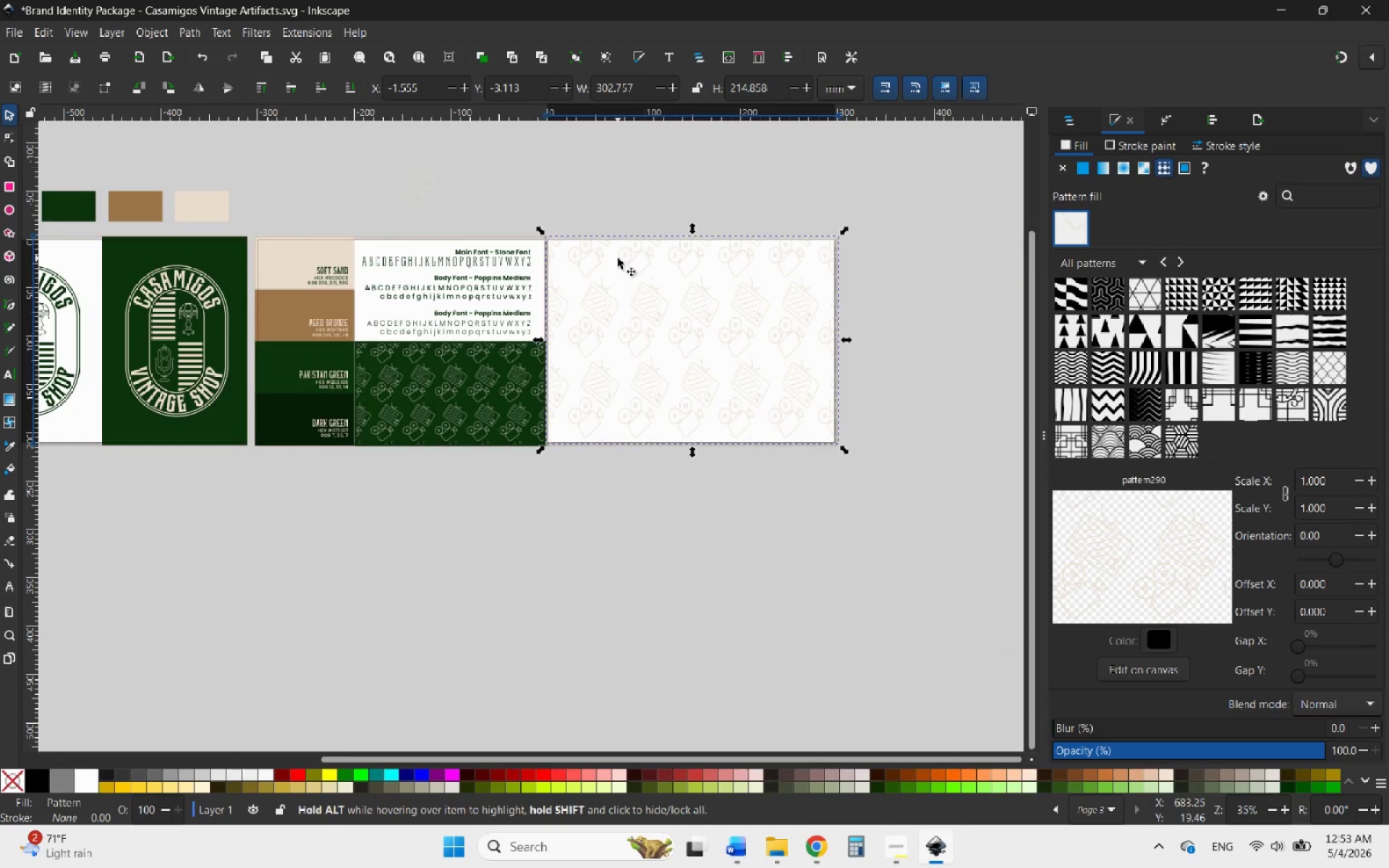 
key(Delete)
 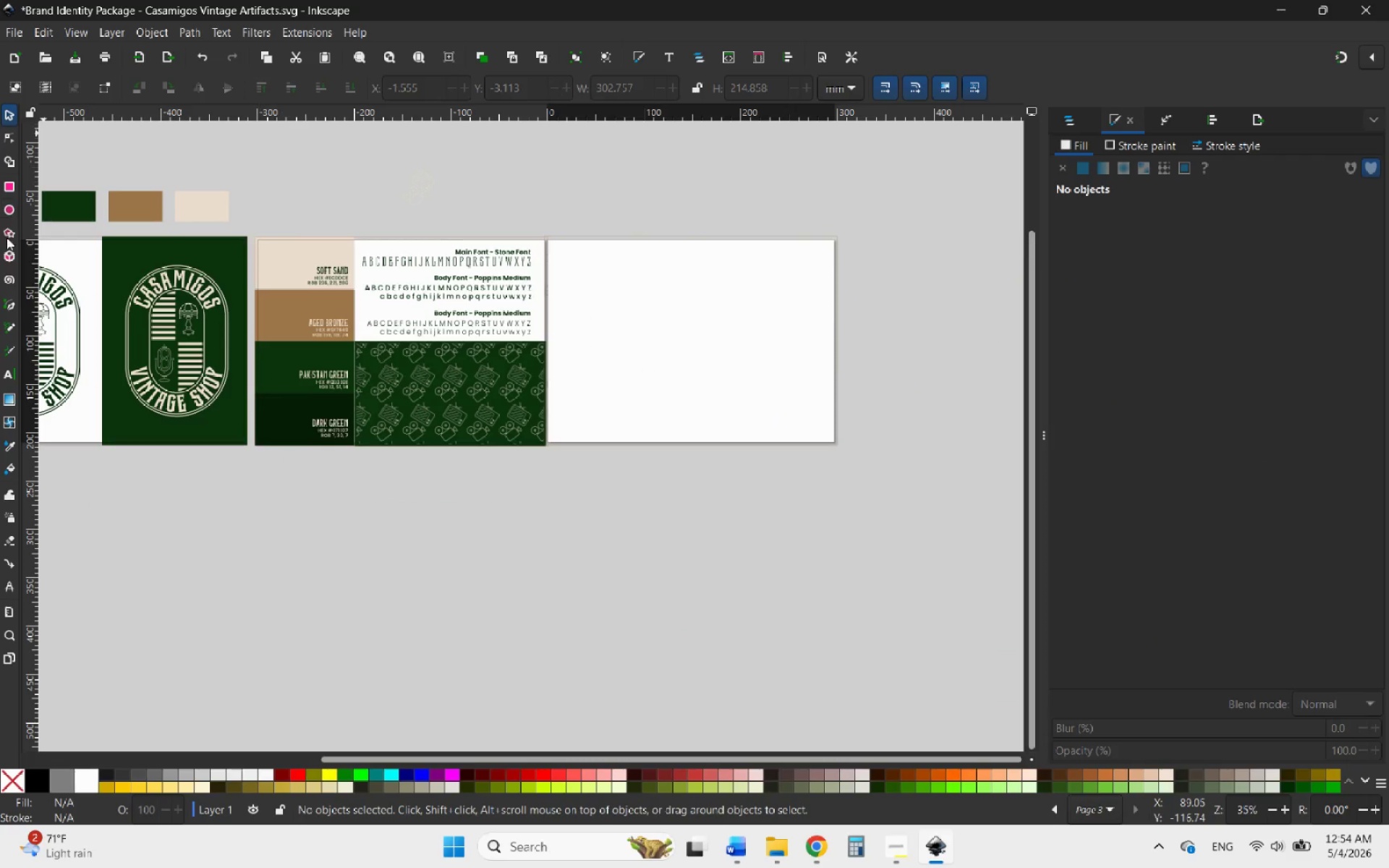 
left_click([3, 186])
 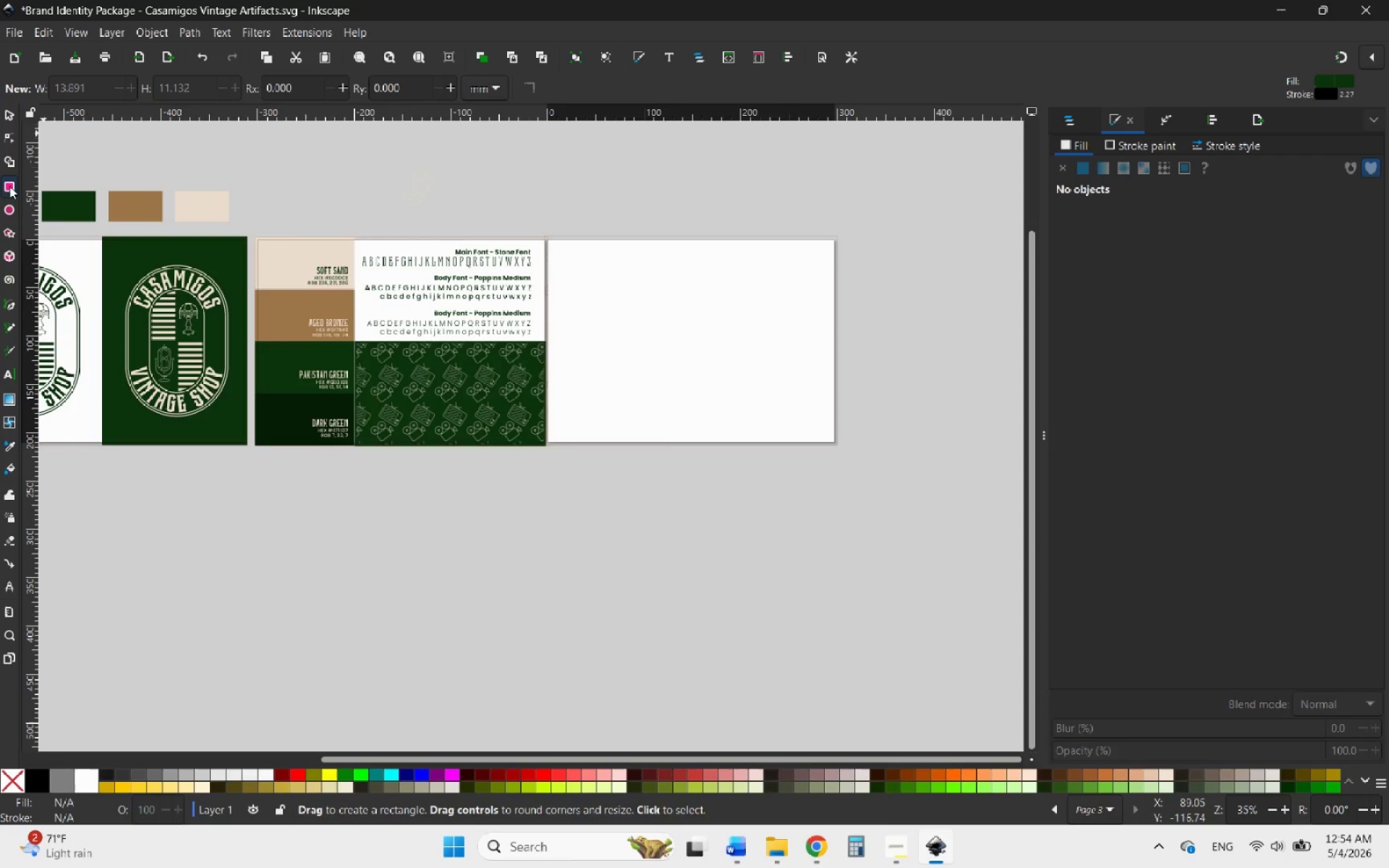 
hold_key(key=ControlLeft, duration=1.66)
scroll: coordinate [715, 279], scroll_direction: up, amount: 2.0
 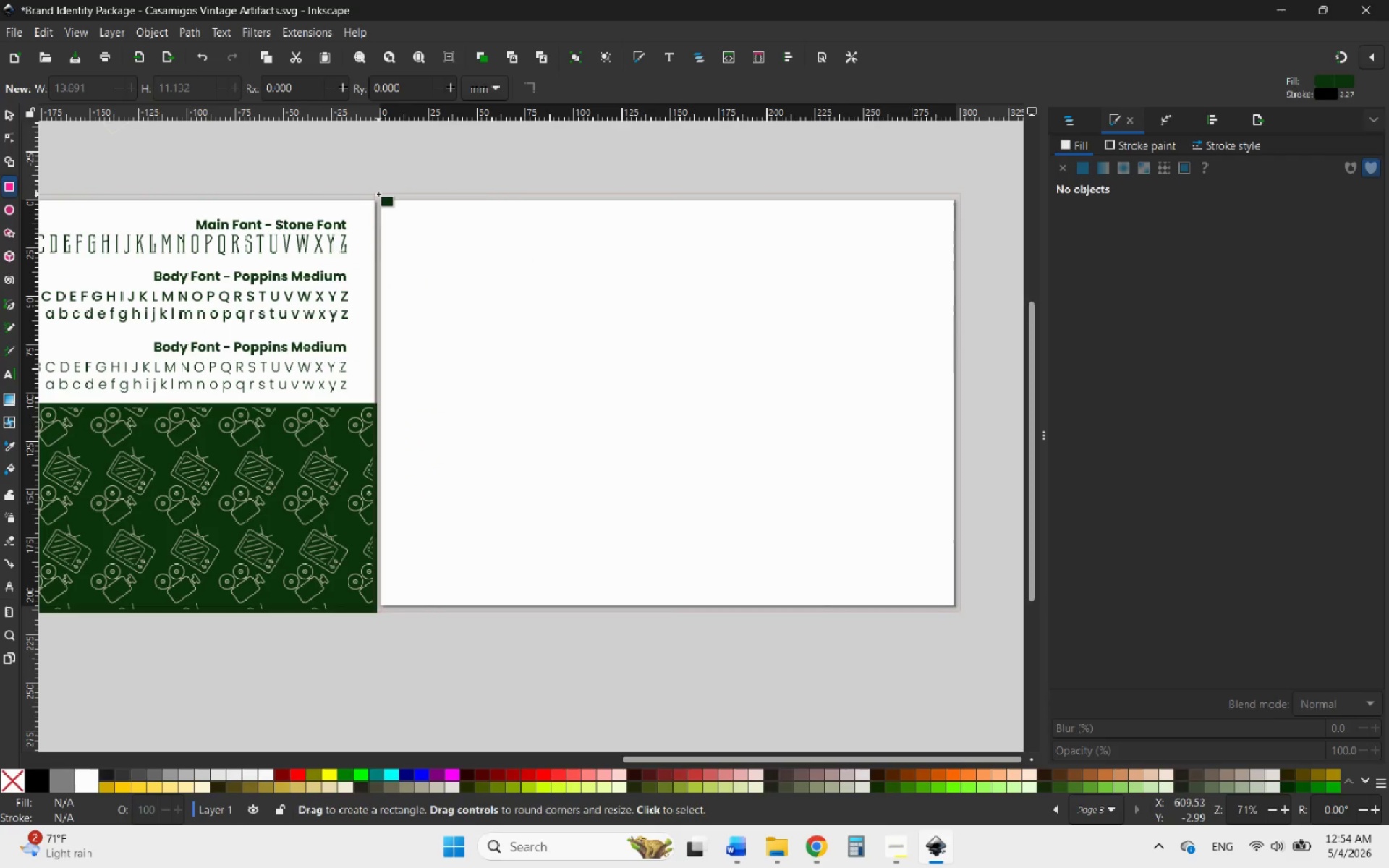 
left_click_drag(start_coordinate=[377, 194], to_coordinate=[959, 613])
 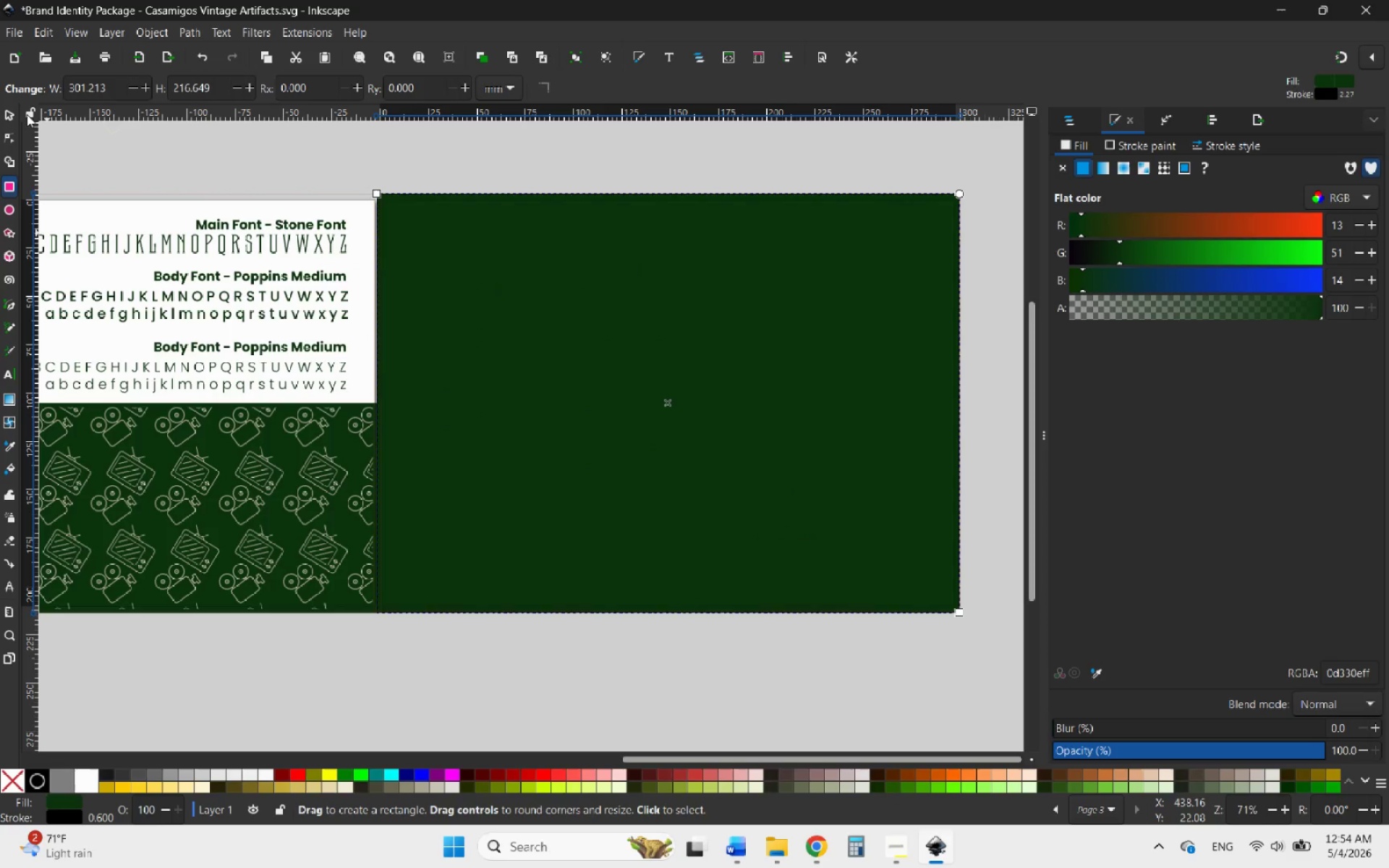 
left_click([7, 114])
 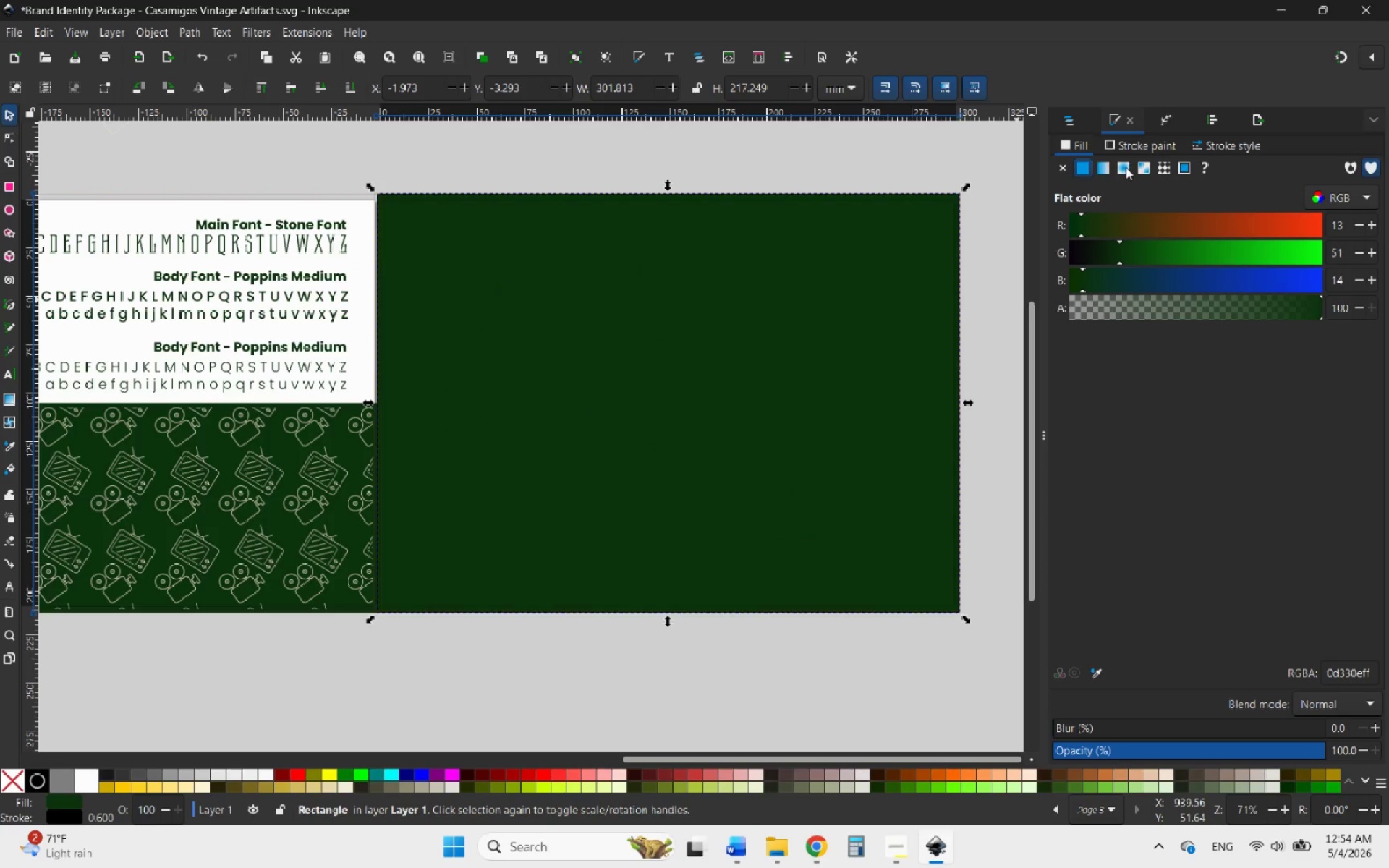 
left_click([1168, 169])
 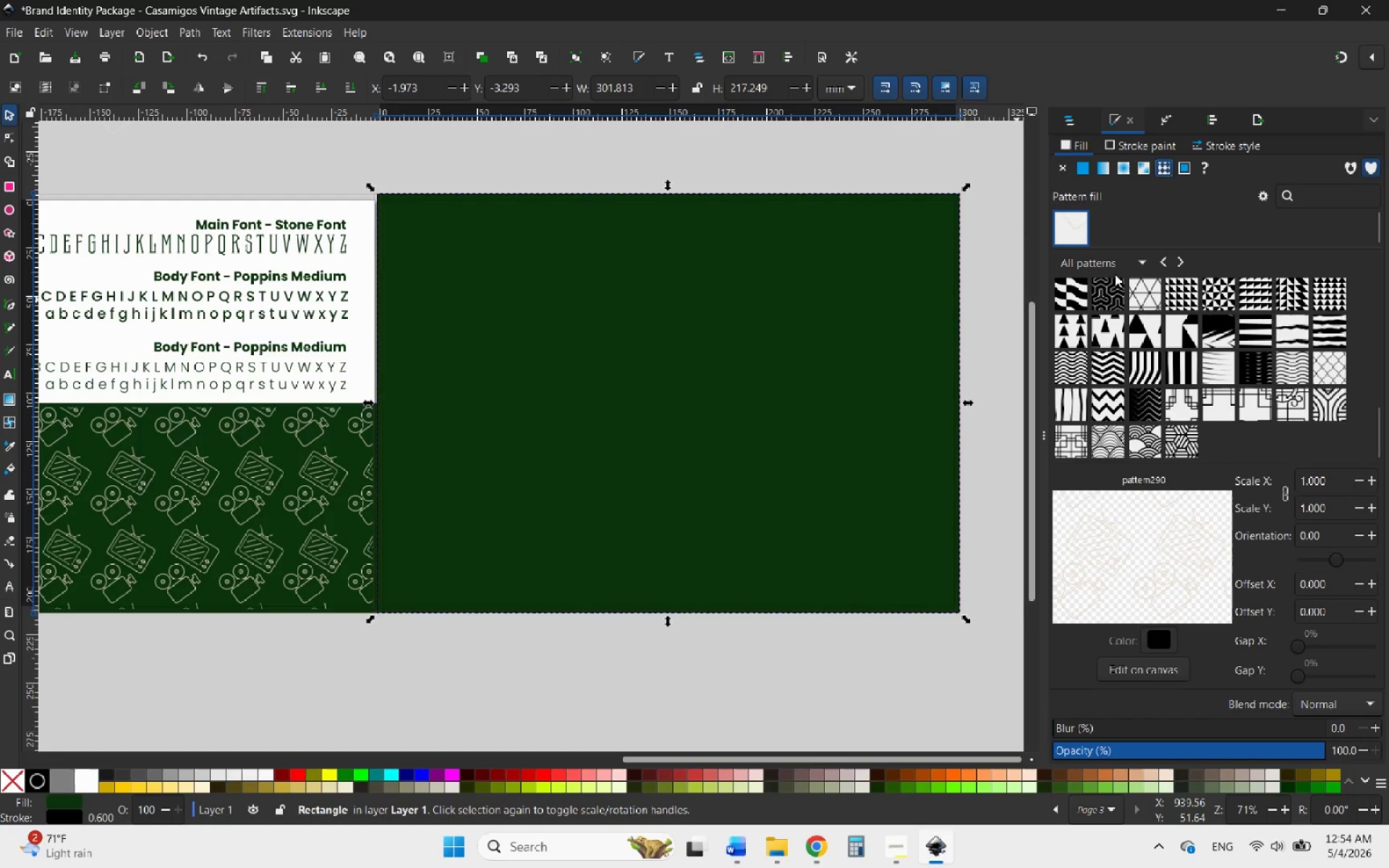 
left_click([1072, 224])
 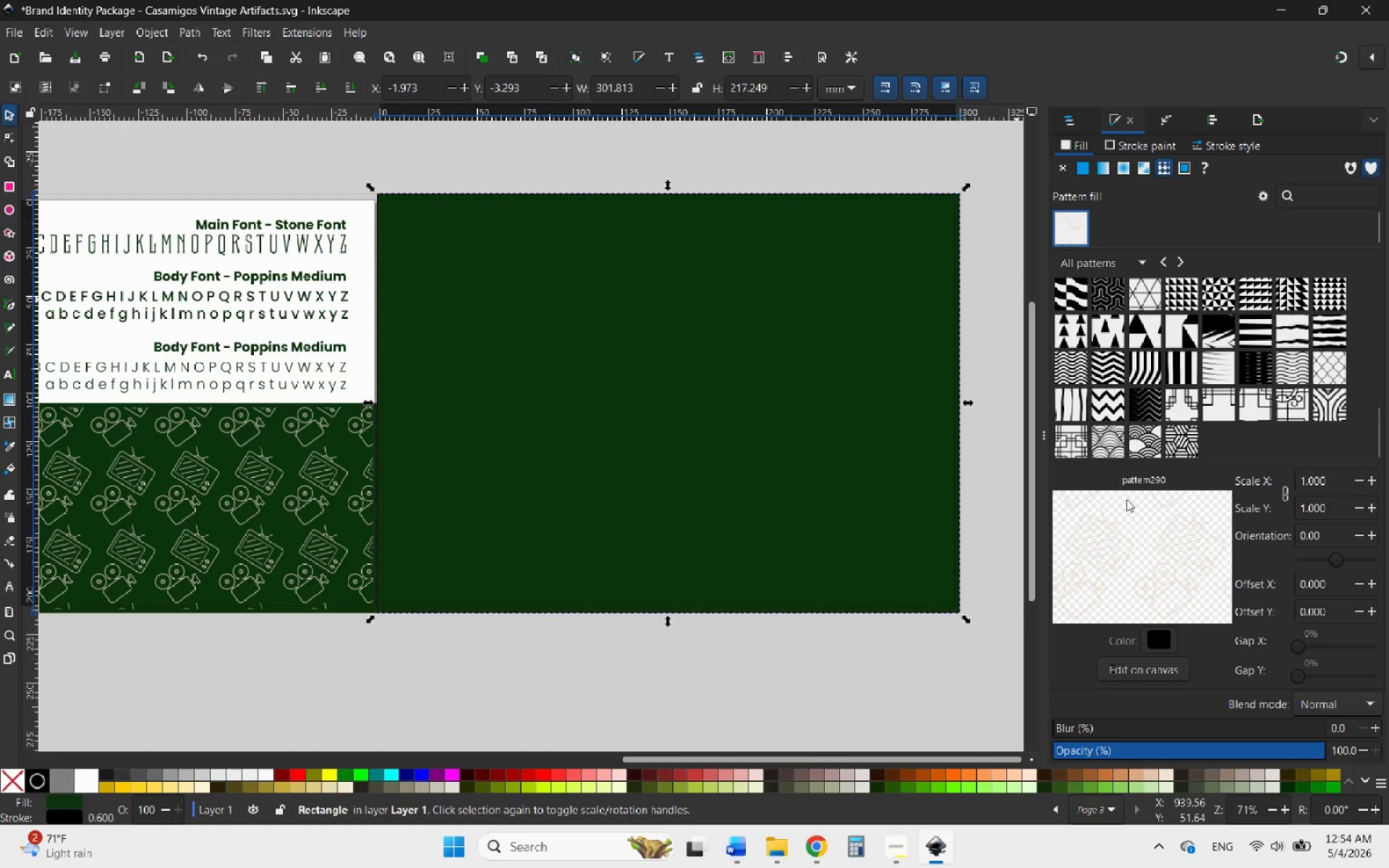 
scroll: coordinate [1174, 382], scroll_direction: up, amount: 2.0
 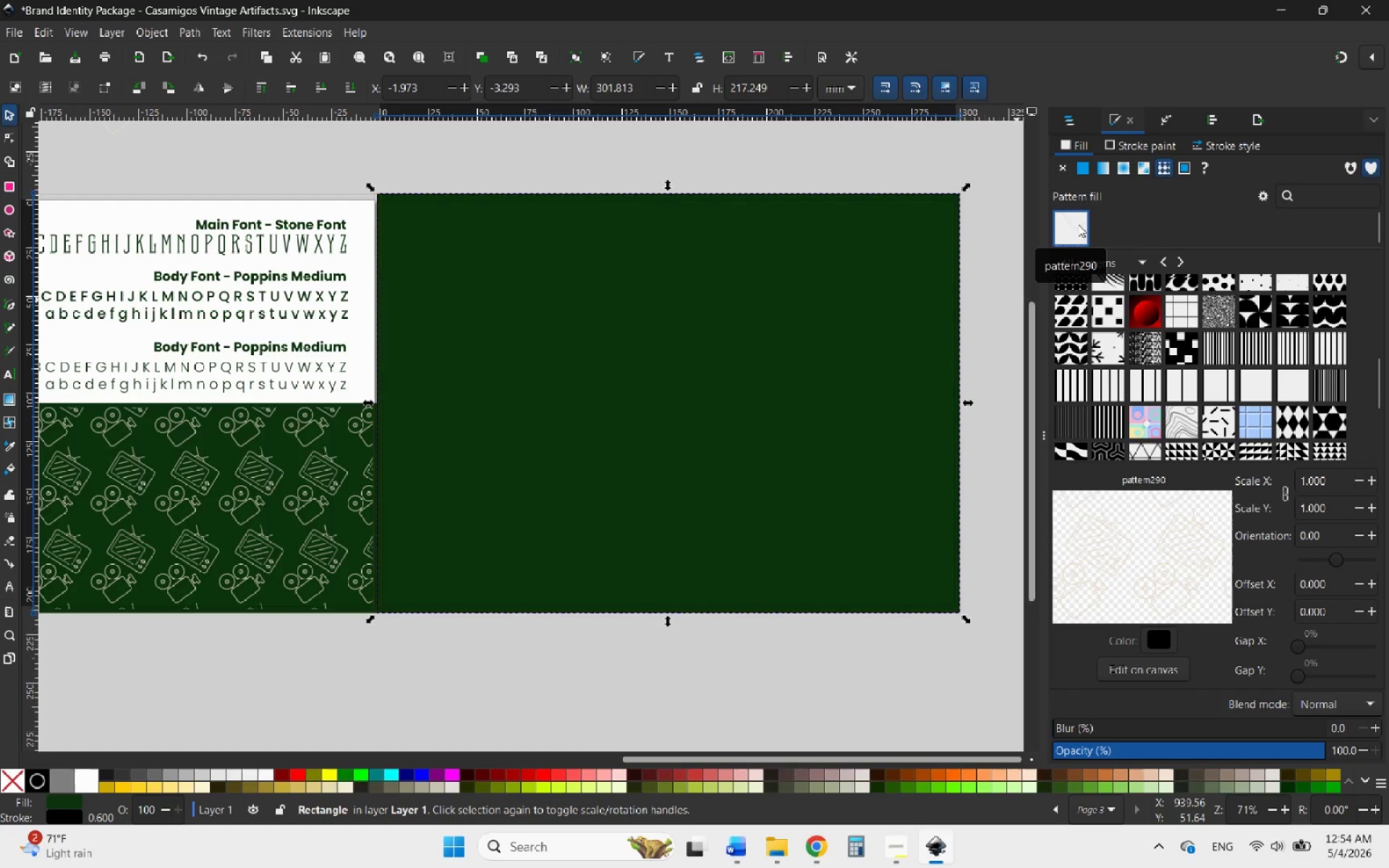 
left_click([521, 176])
 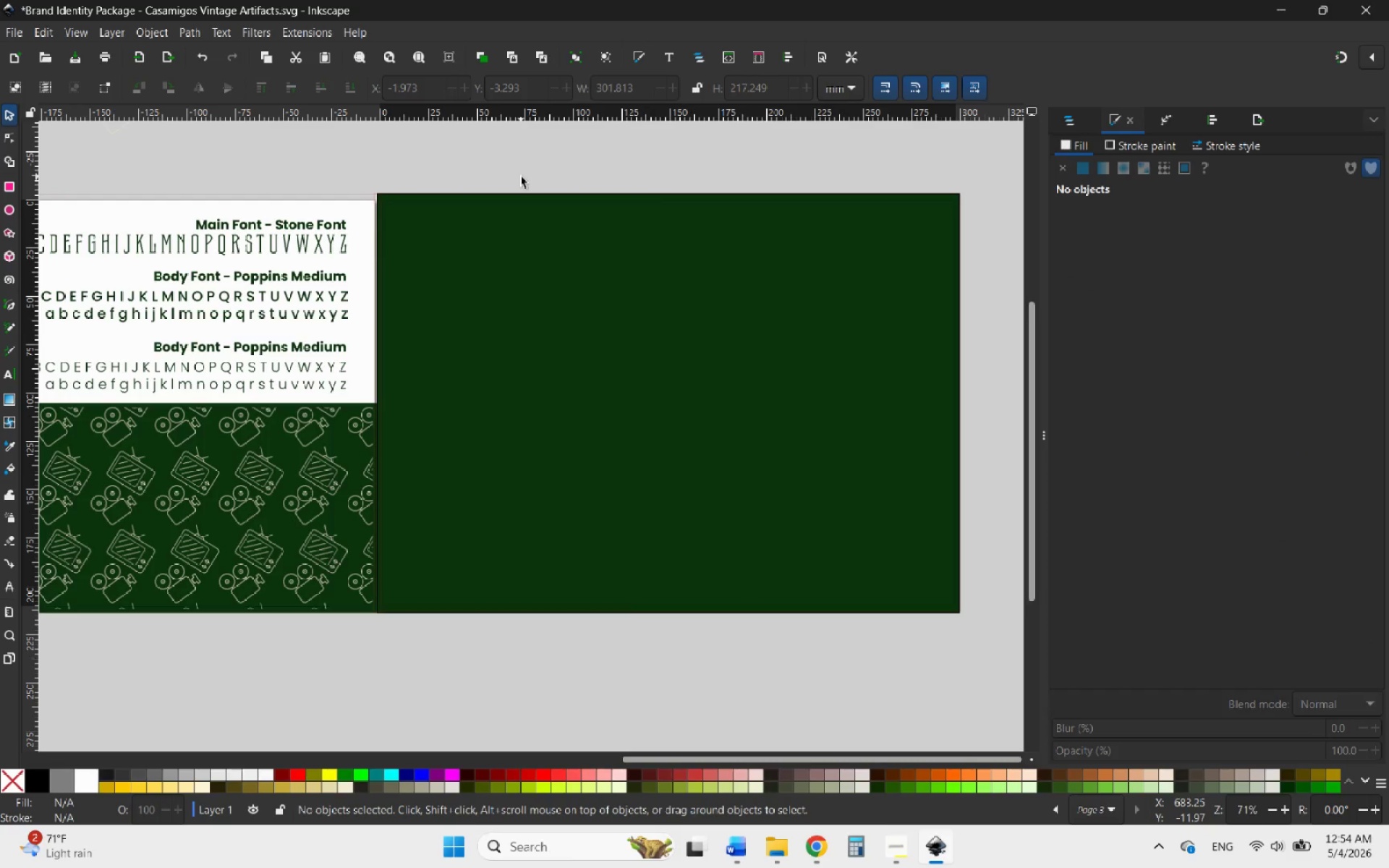 
left_click([560, 307])
 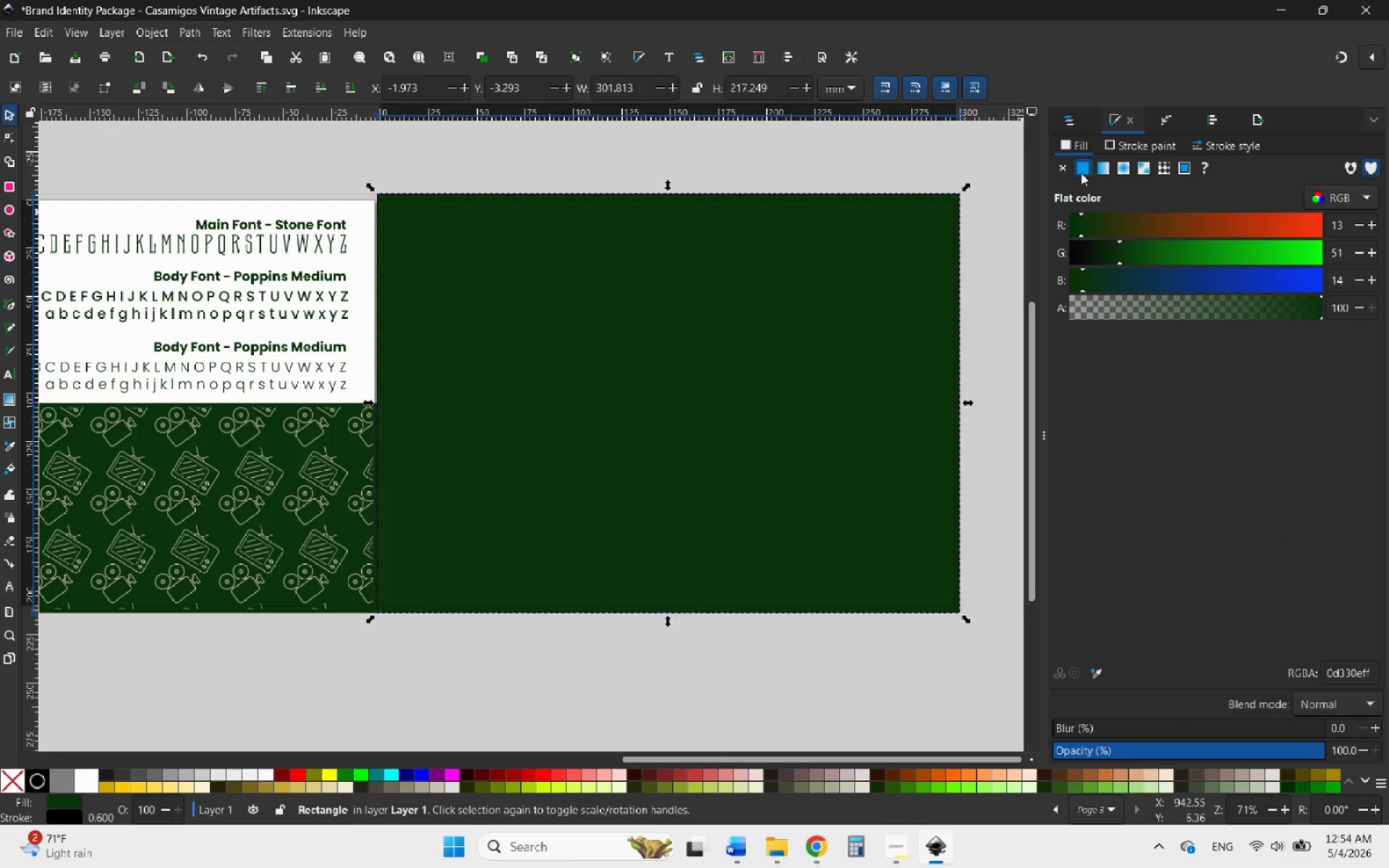 
left_click([1081, 169])
 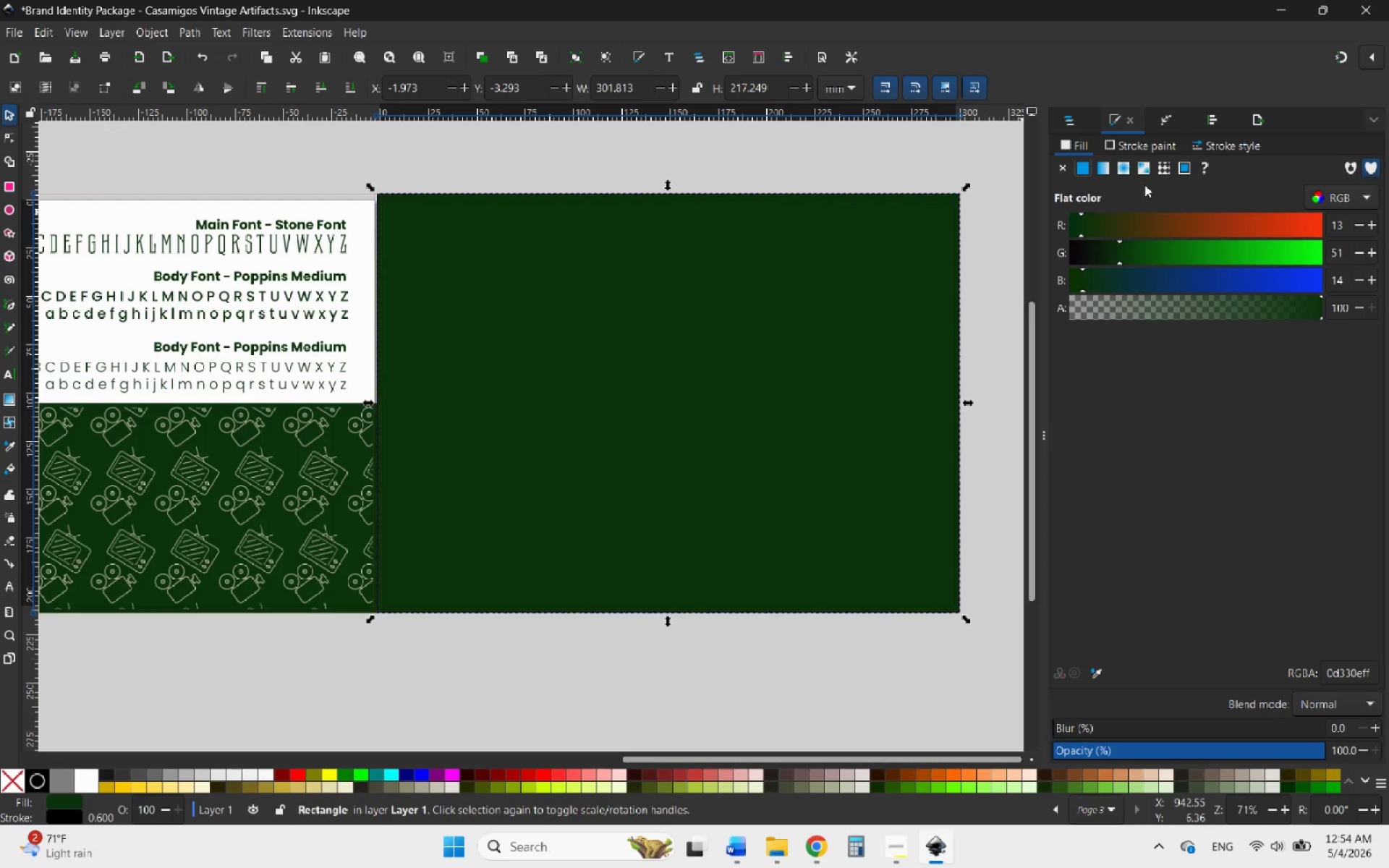 
left_click([1161, 171])
 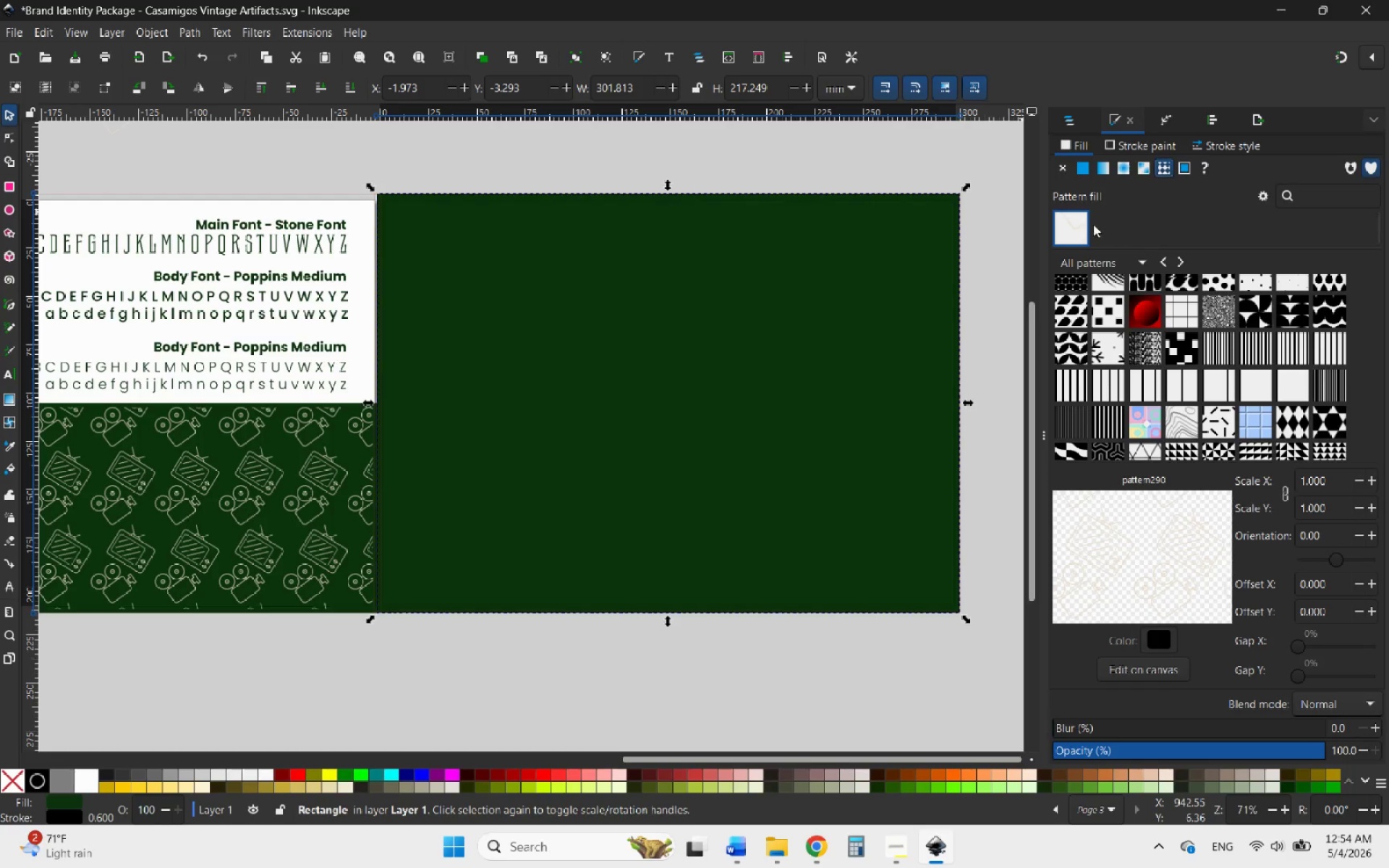 
left_click([1077, 231])
 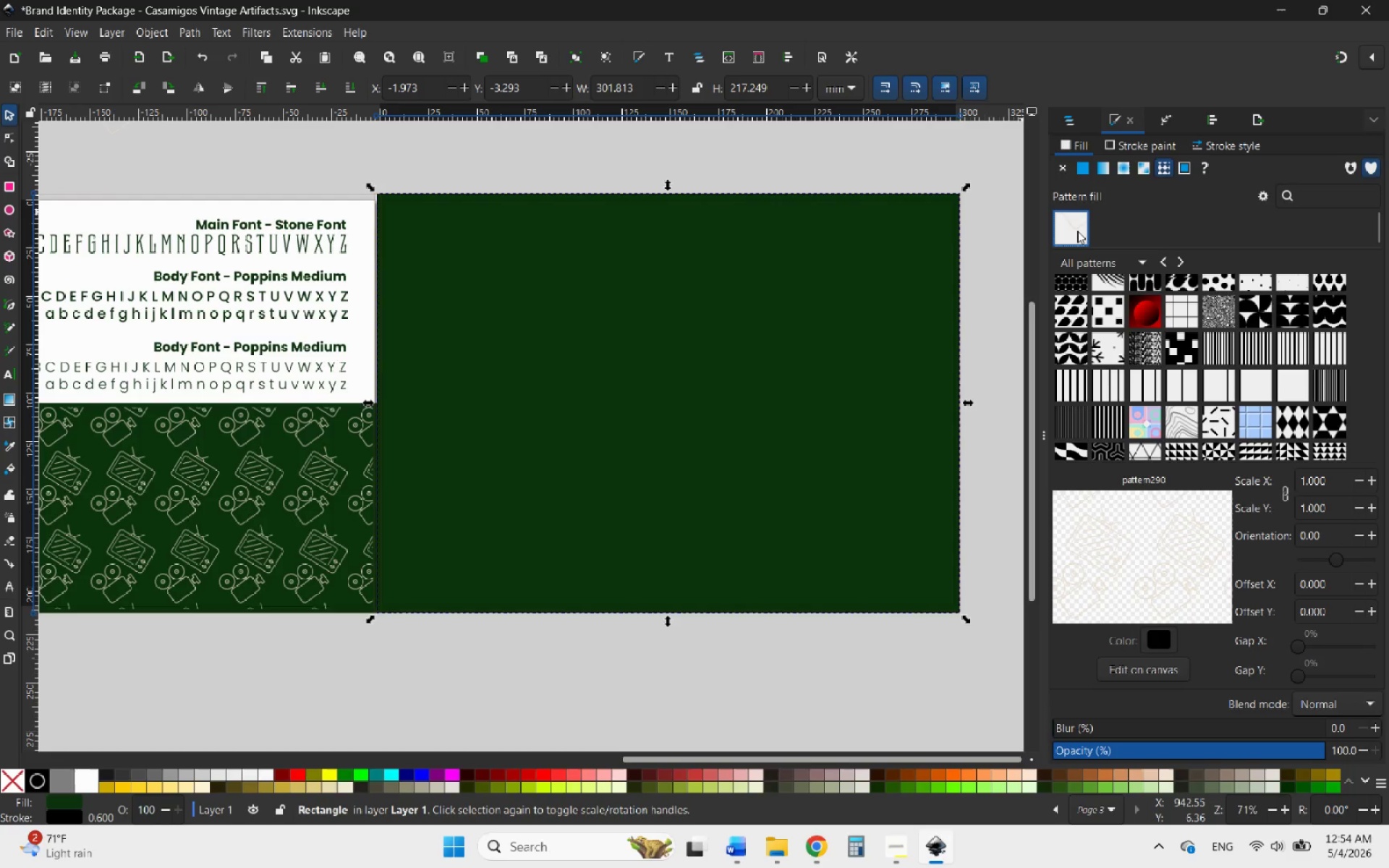 
double_click([1077, 231])
 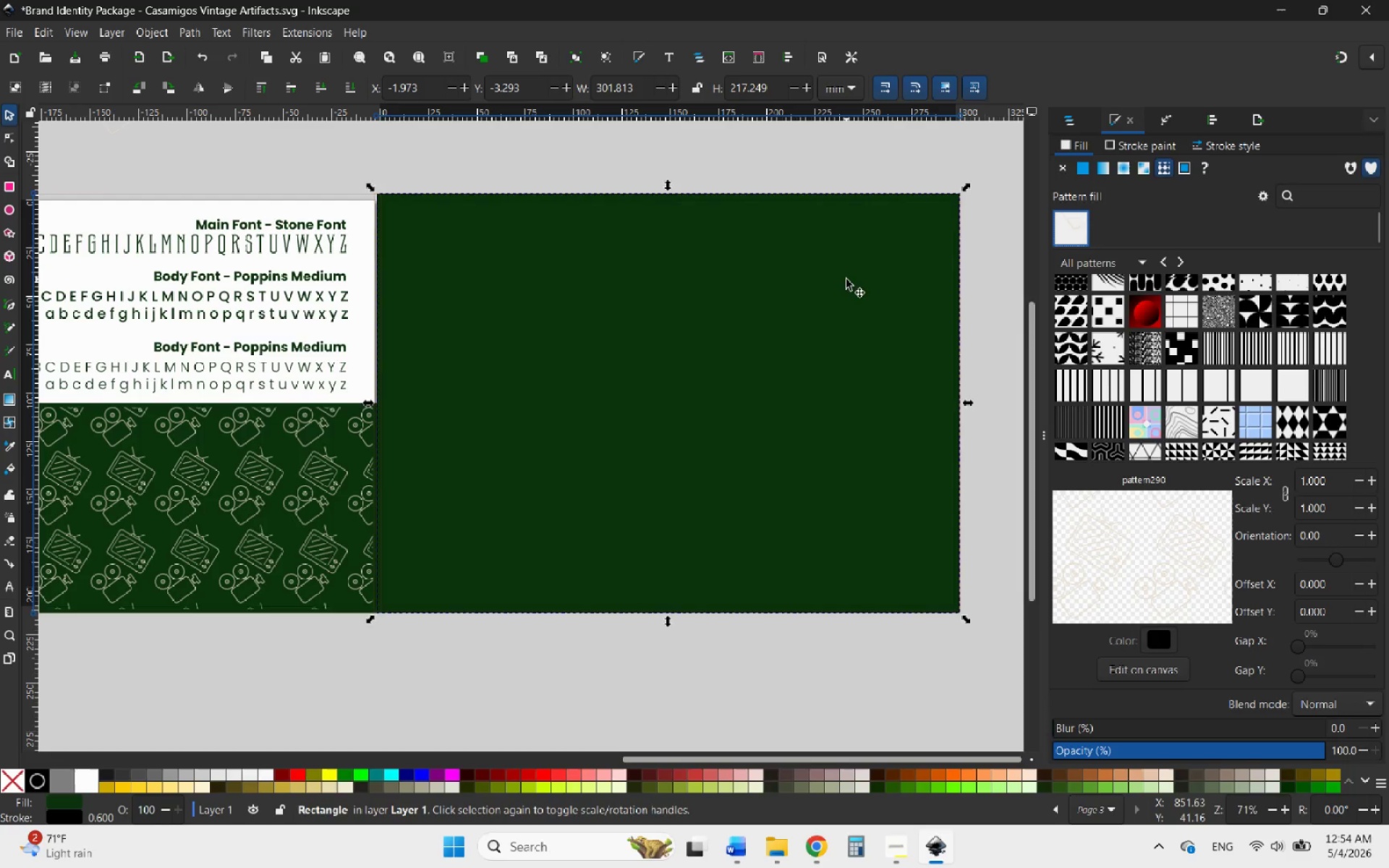 
left_click_drag(start_coordinate=[846, 280], to_coordinate=[831, 447])
 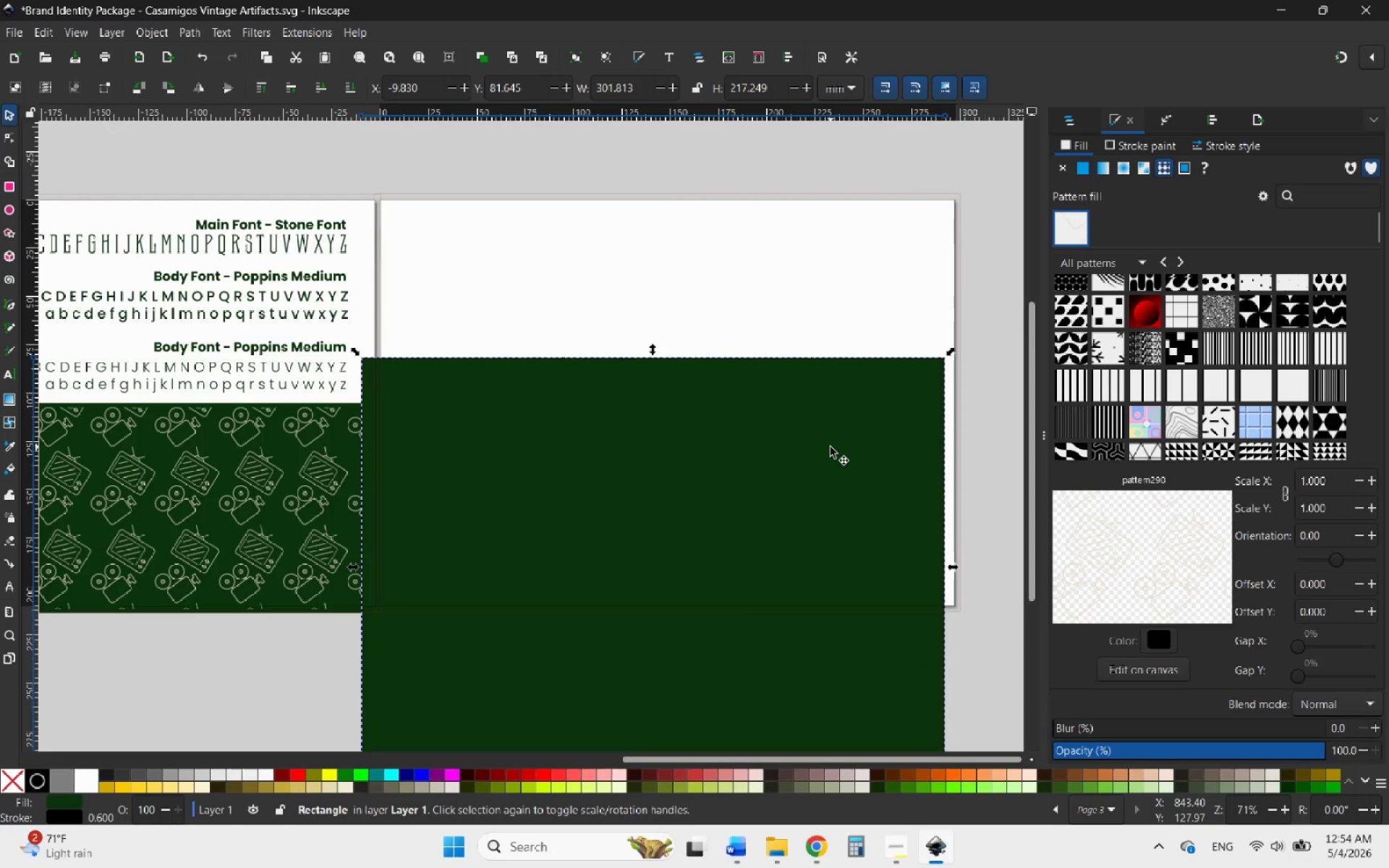 
hold_key(key=ControlLeft, duration=0.69)
 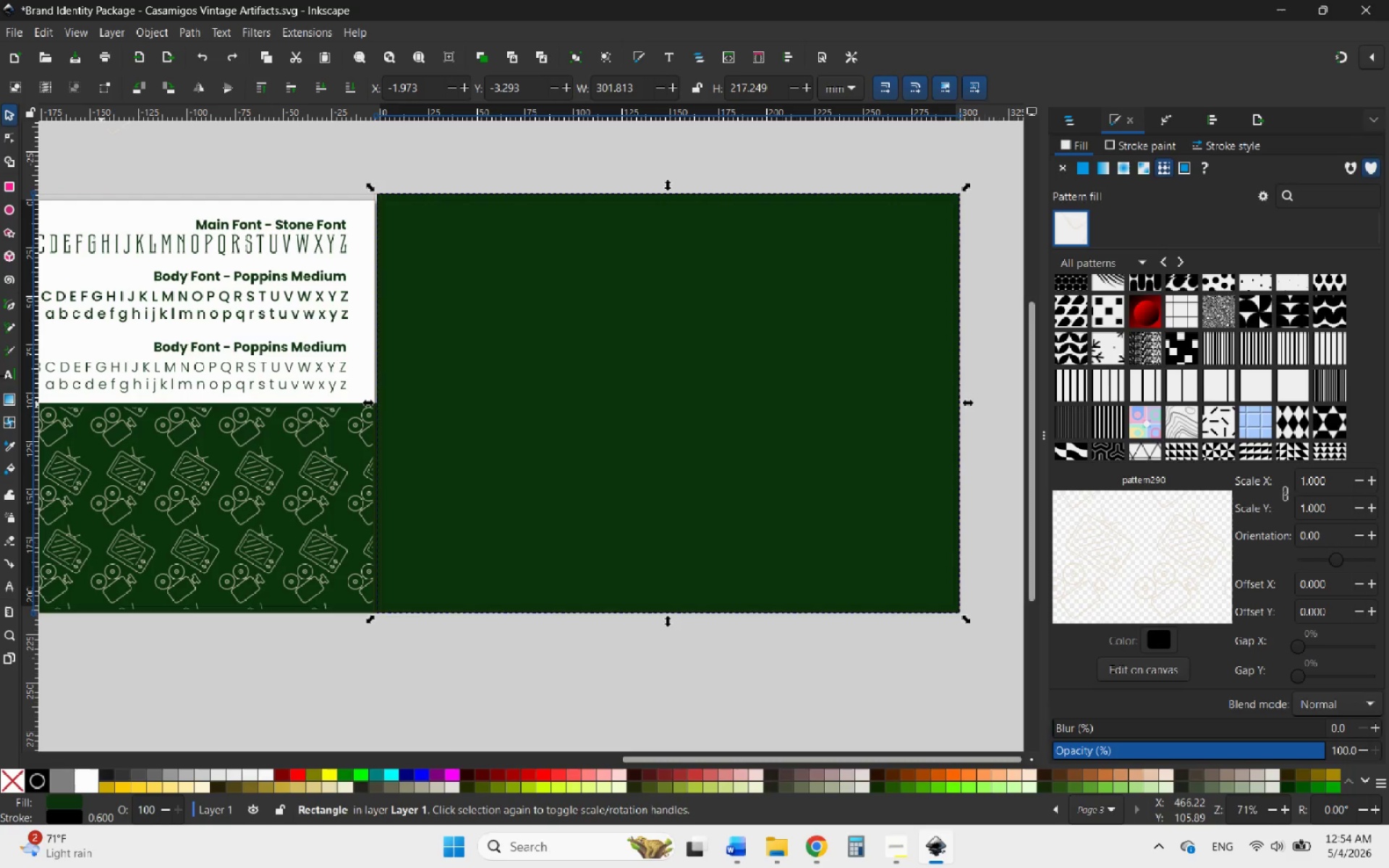 
key(Z)
 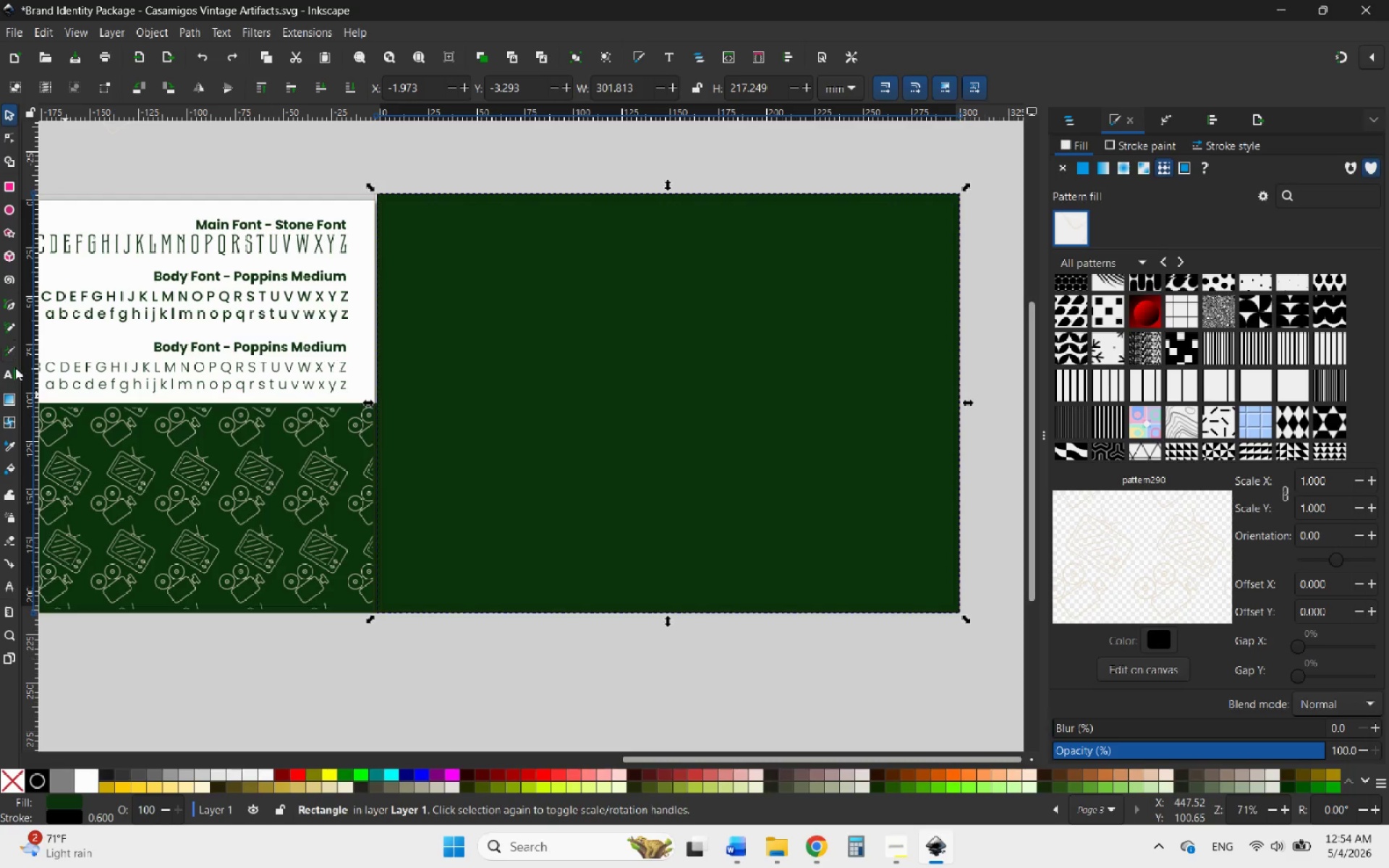 
left_click([4, 450])
 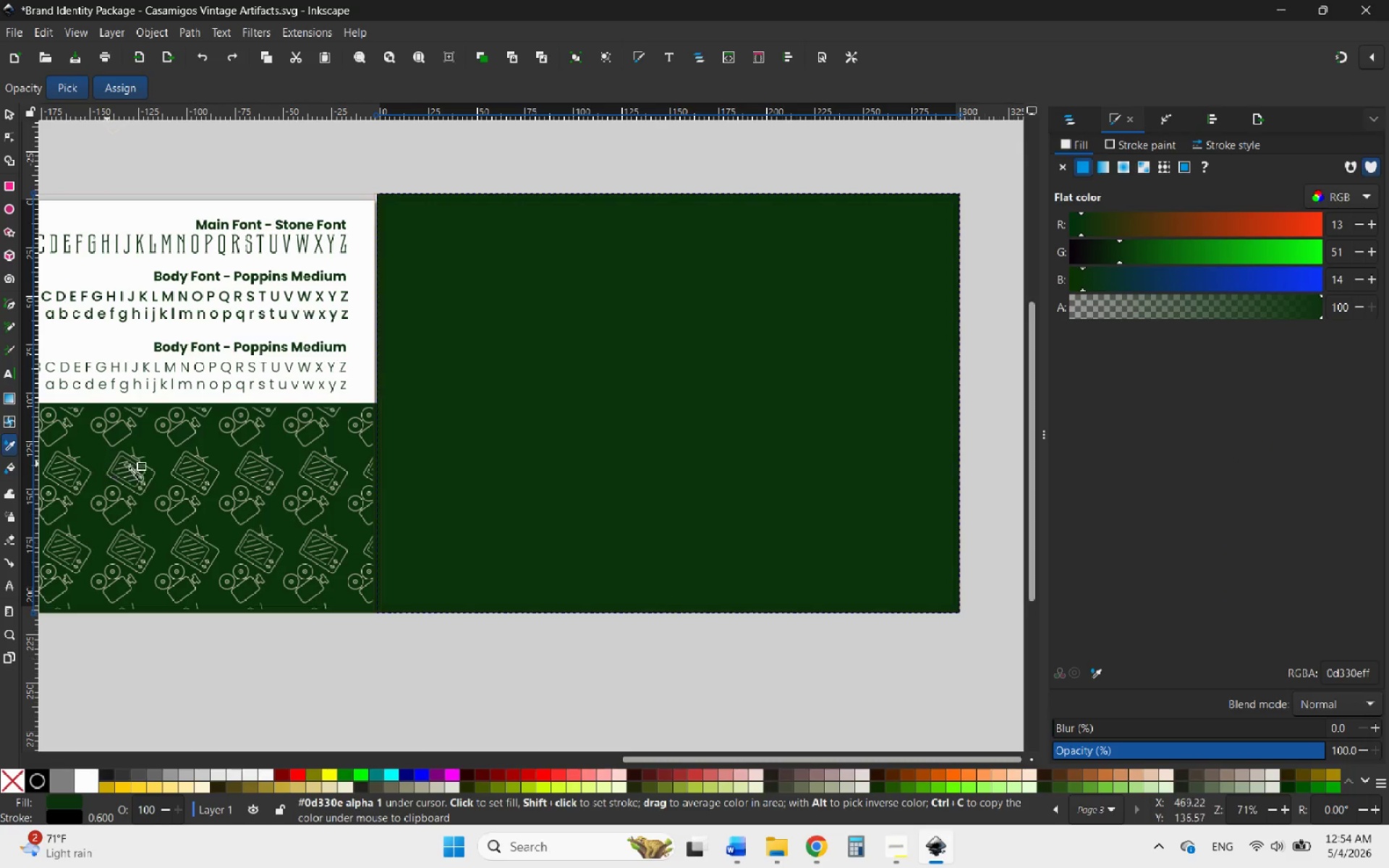 
left_click([138, 466])
 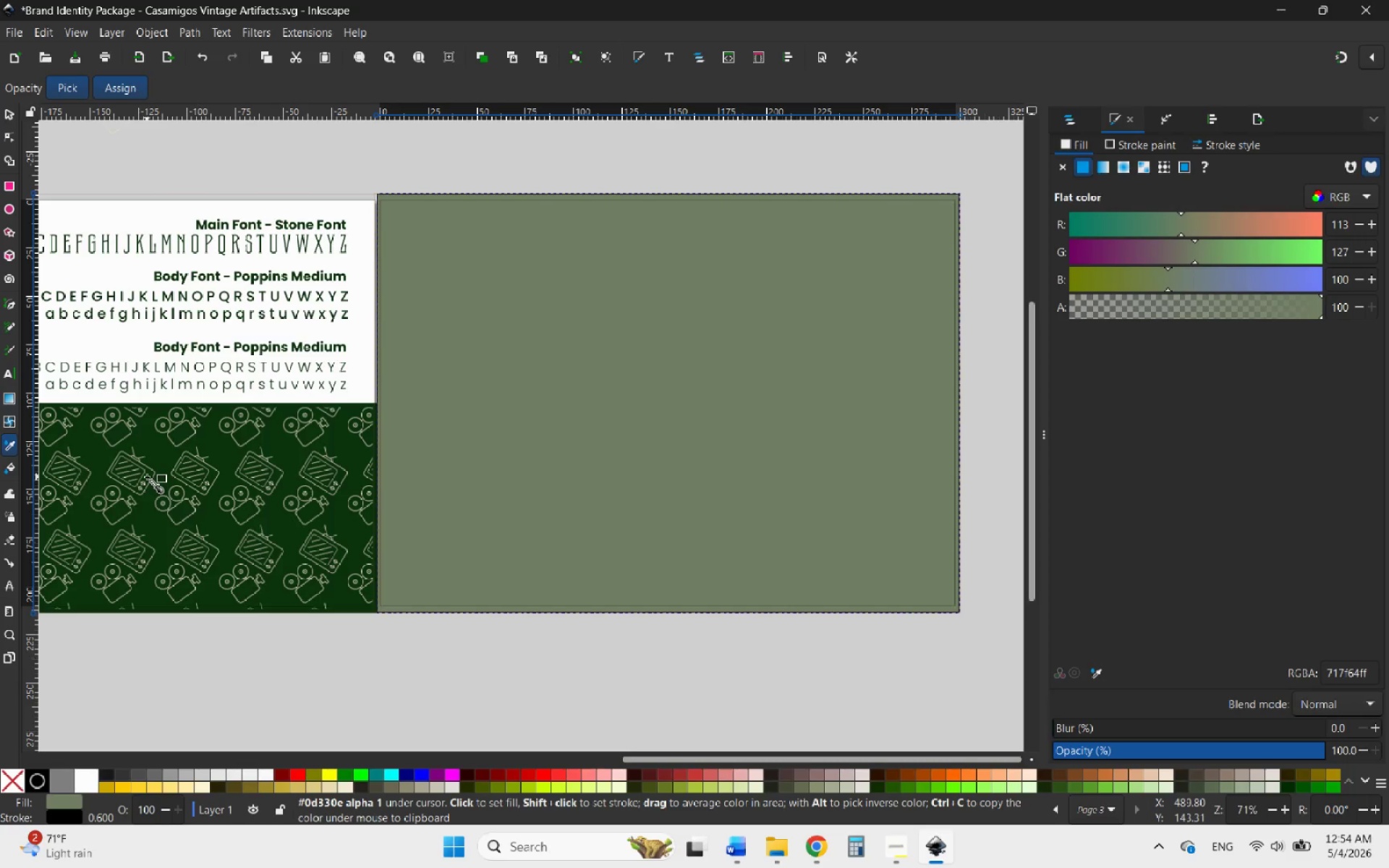 
left_click([144, 477])
 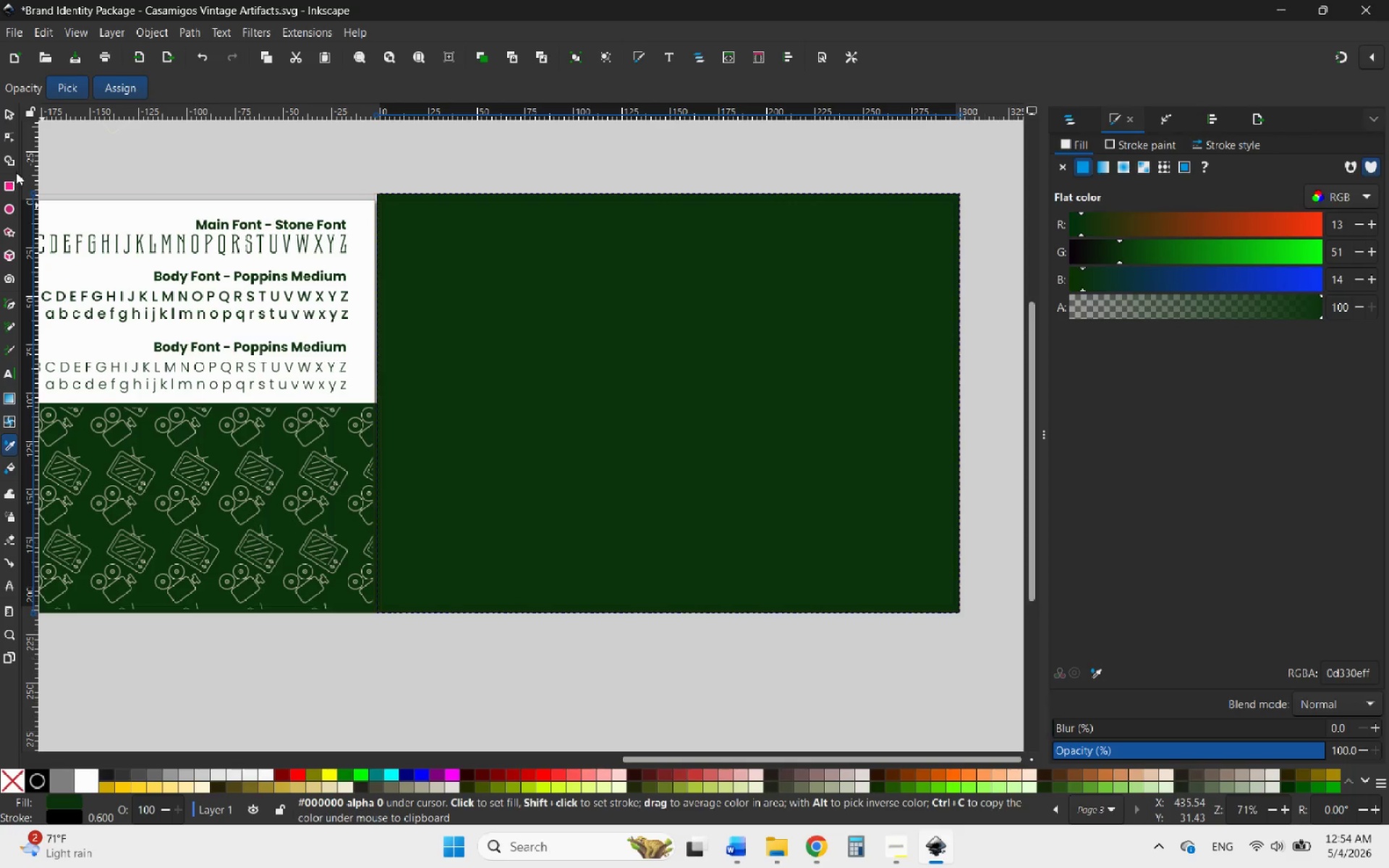 
left_click([9, 118])
 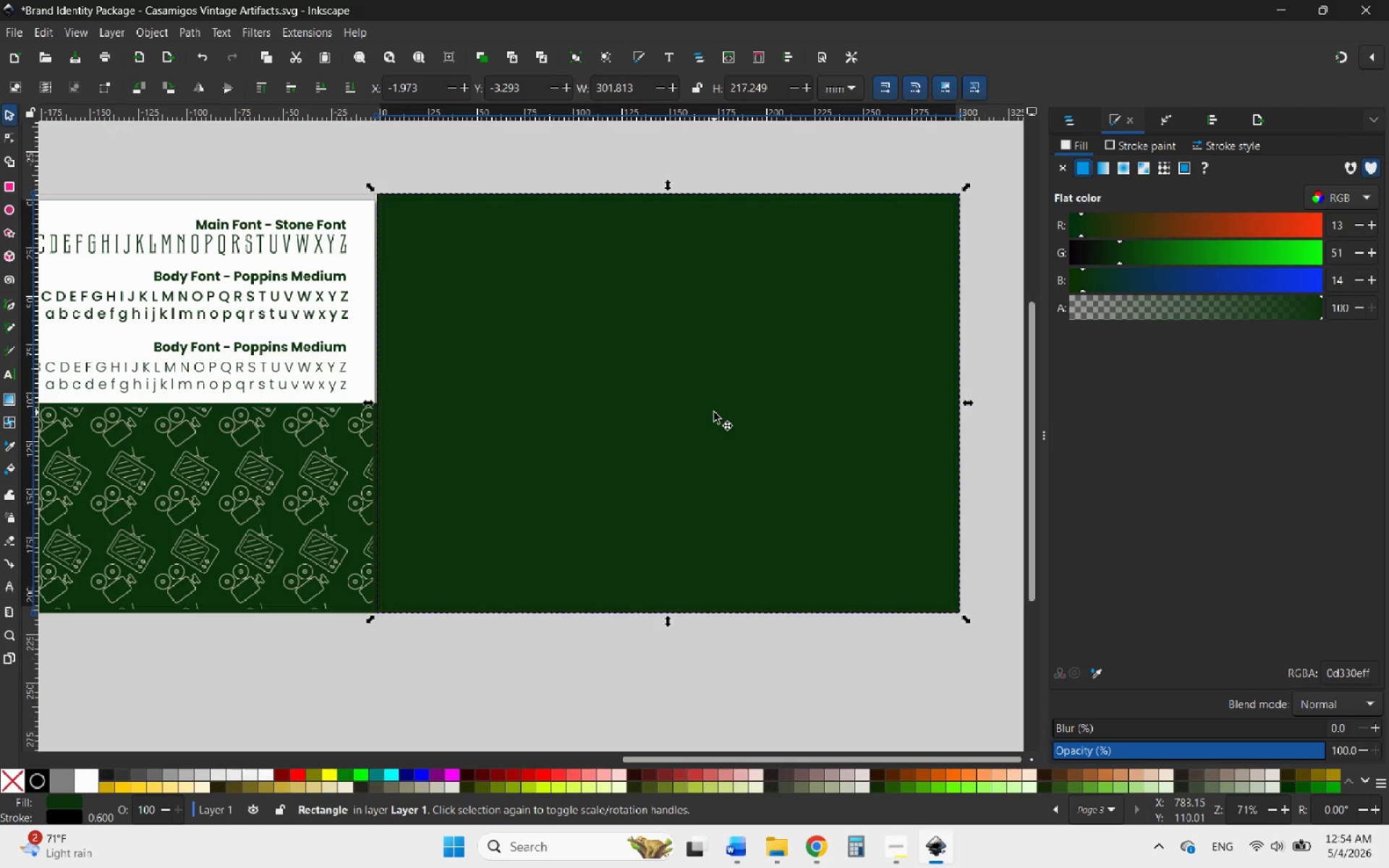 
left_click_drag(start_coordinate=[682, 394], to_coordinate=[687, 396])
 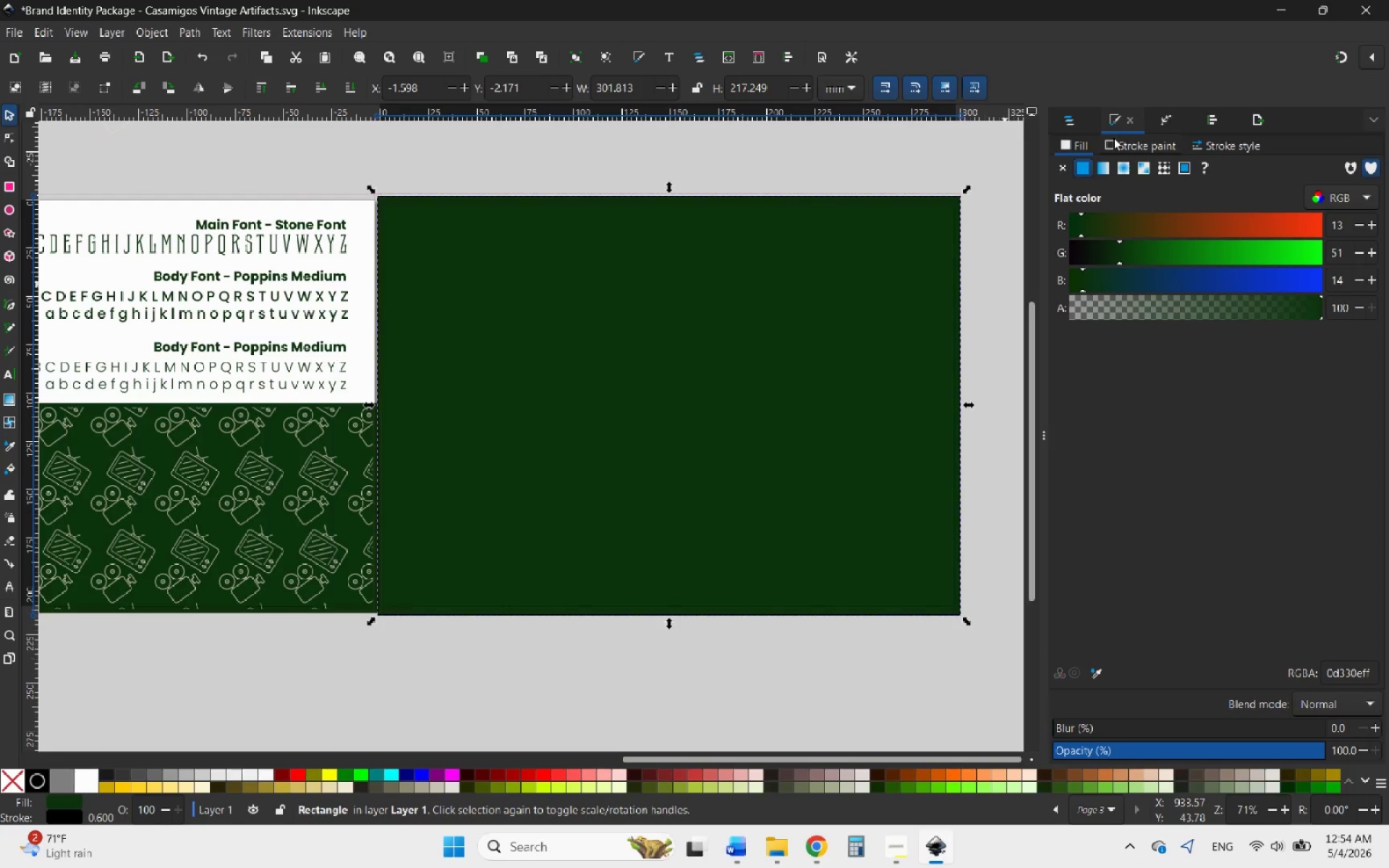 
left_click([1061, 173])
 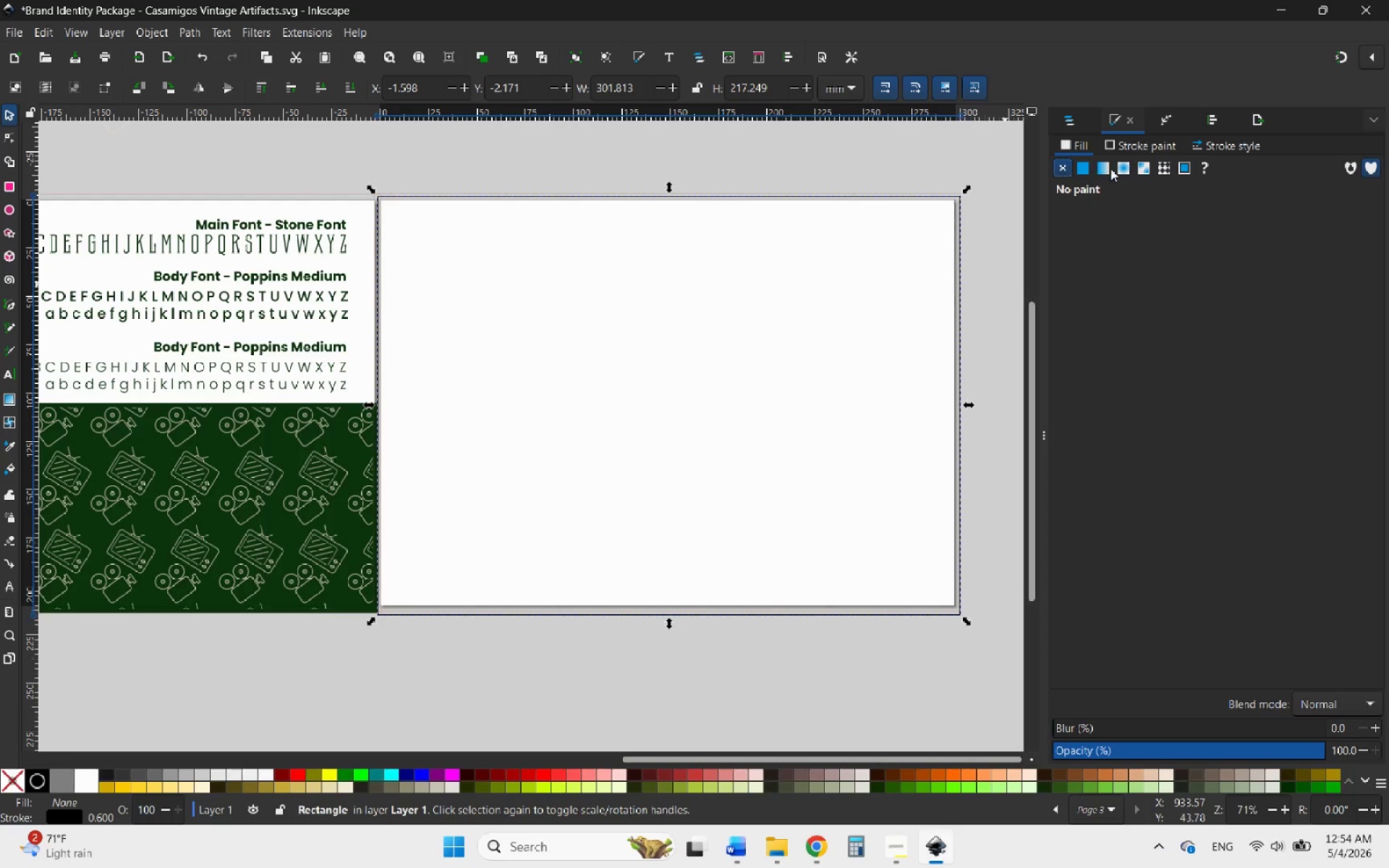 
left_click([1147, 145])
 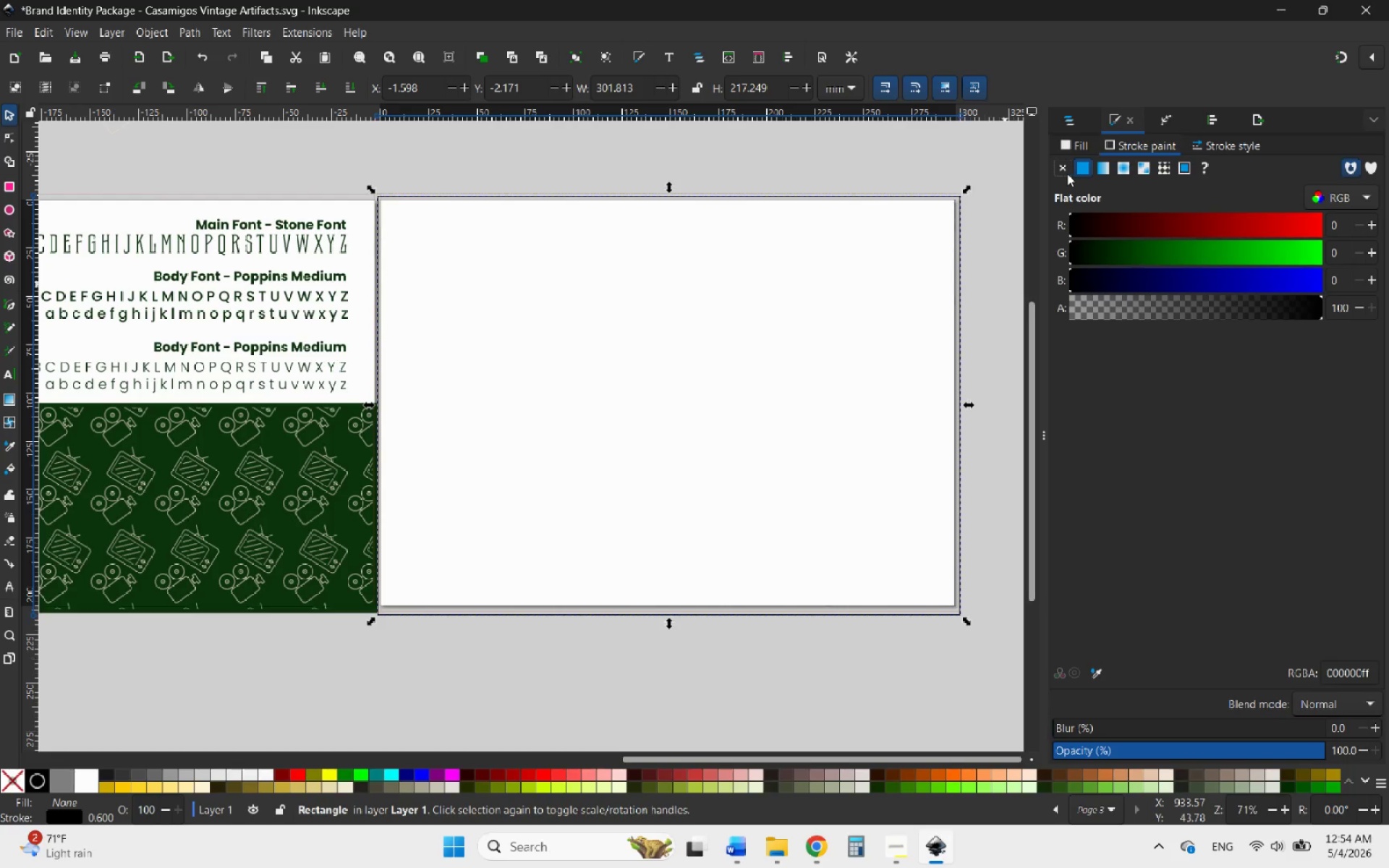 
left_click([1063, 170])
 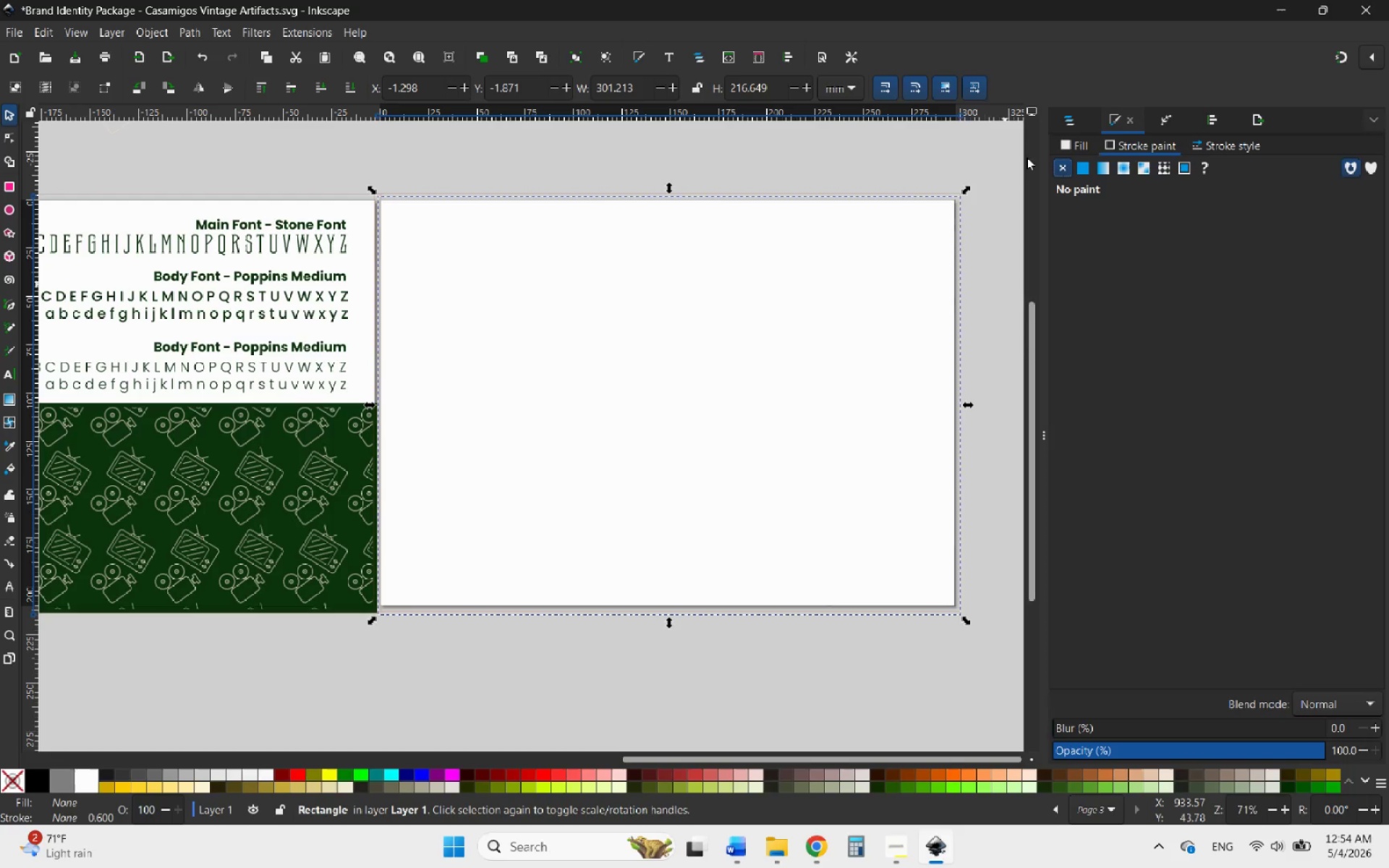 
left_click([1069, 149])
 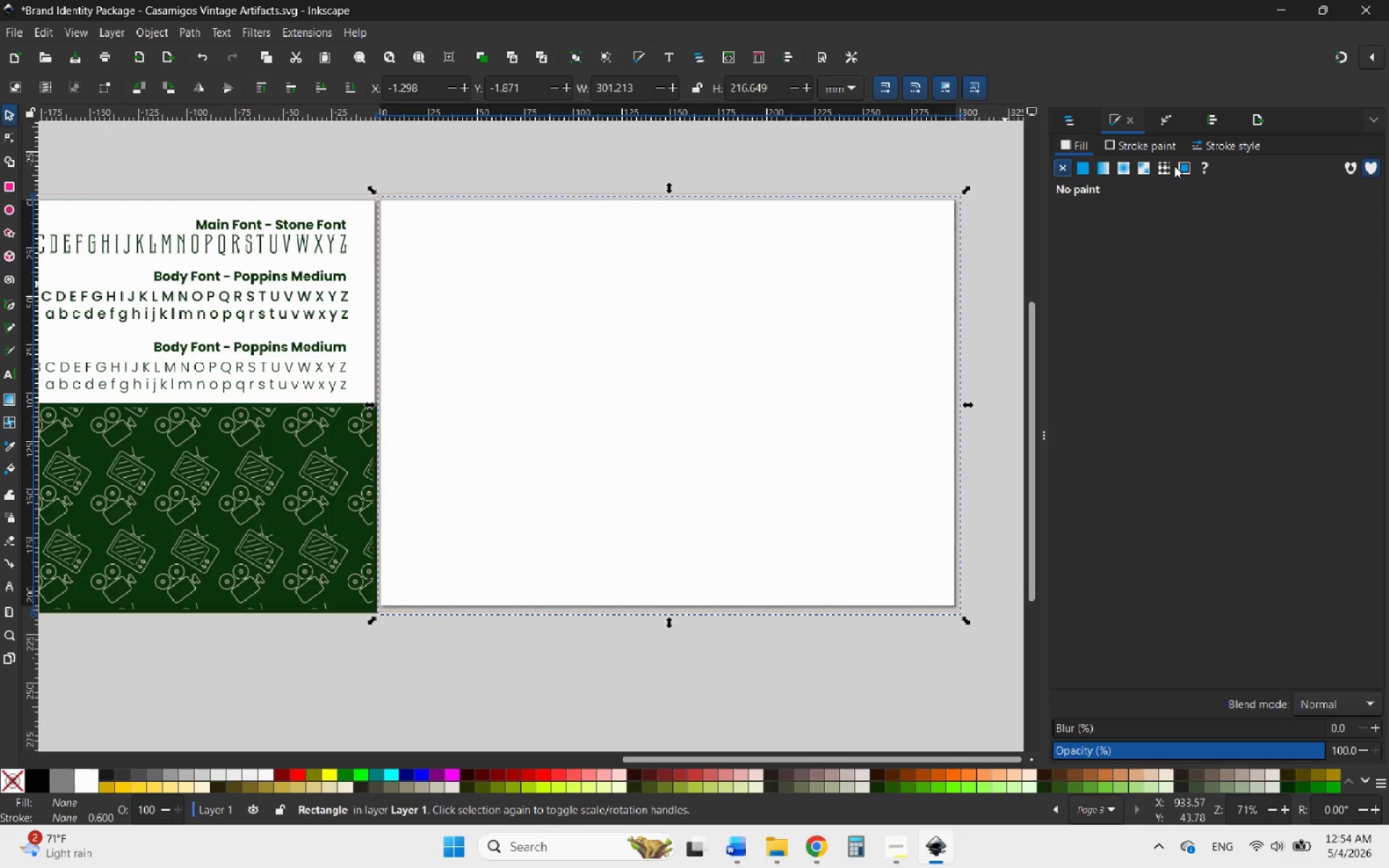 
left_click([1159, 168])
 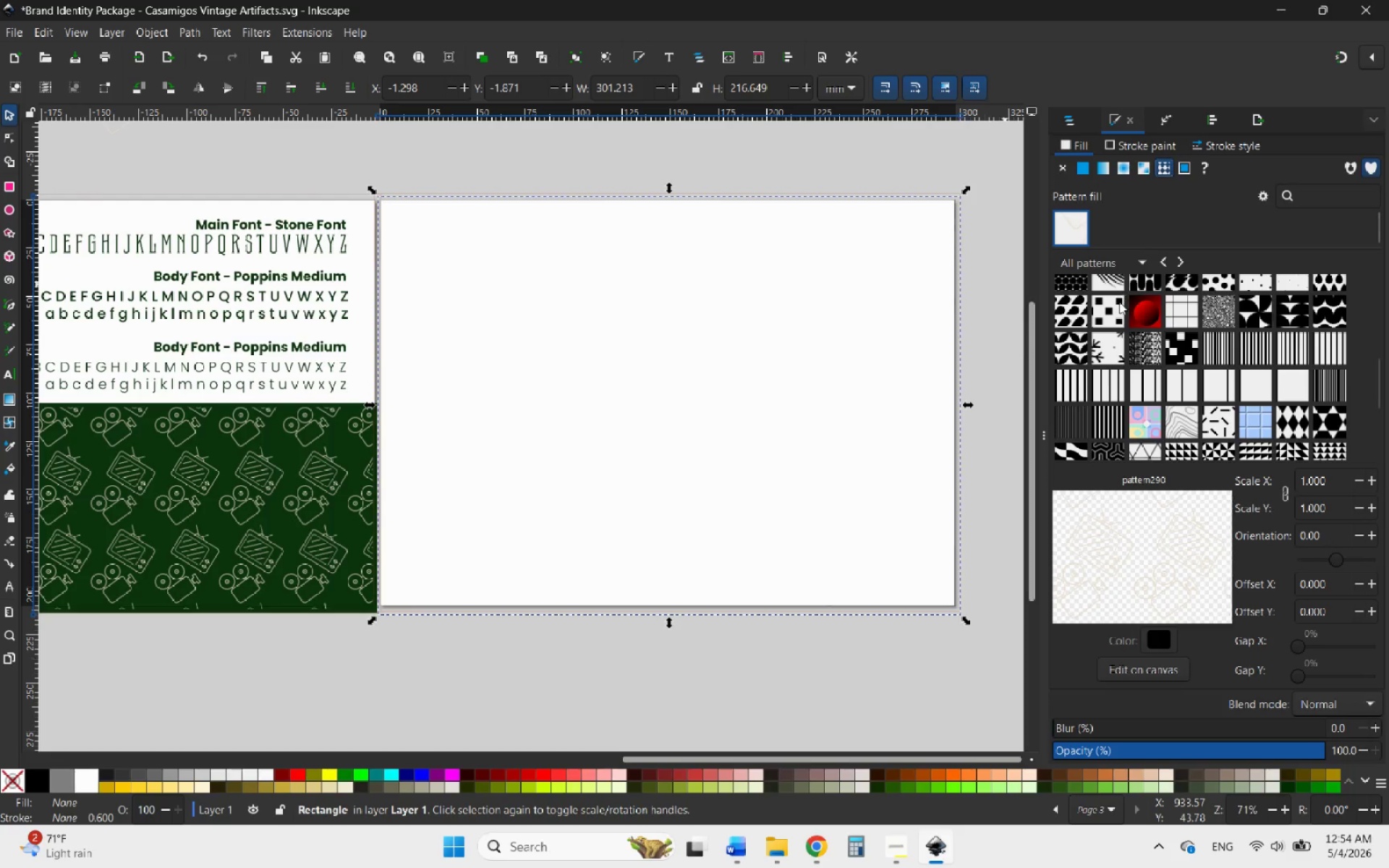 
left_click([1116, 306])
 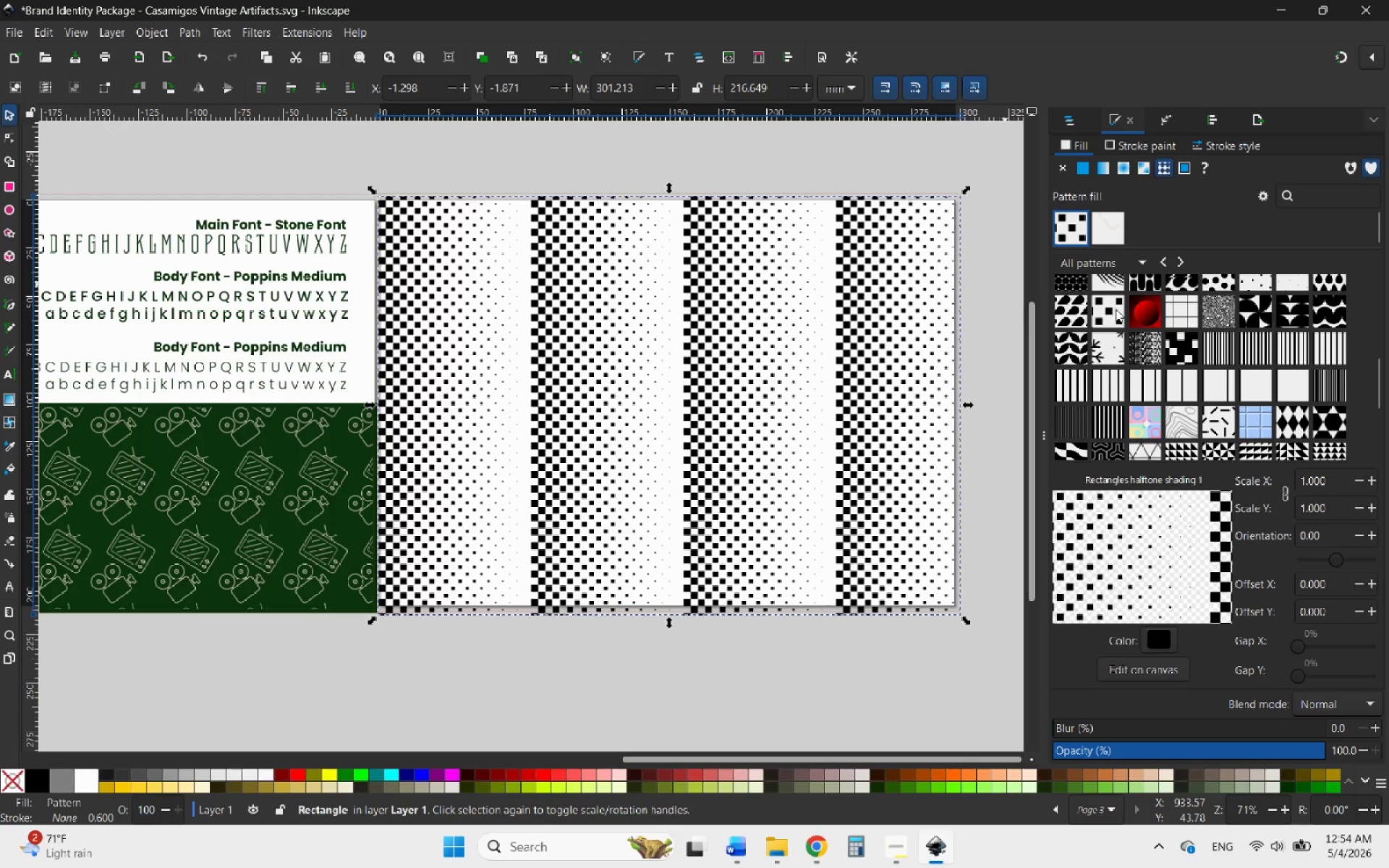 
left_click([1112, 331])
 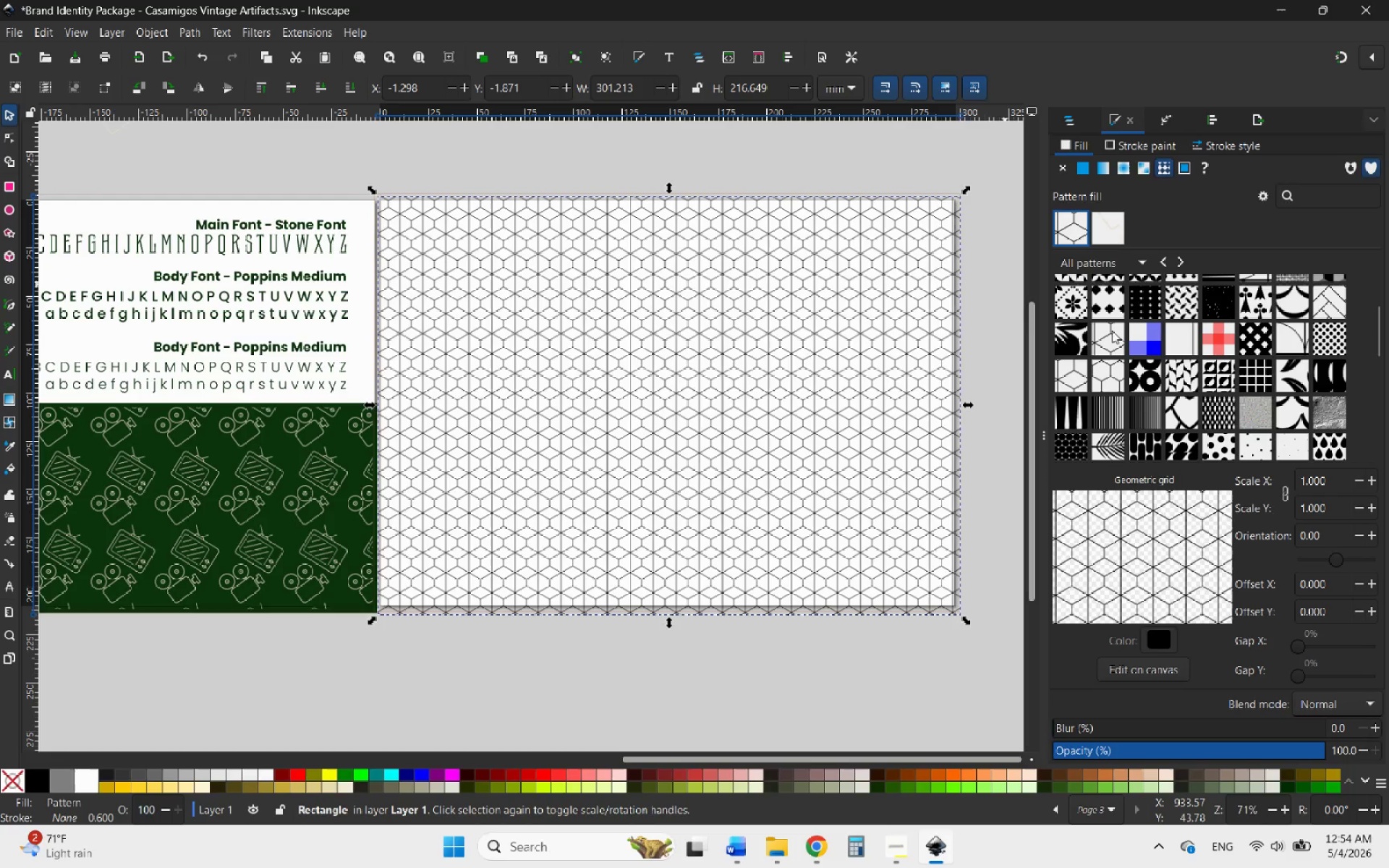 
scroll: coordinate [1112, 331], scroll_direction: up, amount: 6.0
 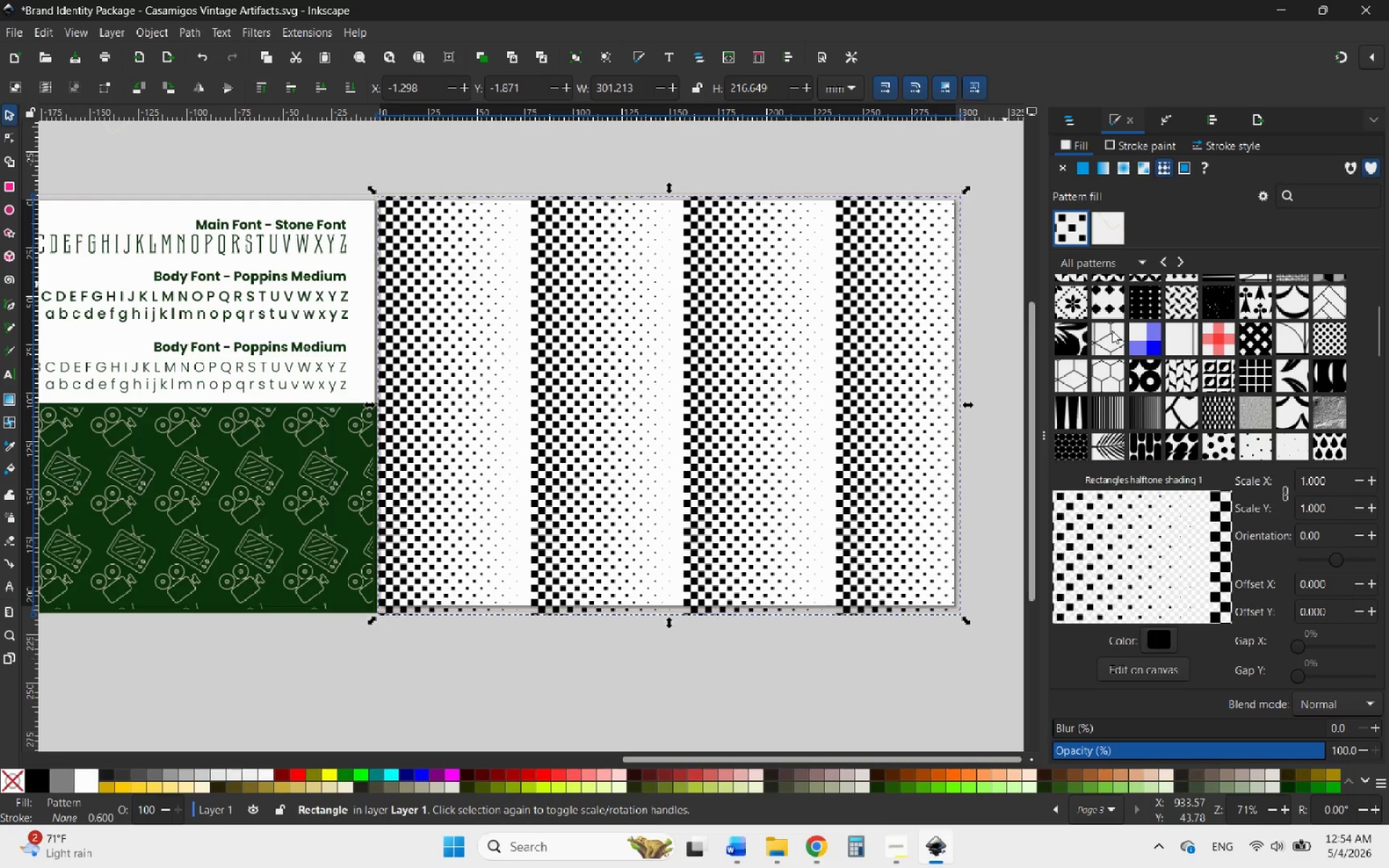 
scroll: coordinate [1111, 331], scroll_direction: down, amount: 15.0
 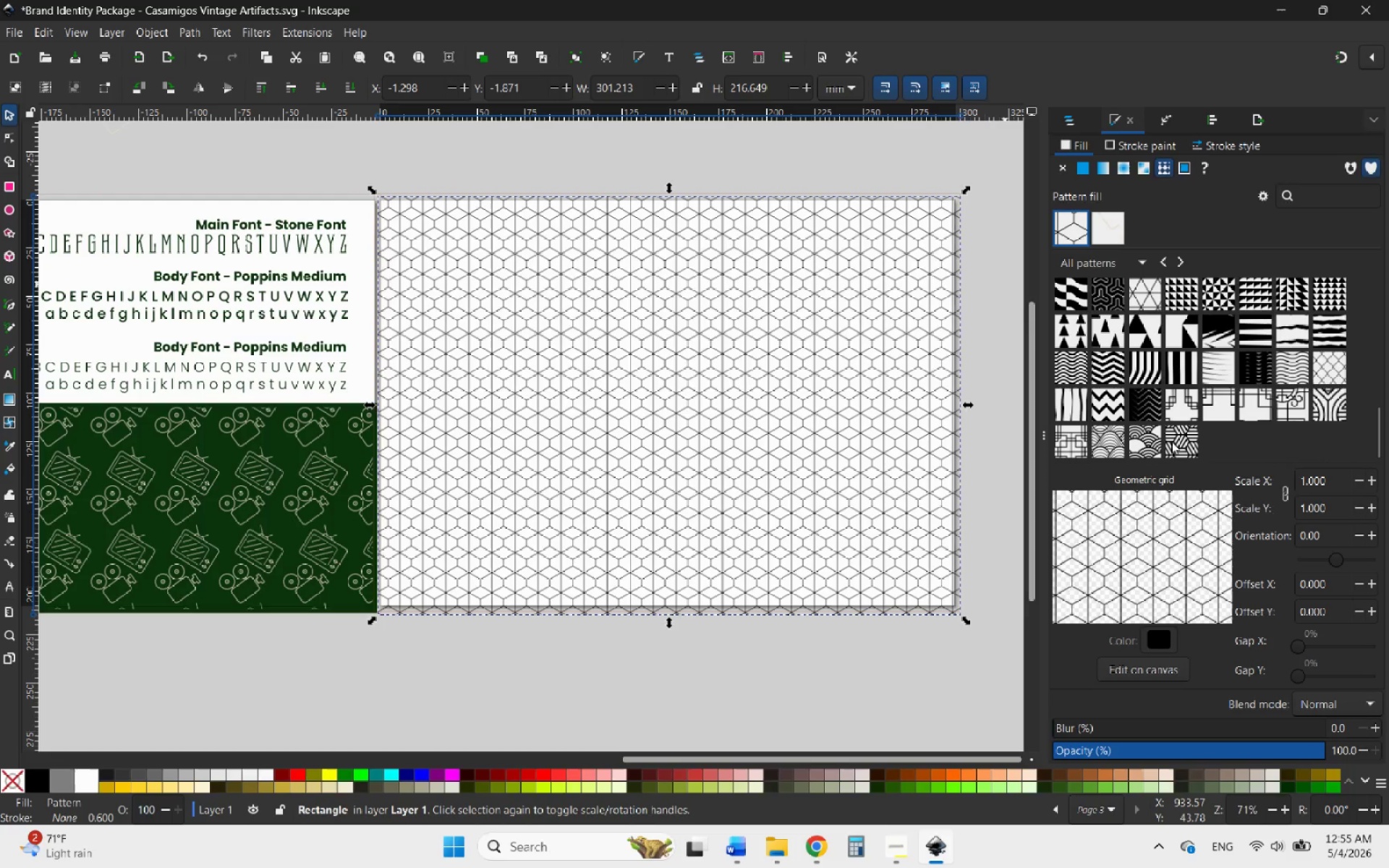 
left_click([1176, 443])
 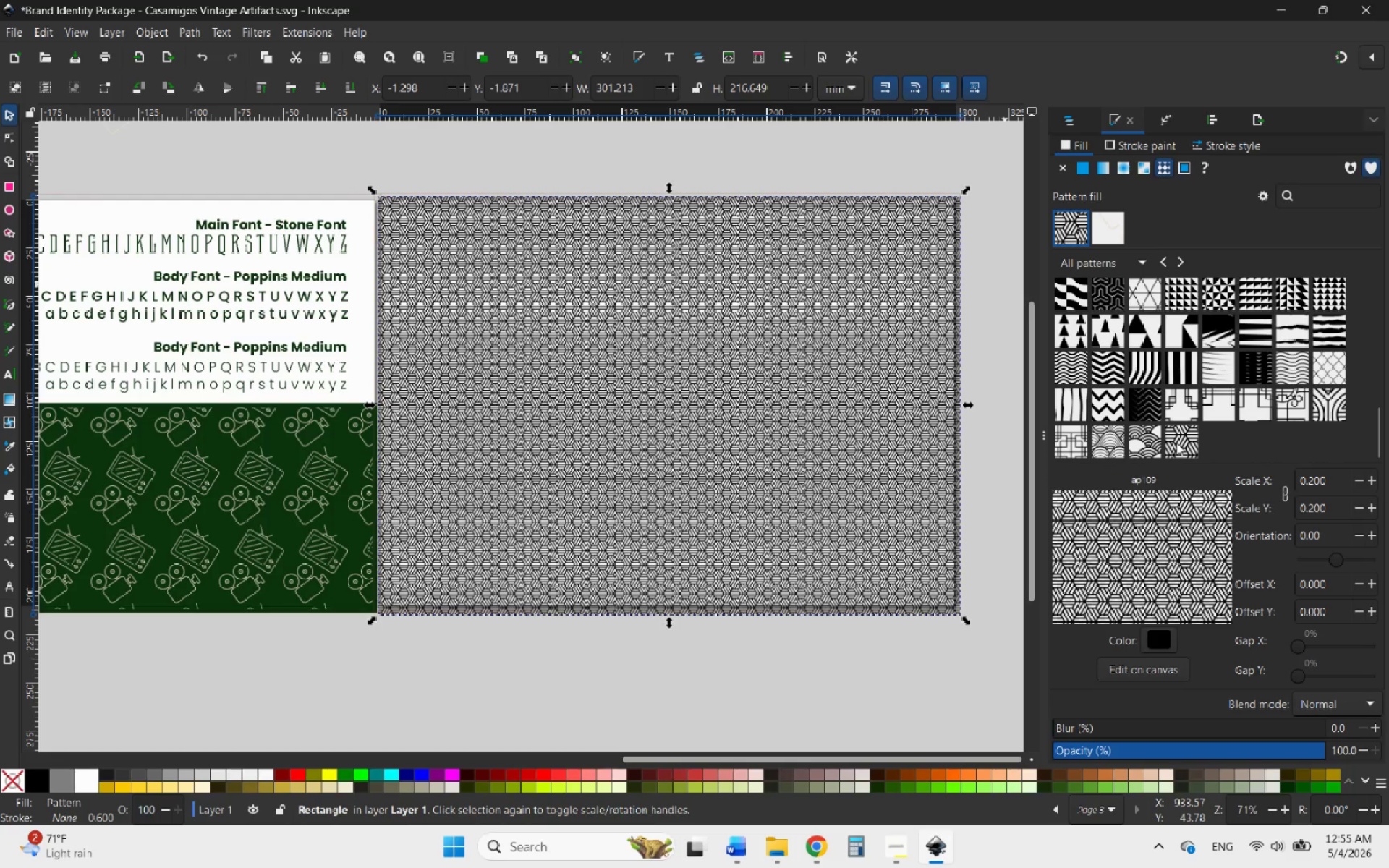 
scroll: coordinate [1189, 383], scroll_direction: up, amount: 21.0
 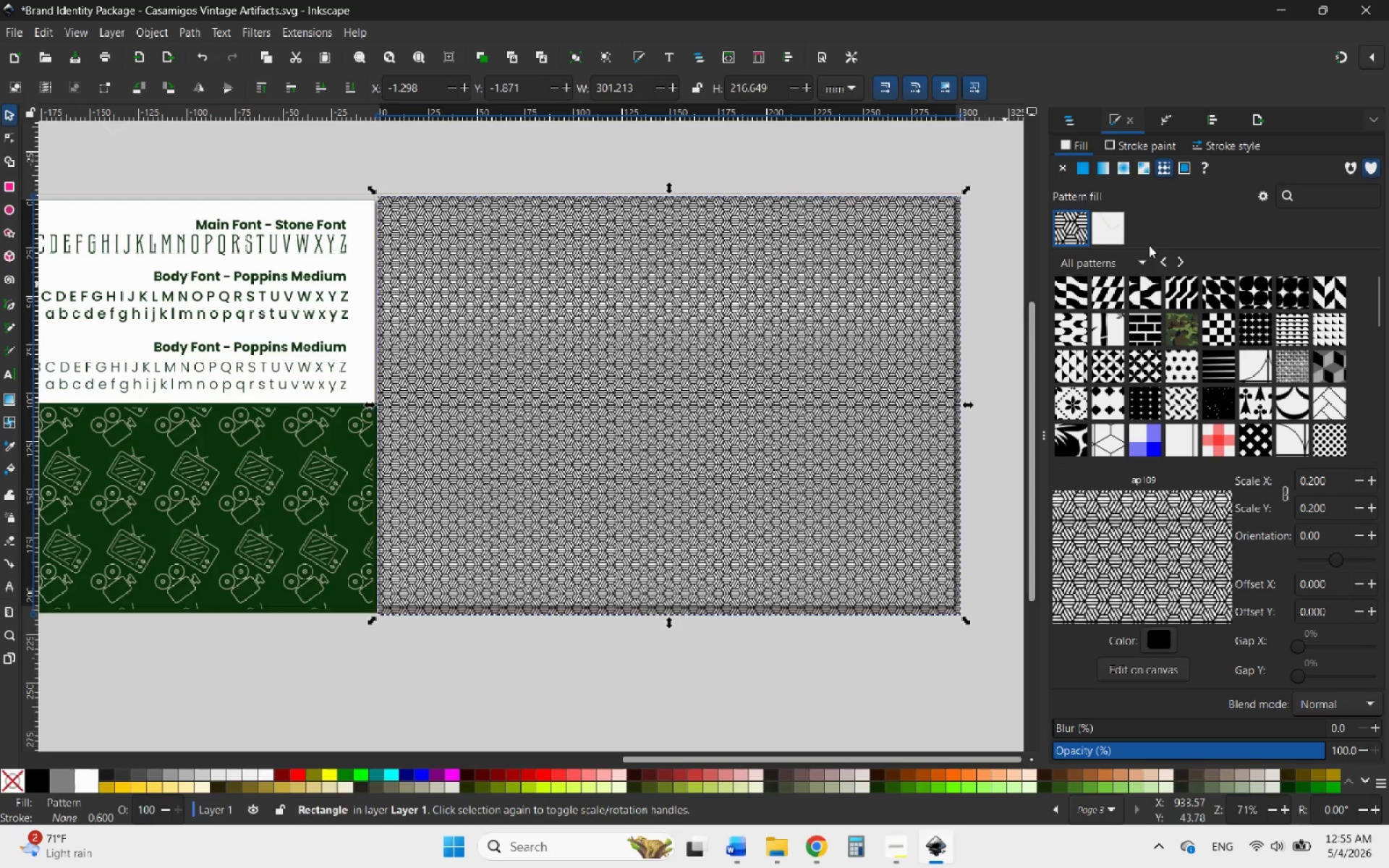 
left_click([1111, 233])
 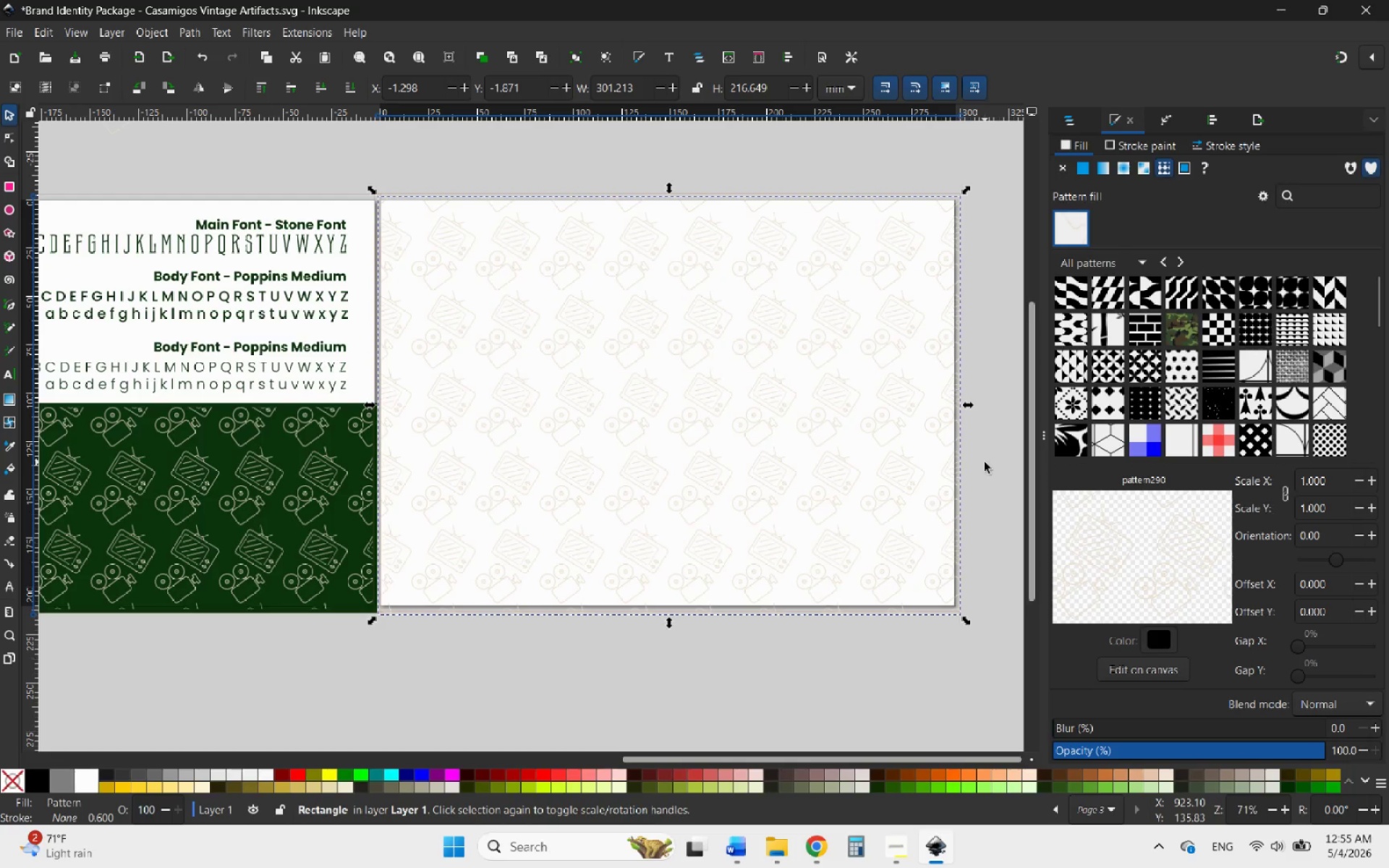 
wait(6.03)
 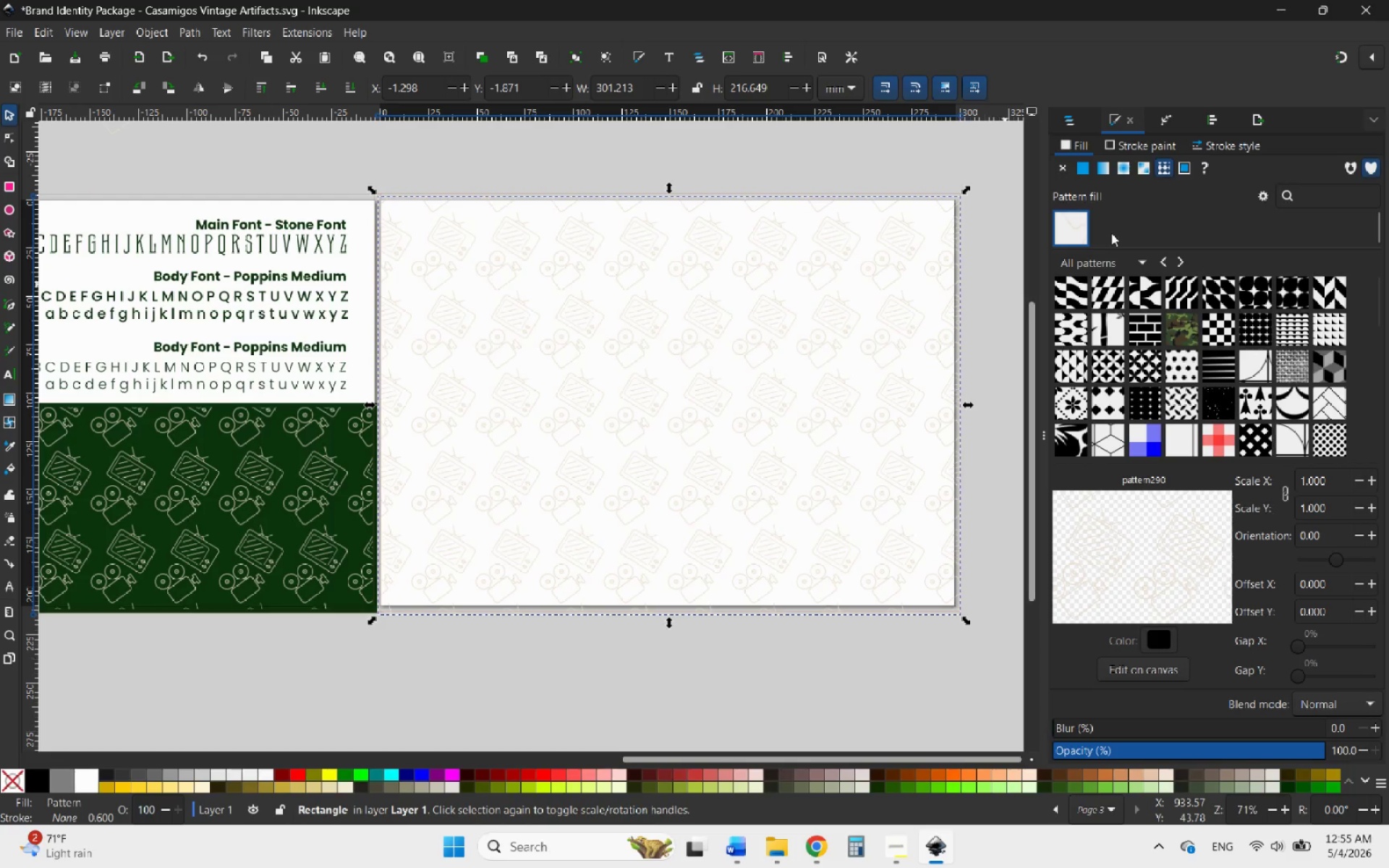 
hold_key(key=ControlLeft, duration=1.83)
scroll: coordinate [572, 216], scroll_direction: up, amount: 4.0
 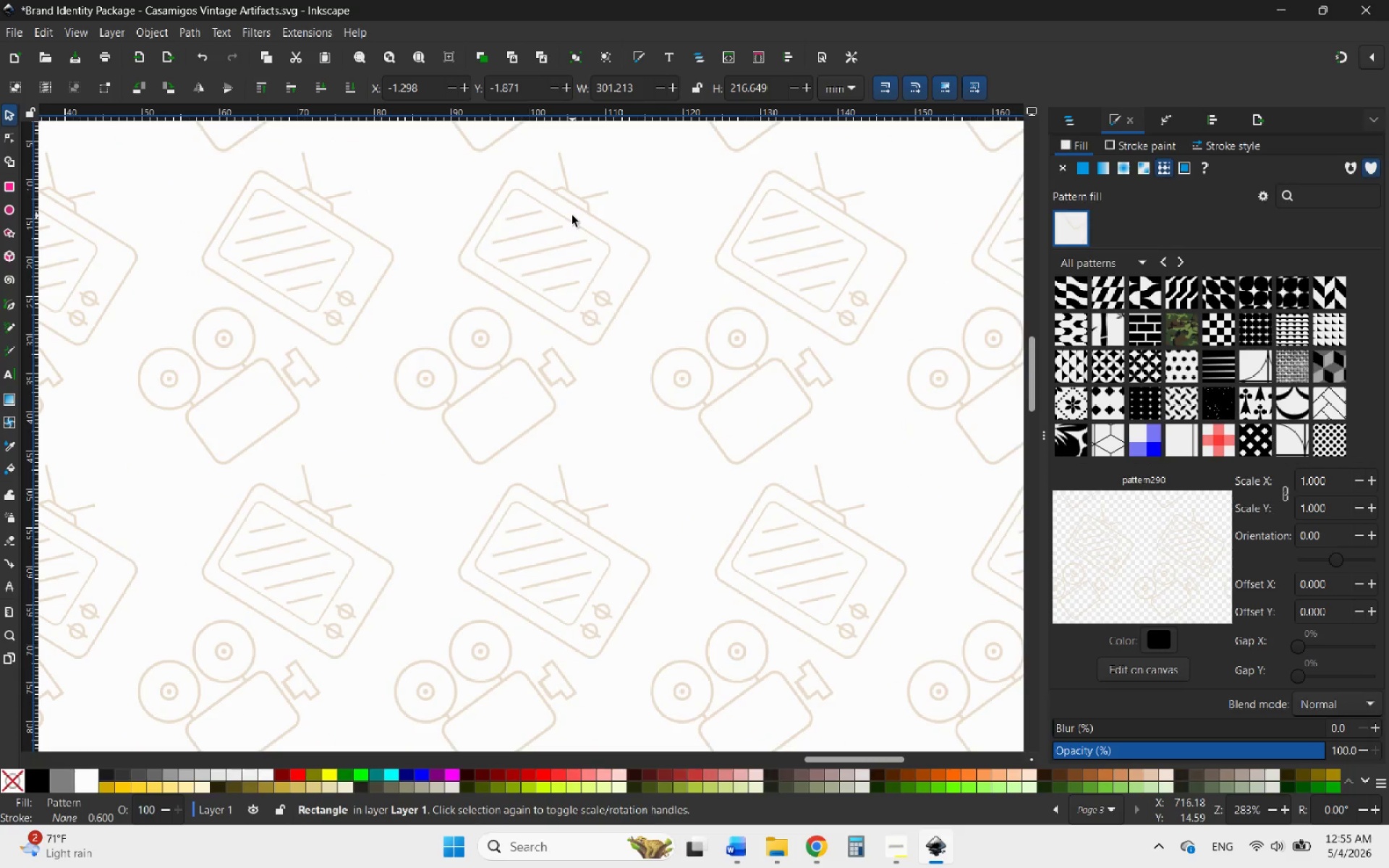 
scroll: coordinate [569, 221], scroll_direction: down, amount: 7.0
 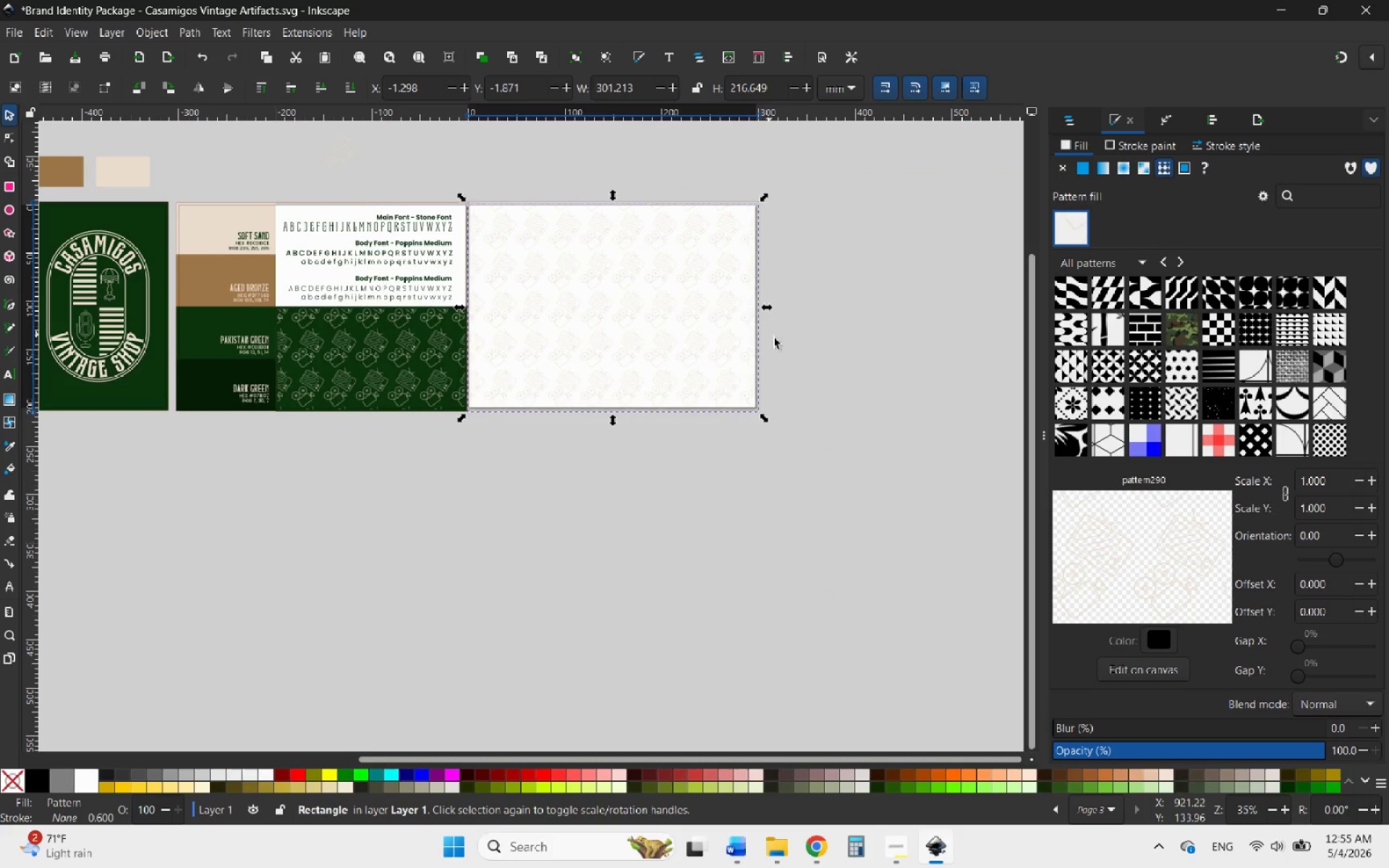 
left_click([796, 352])
 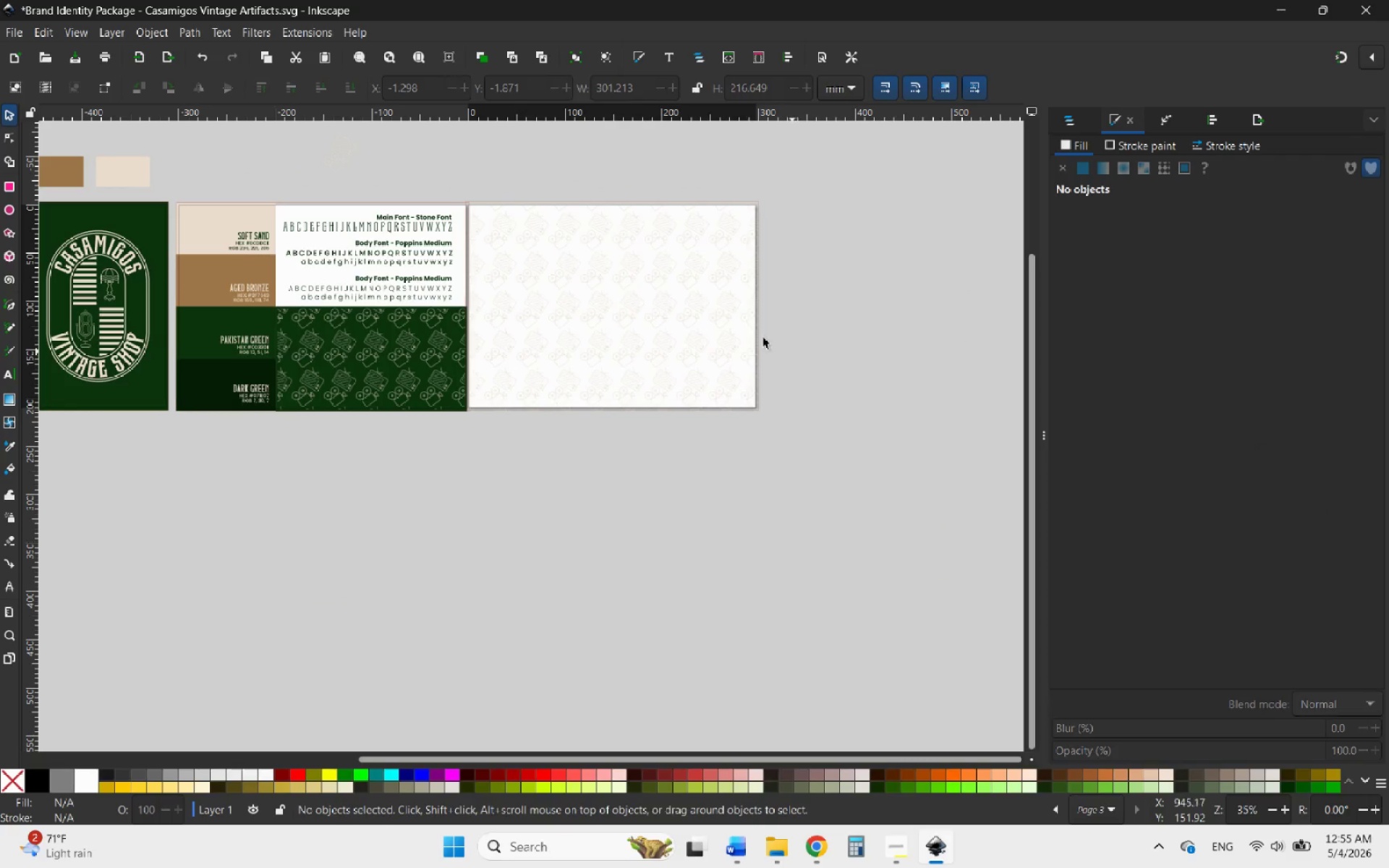 
hold_key(key=ControlLeft, duration=1.59)
scroll: coordinate [574, 205], scroll_direction: up, amount: 2.0
 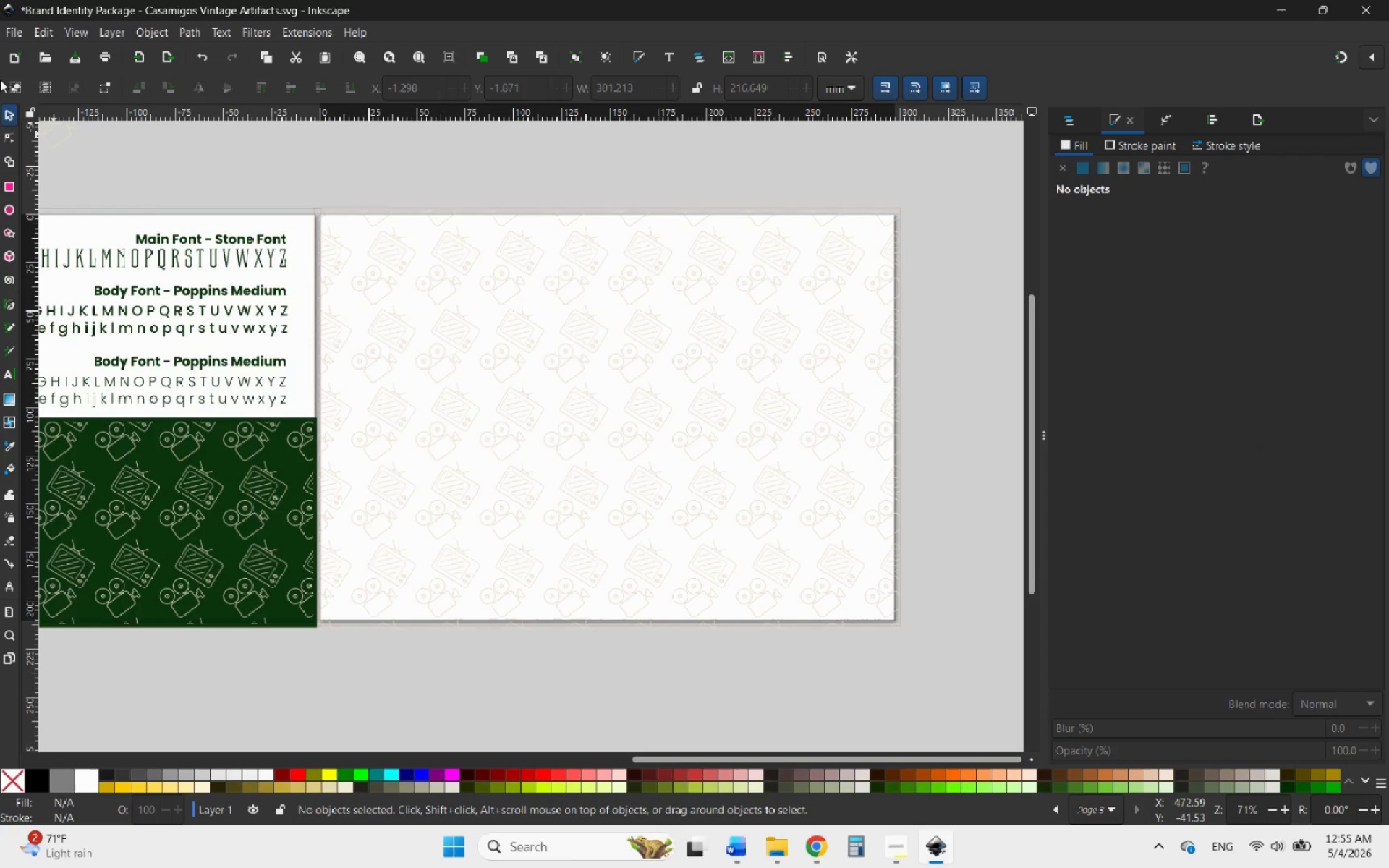 
left_click([20, 32])
 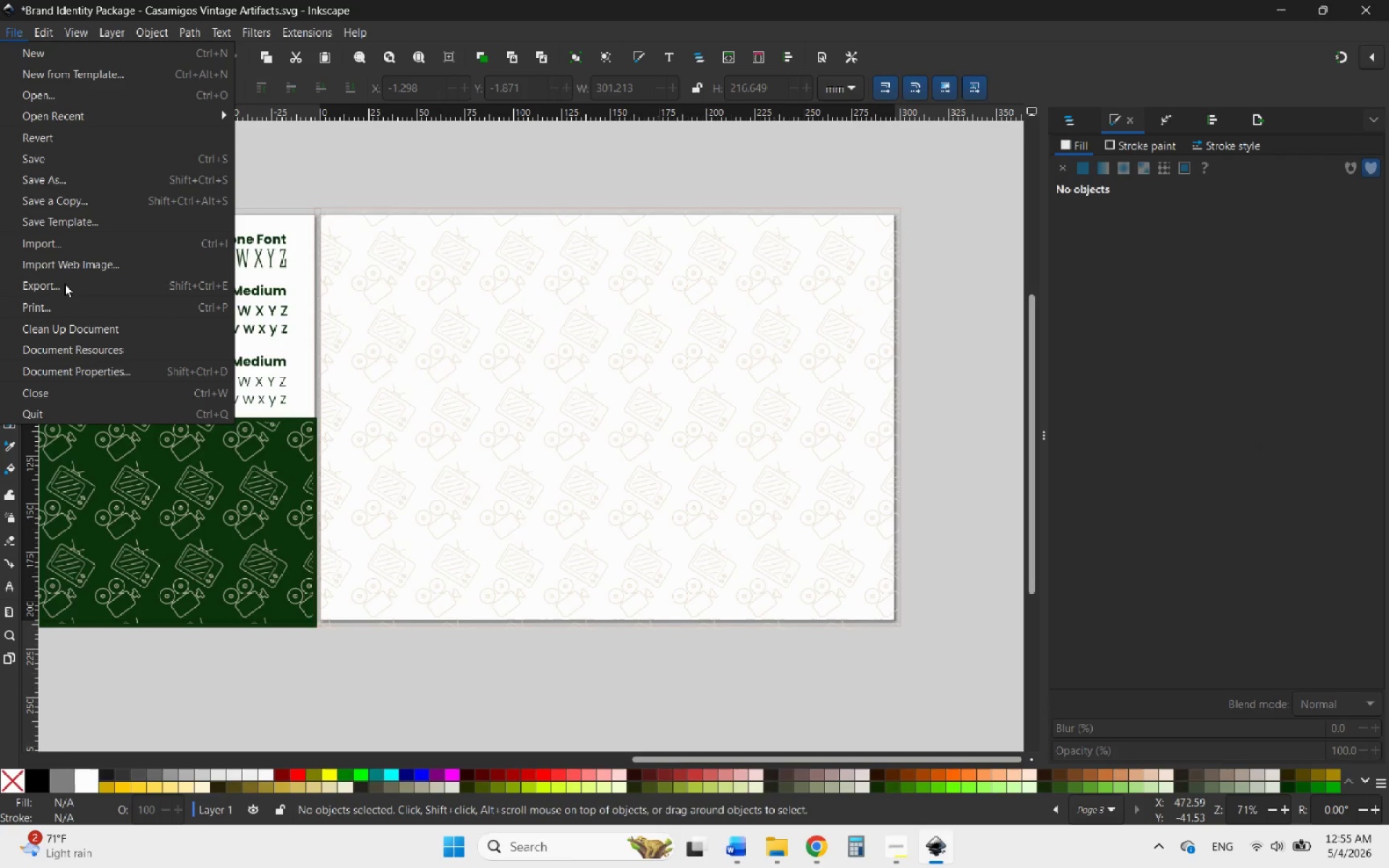 
left_click([64, 286])
 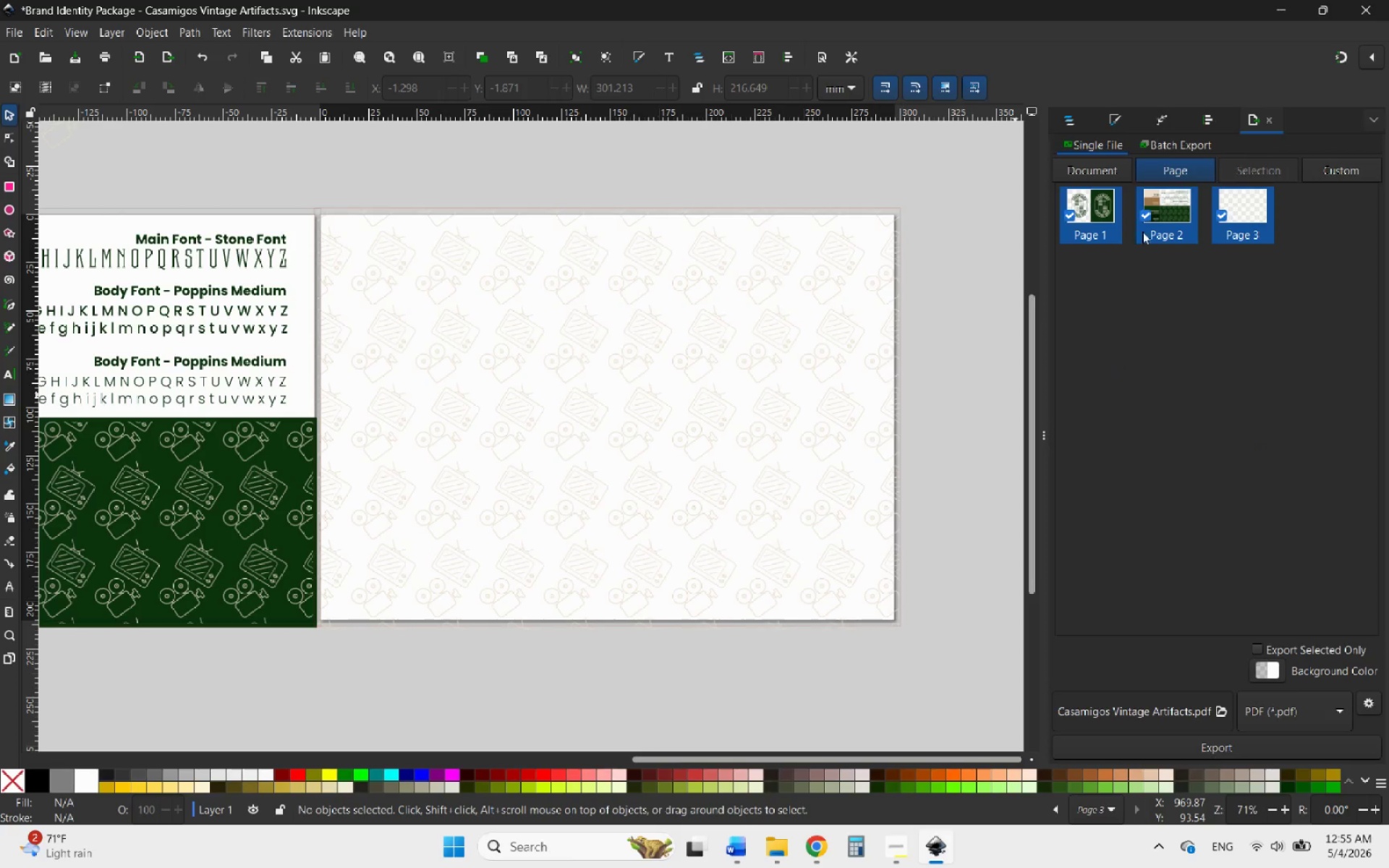 
mouse_move([1113, 200])
 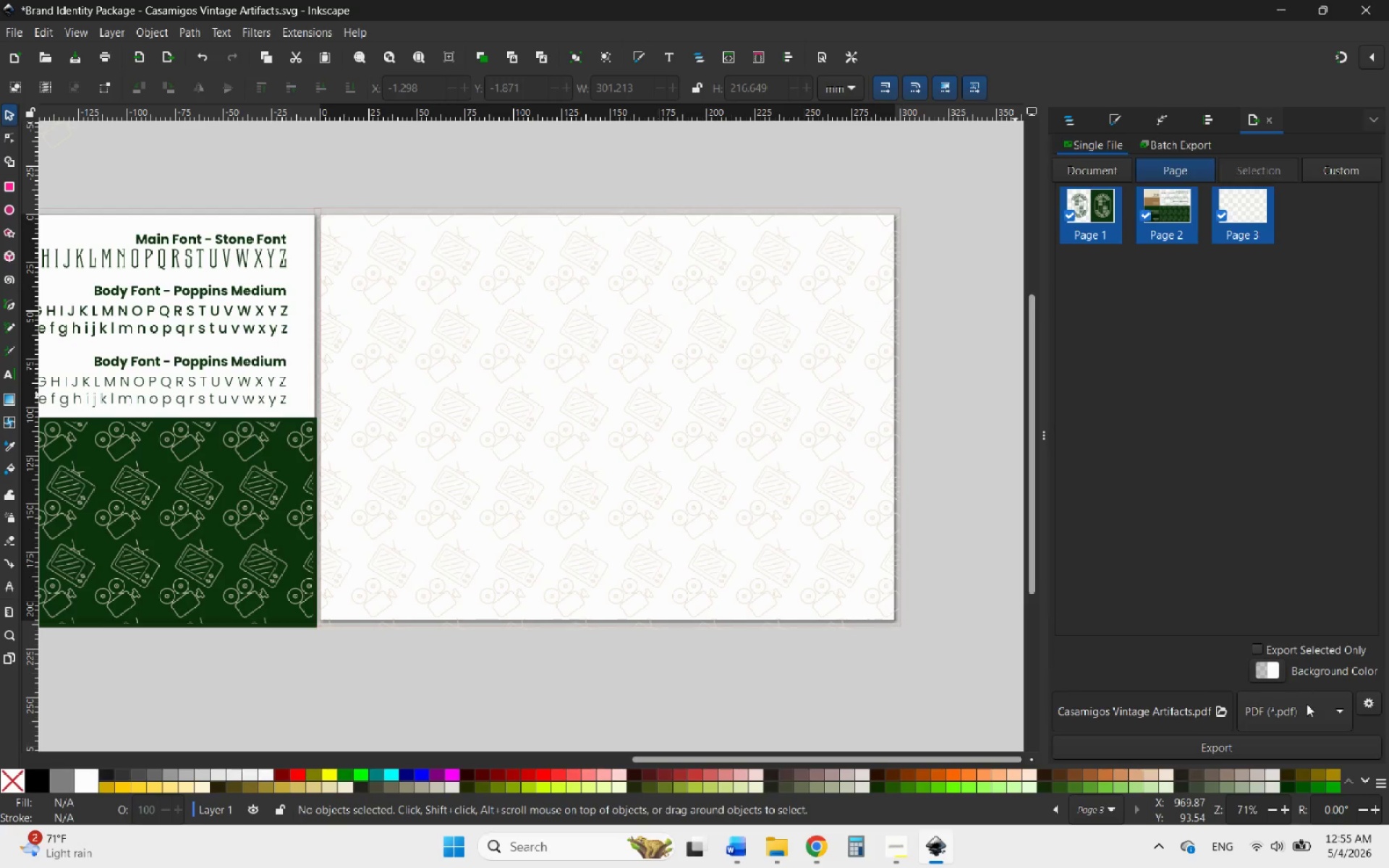 
left_click([1308, 719])
 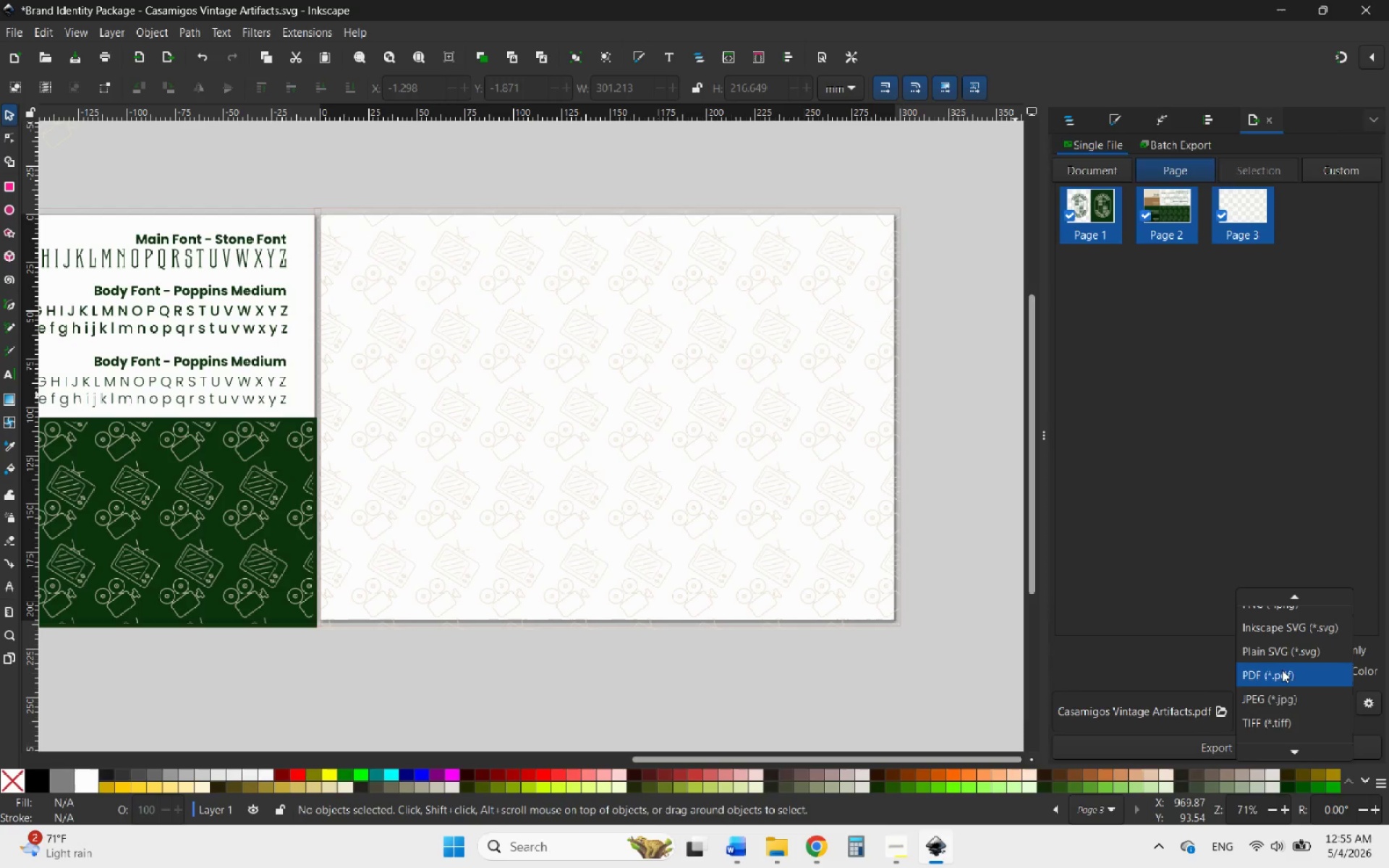 
scroll: coordinate [1282, 690], scroll_direction: up, amount: 2.0
 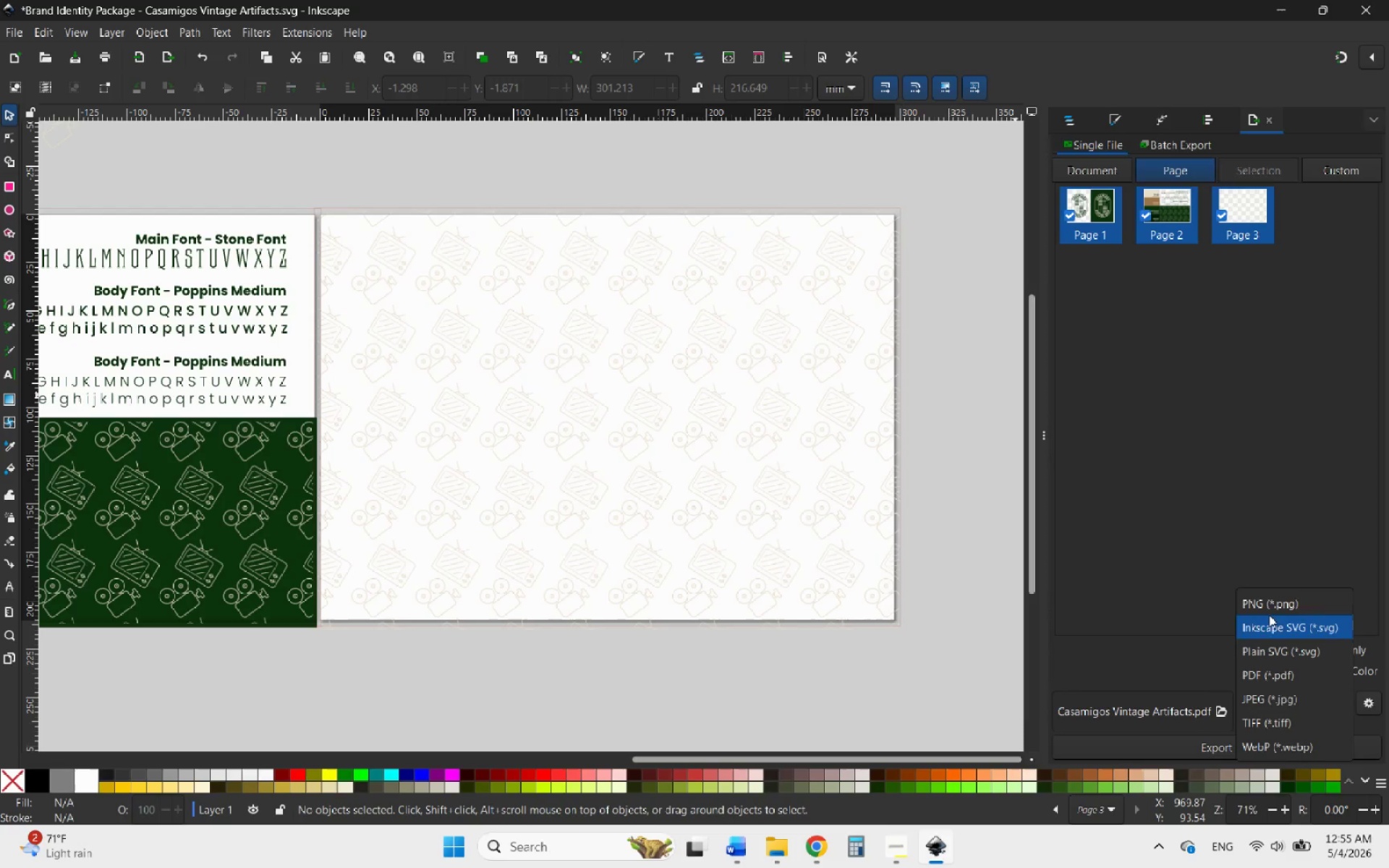 
left_click([1268, 610])
 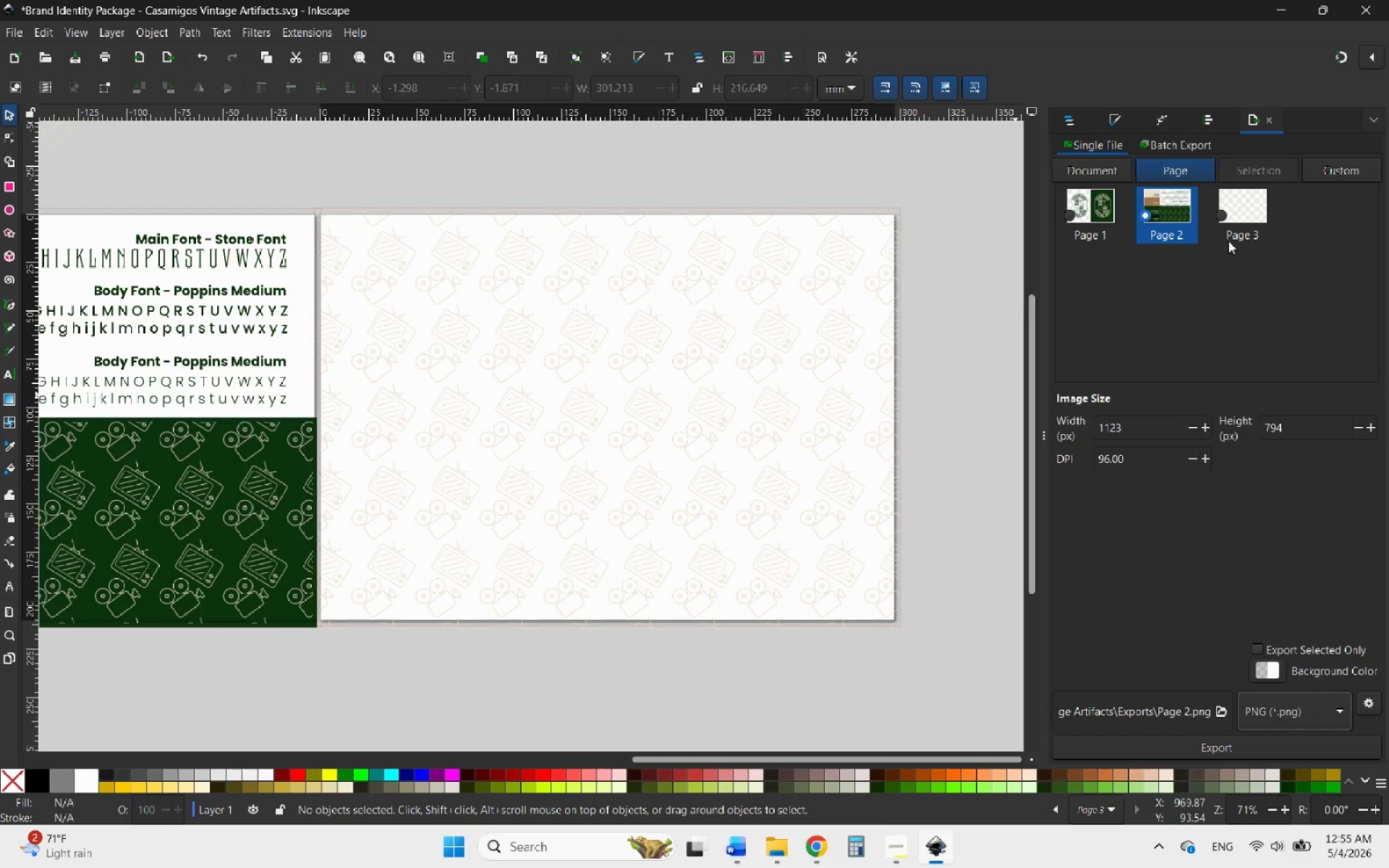 
left_click([1222, 217])
 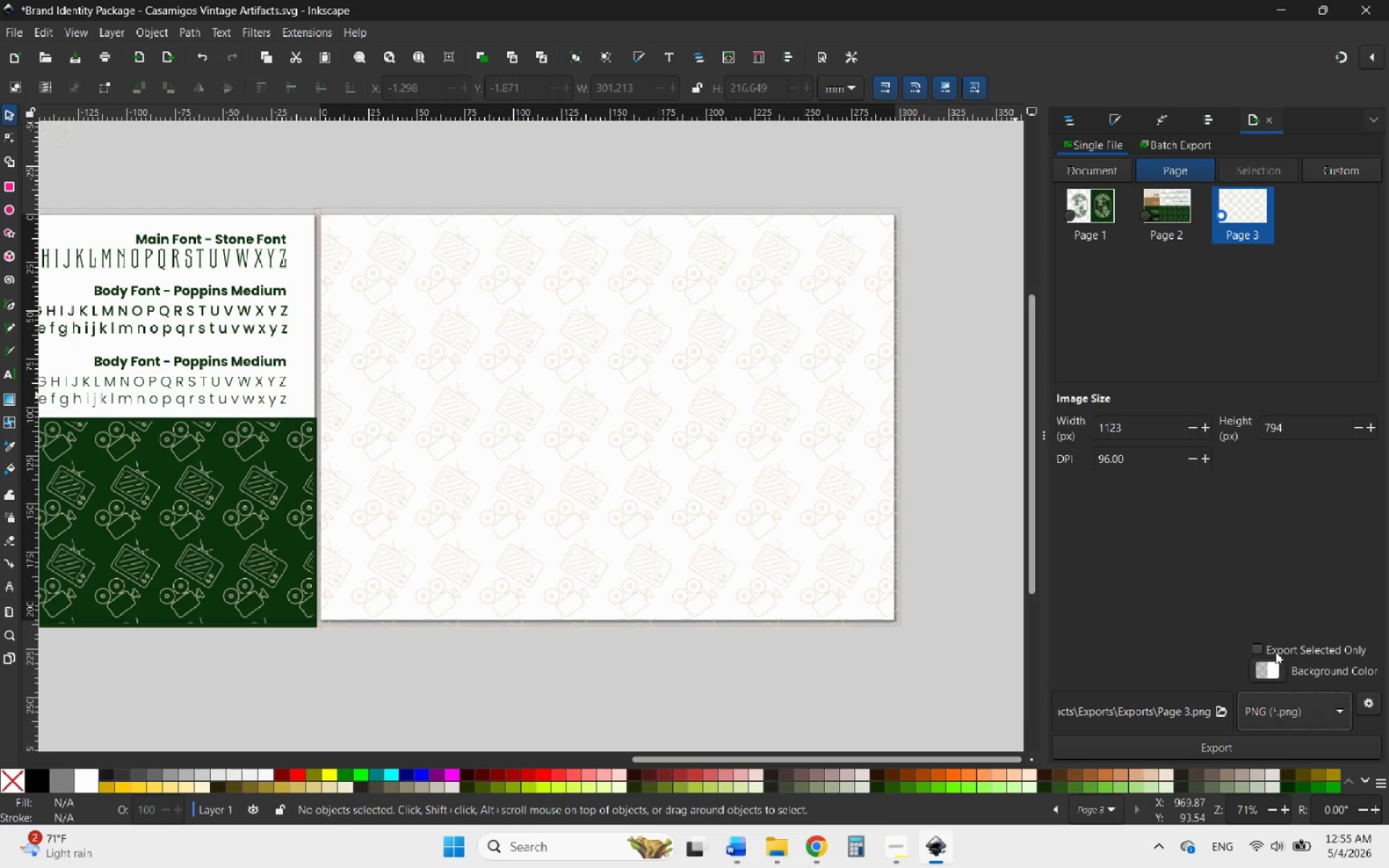 
left_click([1266, 665])
 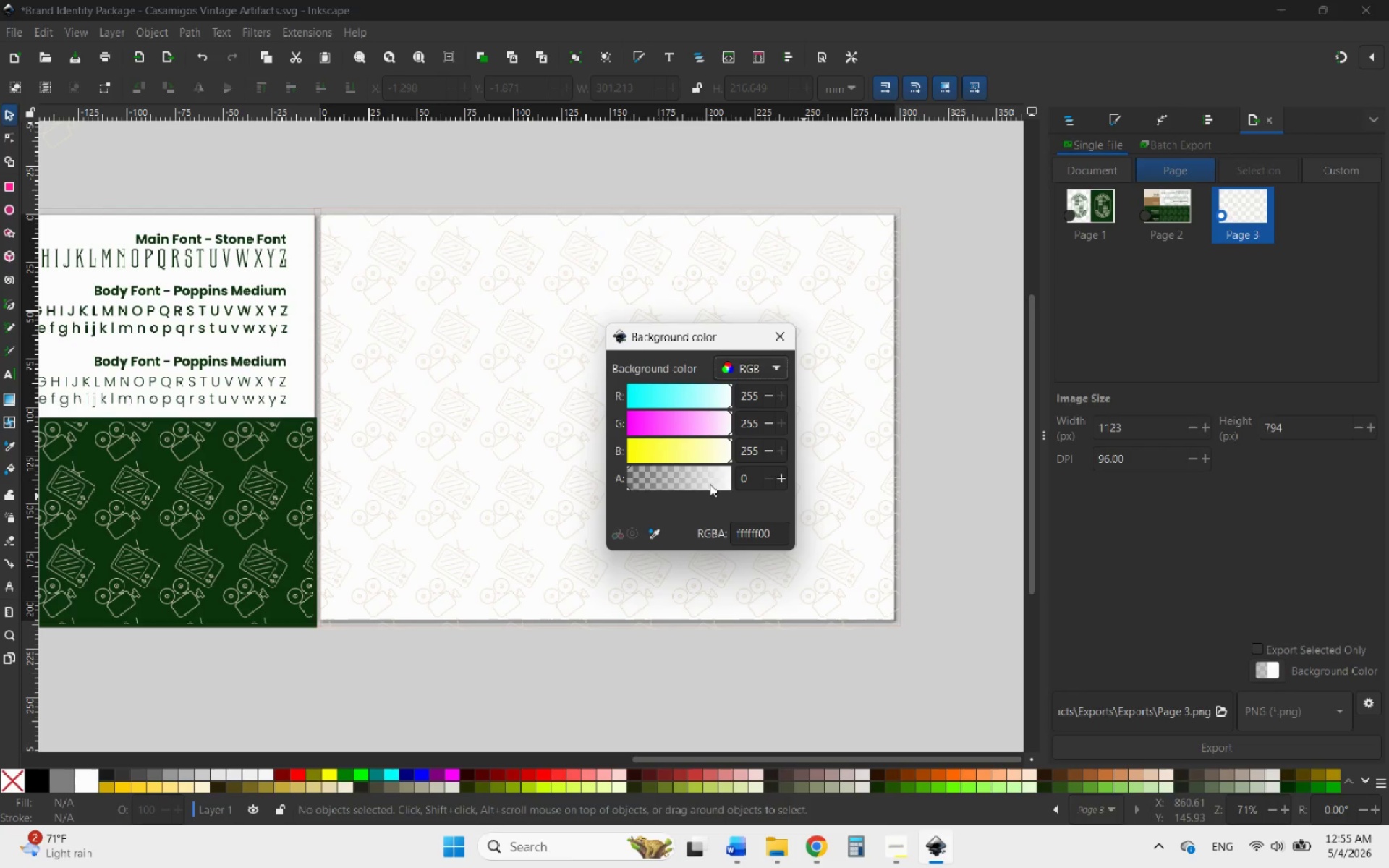 
mouse_move([782, 341])
 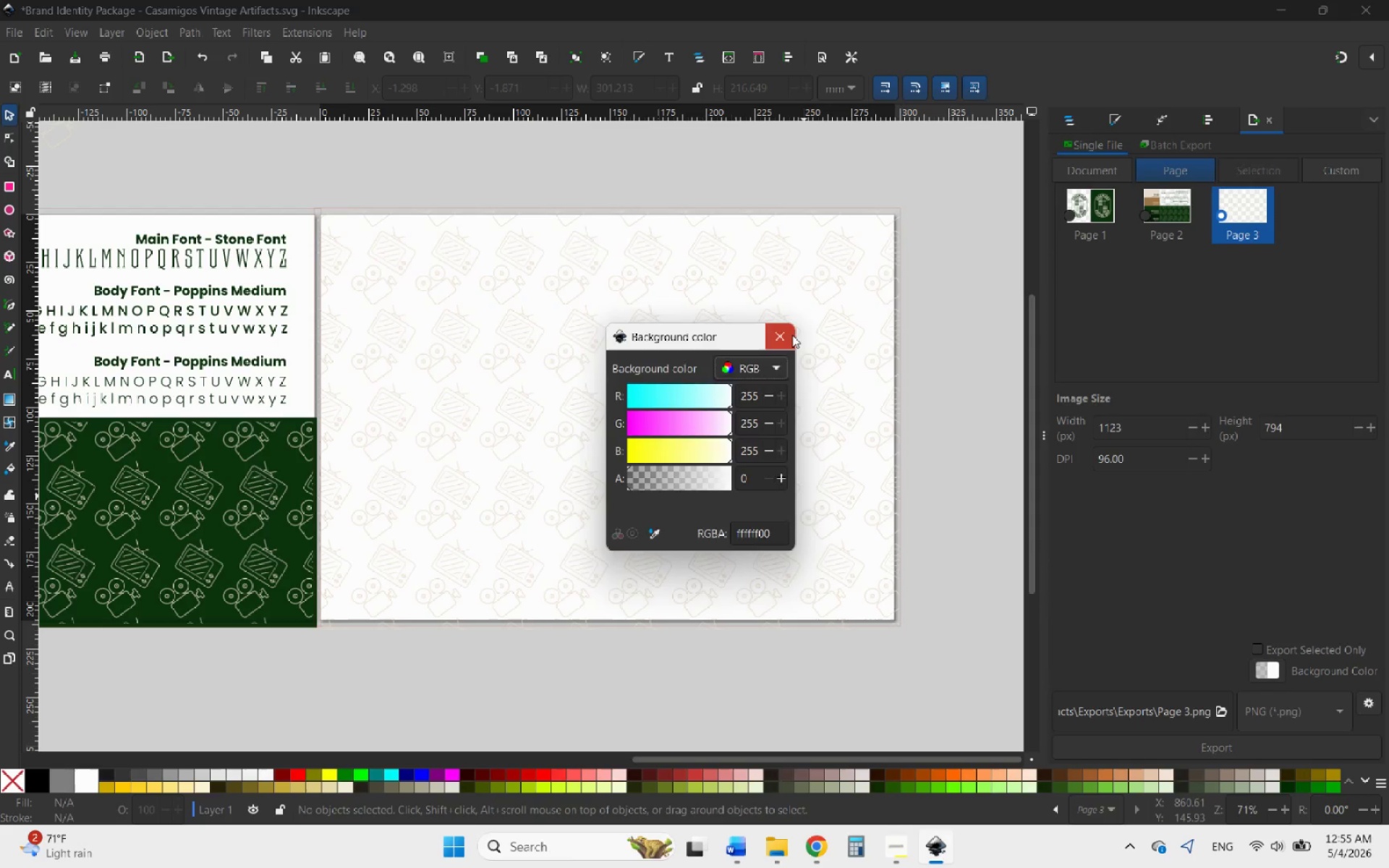 
left_click([792, 335])
 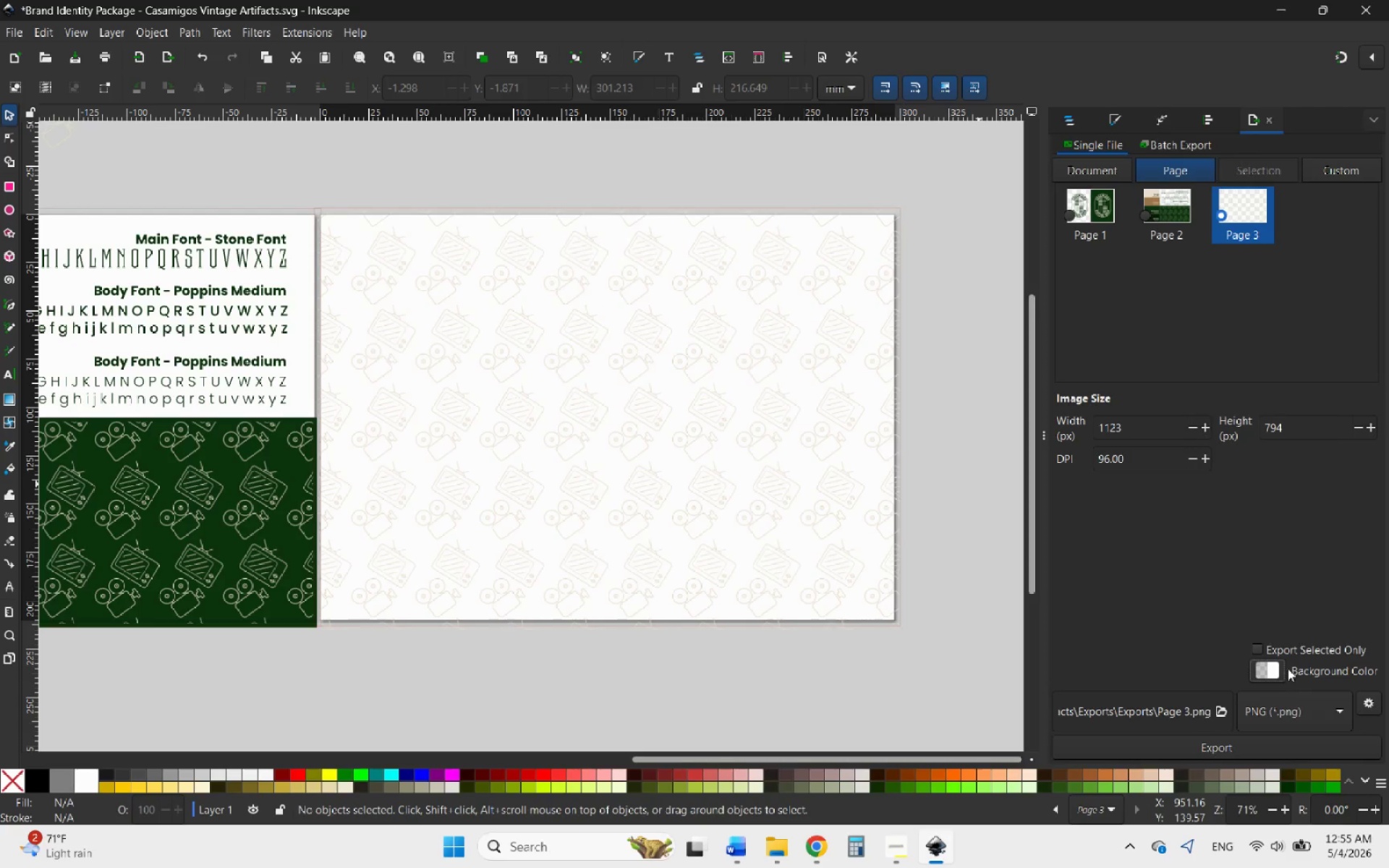 
left_click([1274, 671])
 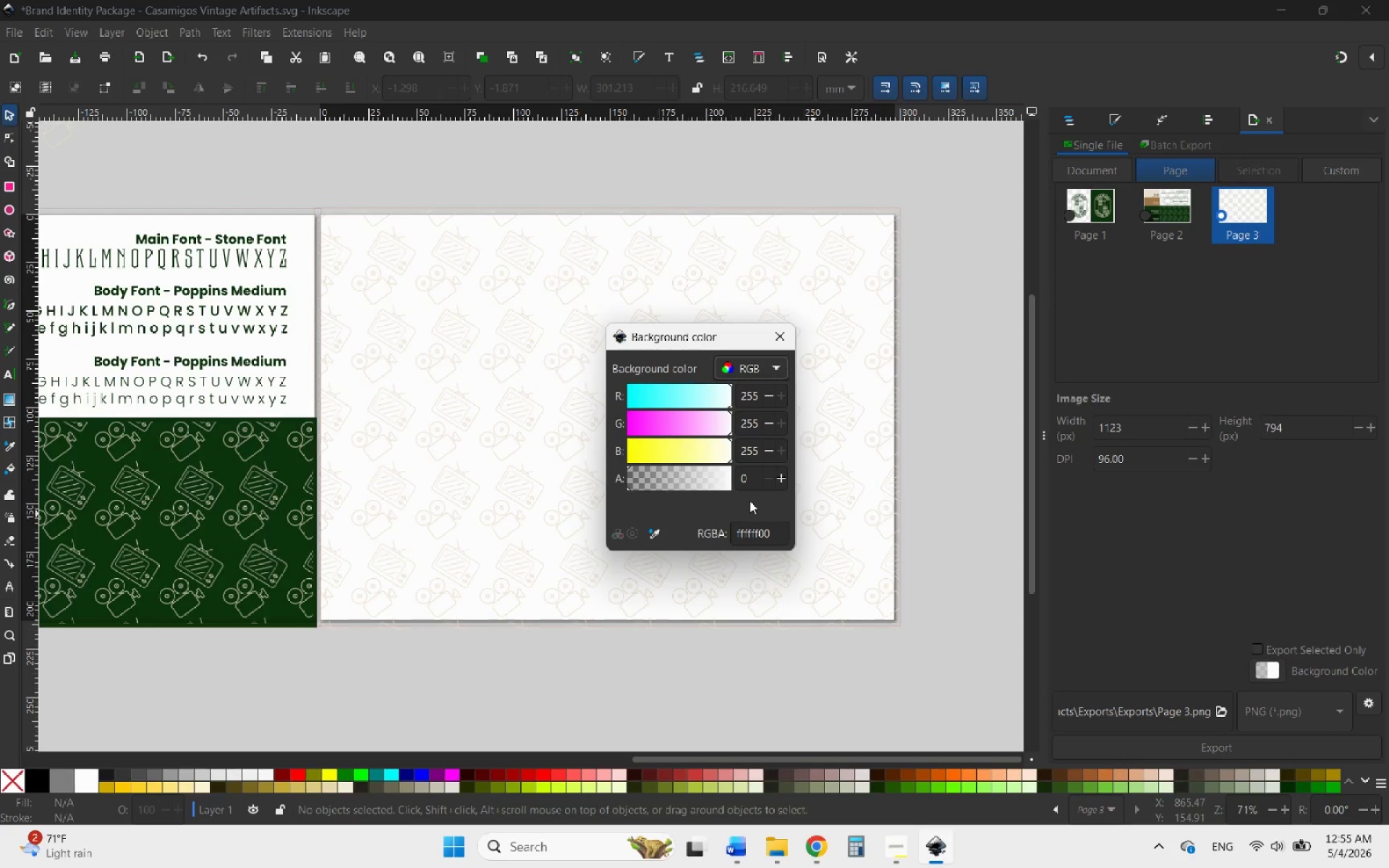 
left_click_drag(start_coordinate=[684, 480], to_coordinate=[598, 502])
 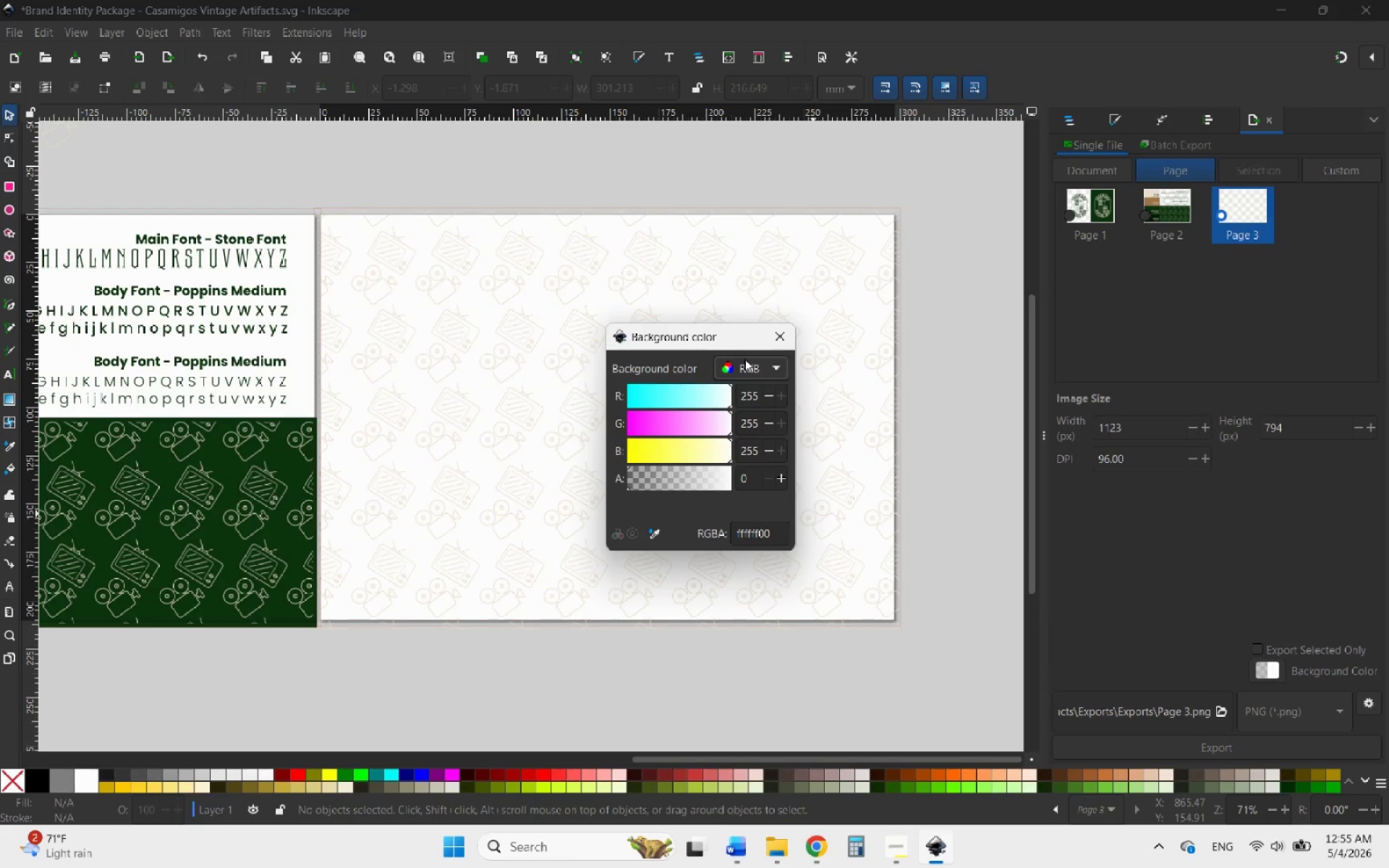 
mouse_move([697, 484])
 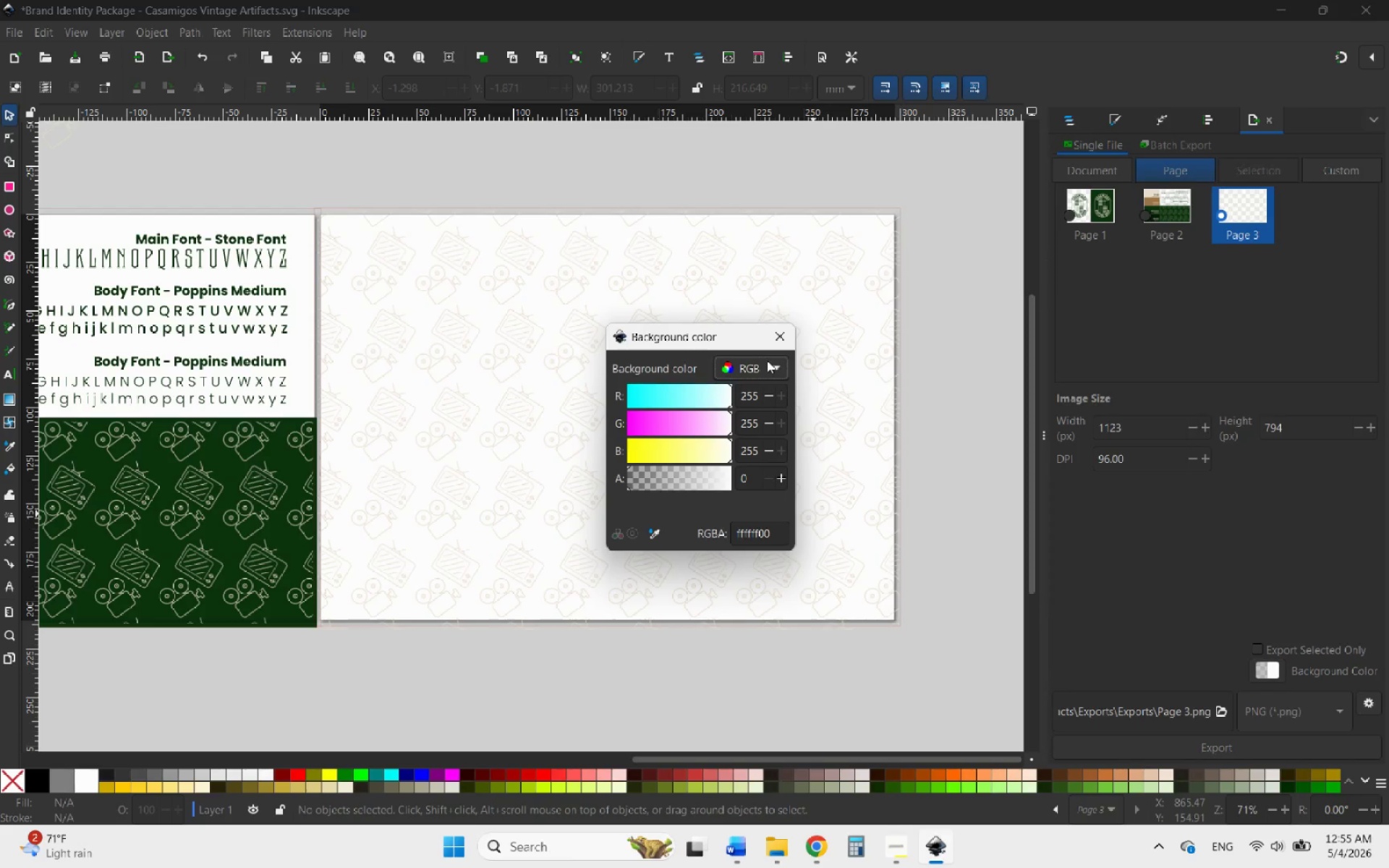 
left_click([767, 370])
 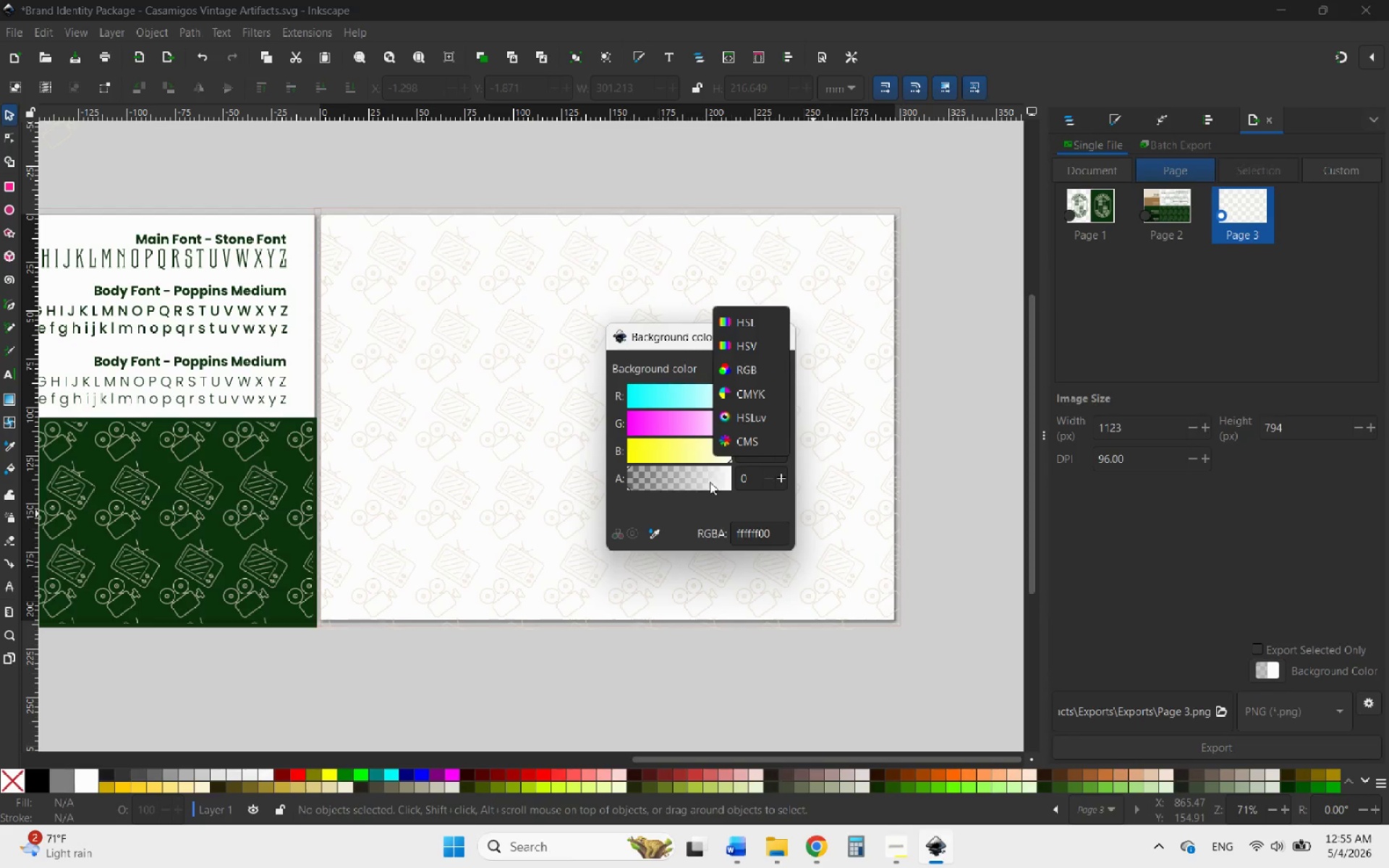 
left_click([684, 502])
 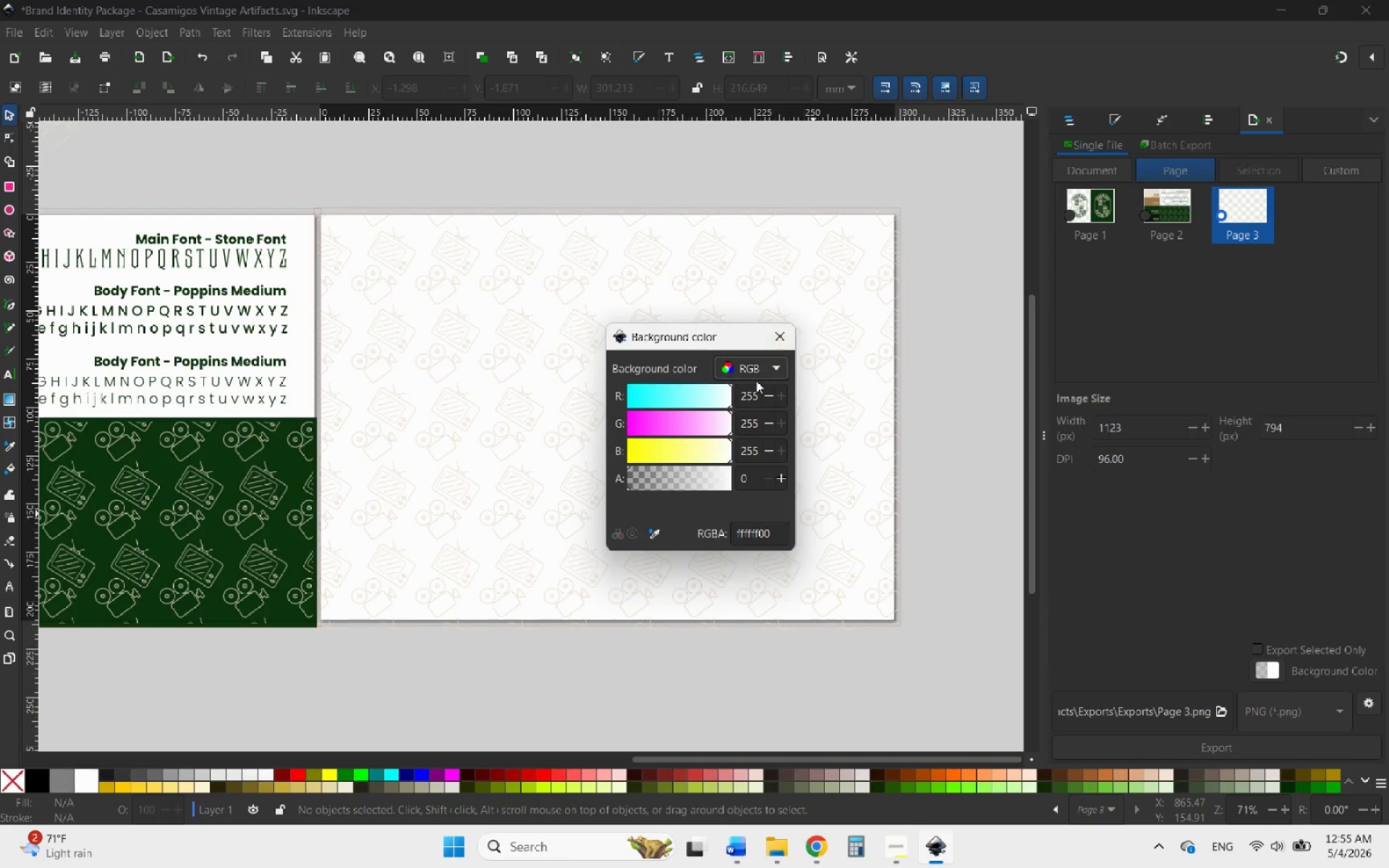 
left_click_drag(start_coordinate=[713, 399], to_coordinate=[798, 403])
 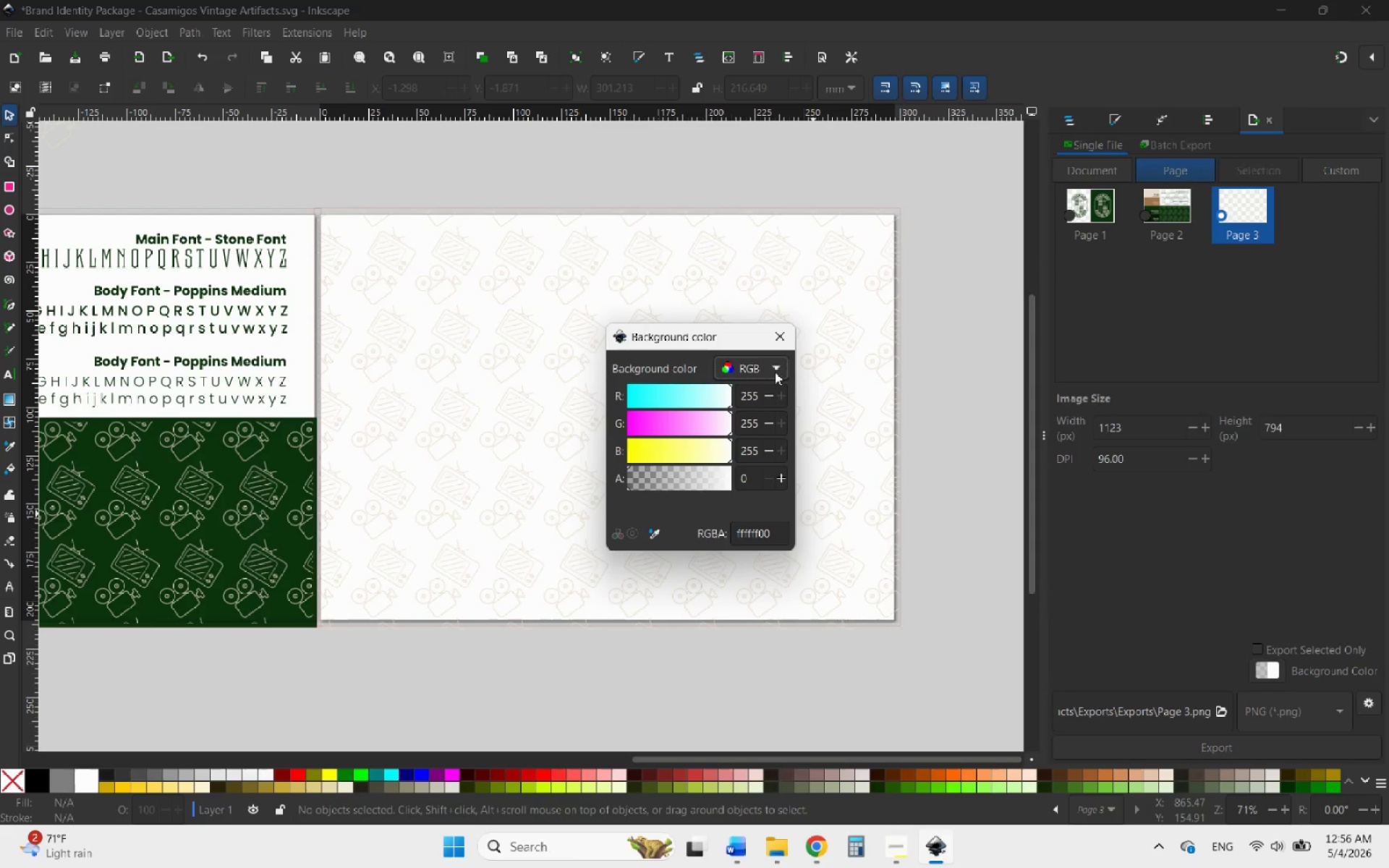 
left_click([774, 344])
 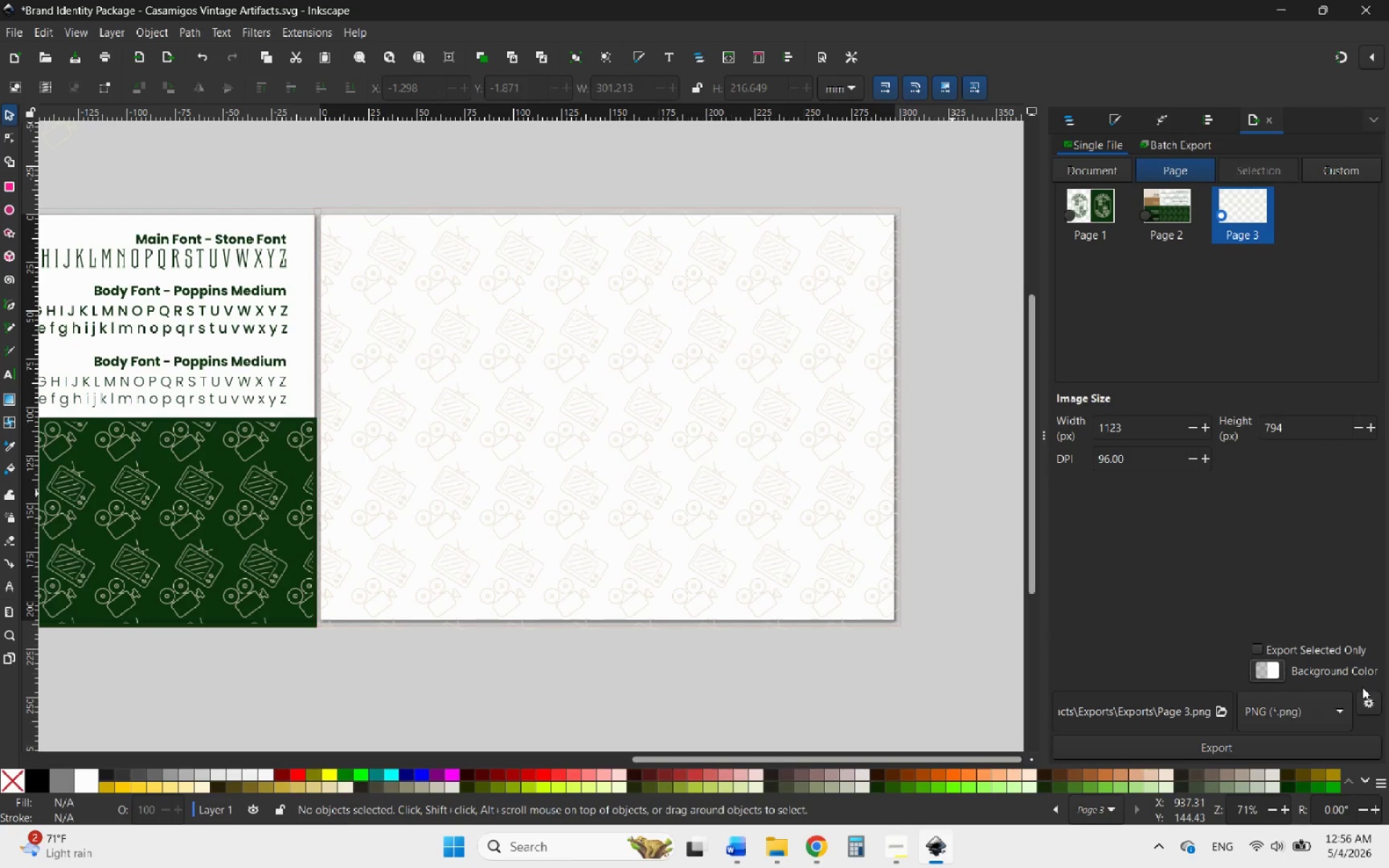 
mouse_move([1323, 718])
 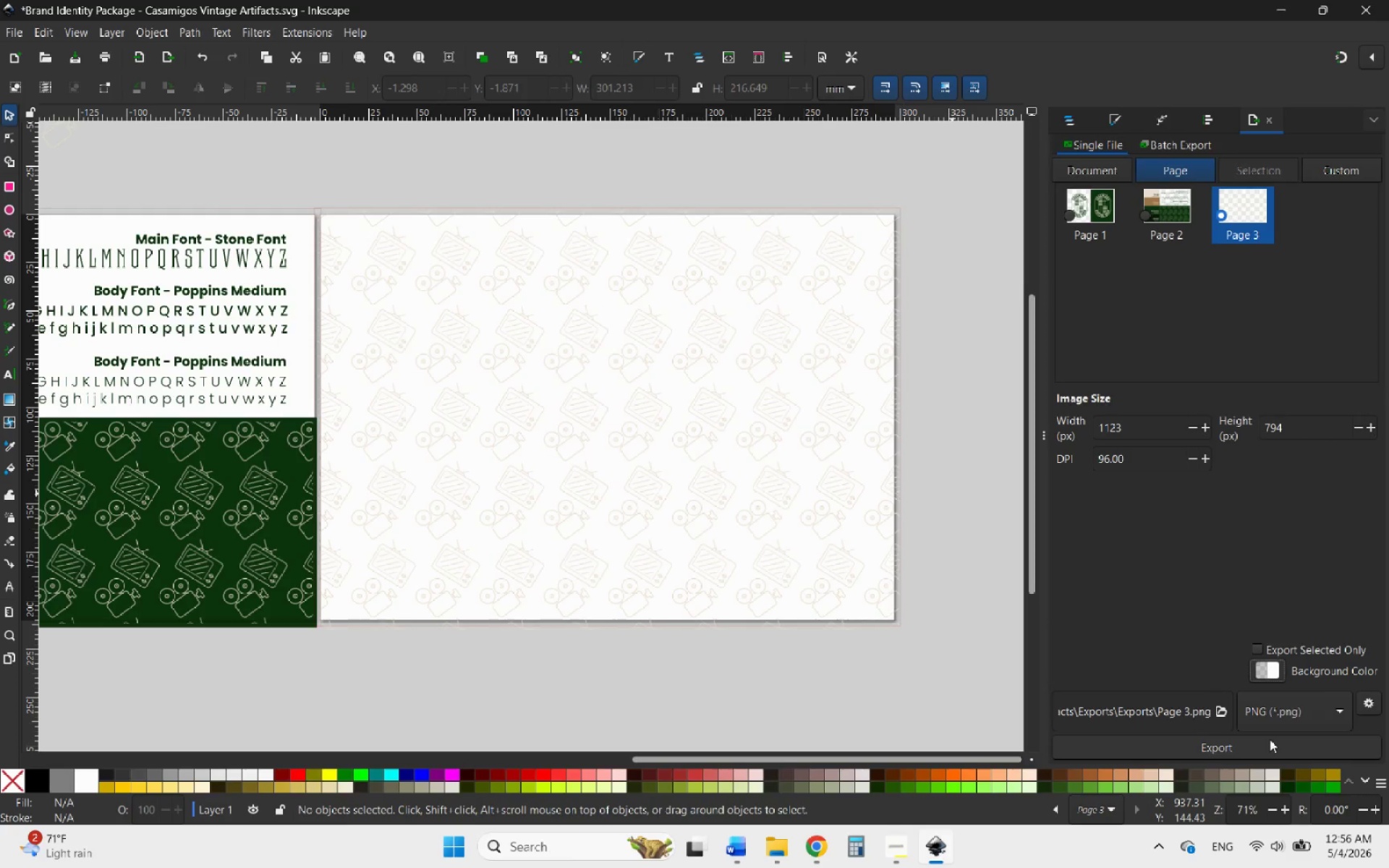 
left_click([1254, 744])
 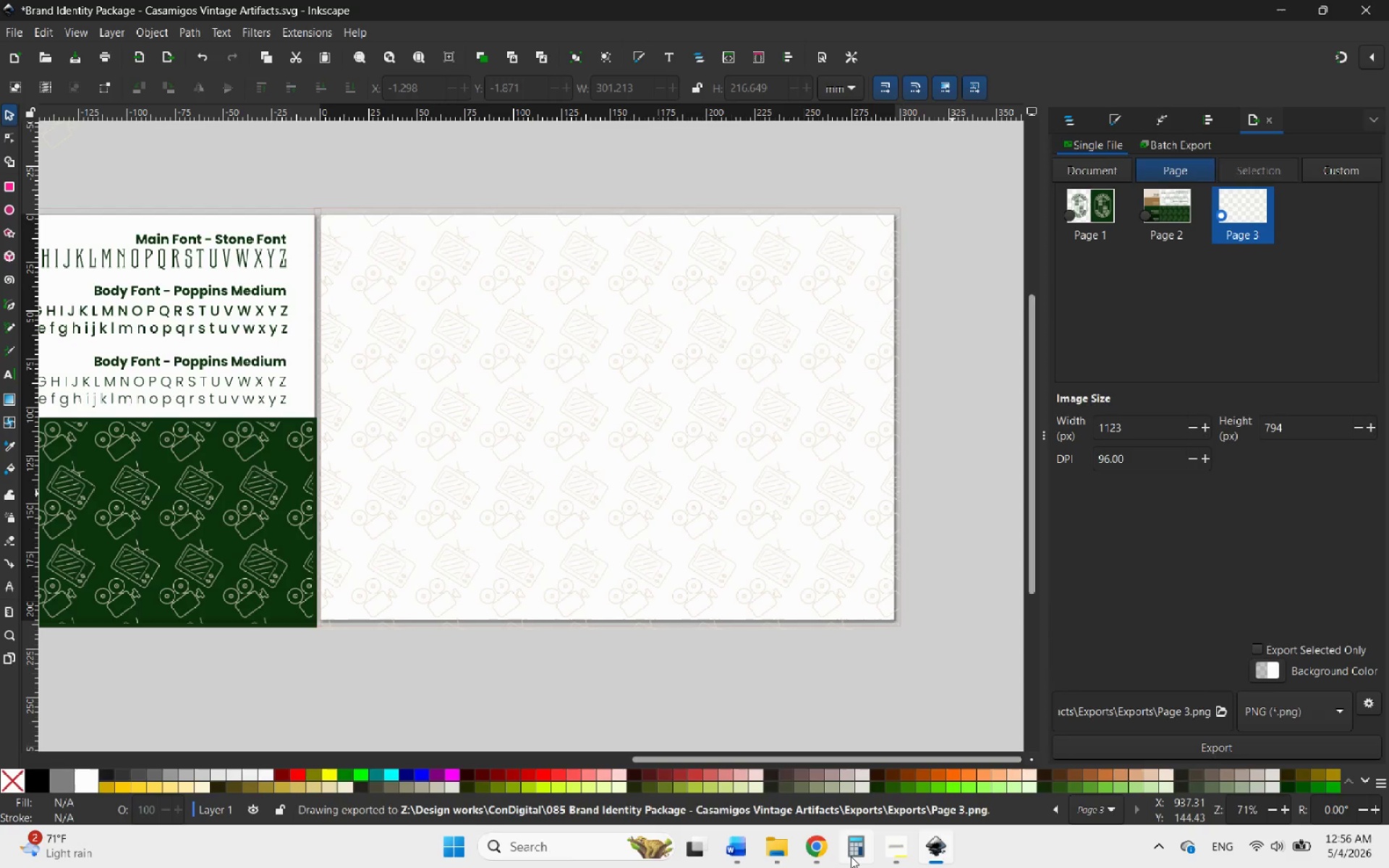 
wait(5.22)
 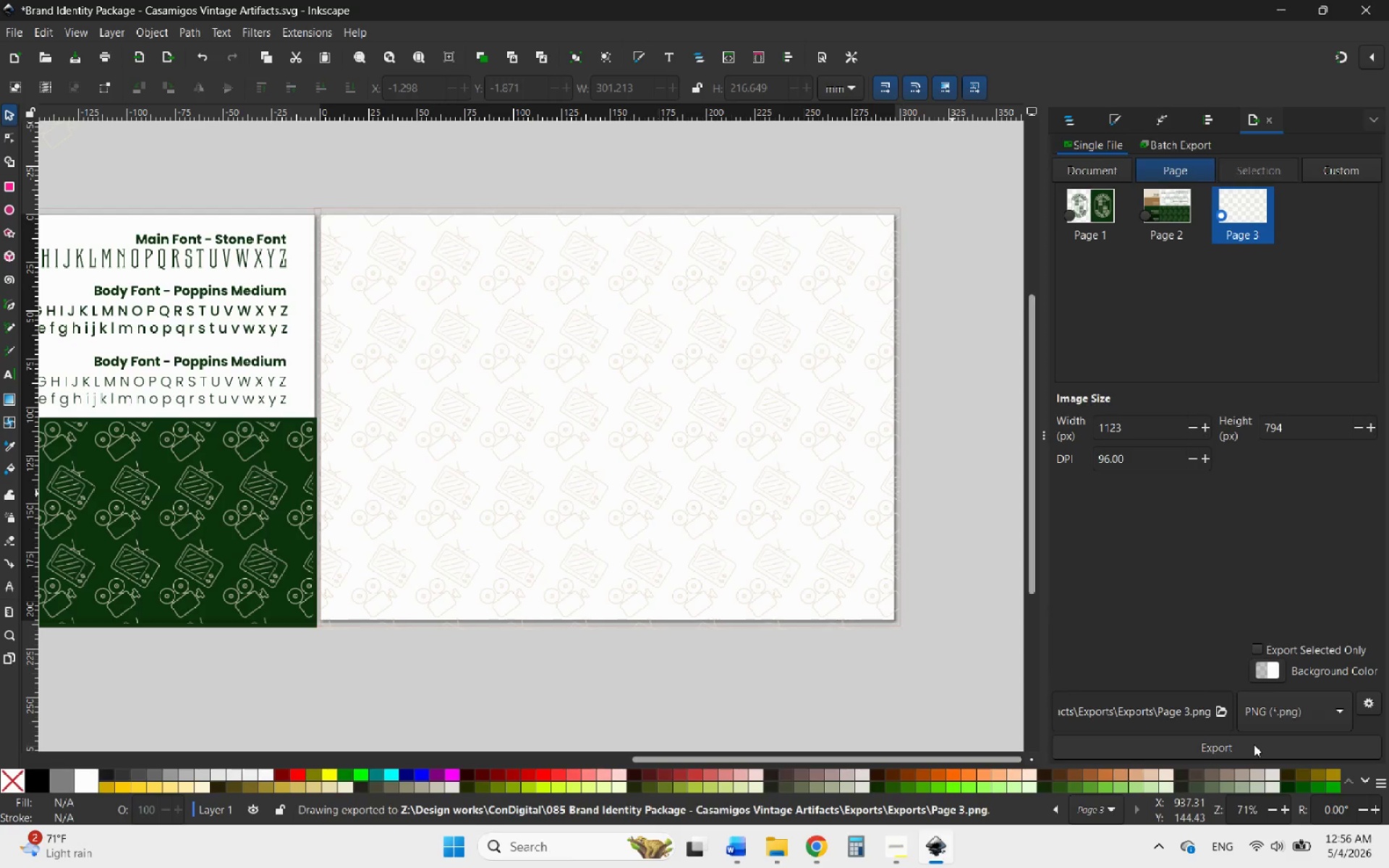 
left_click([778, 848])
 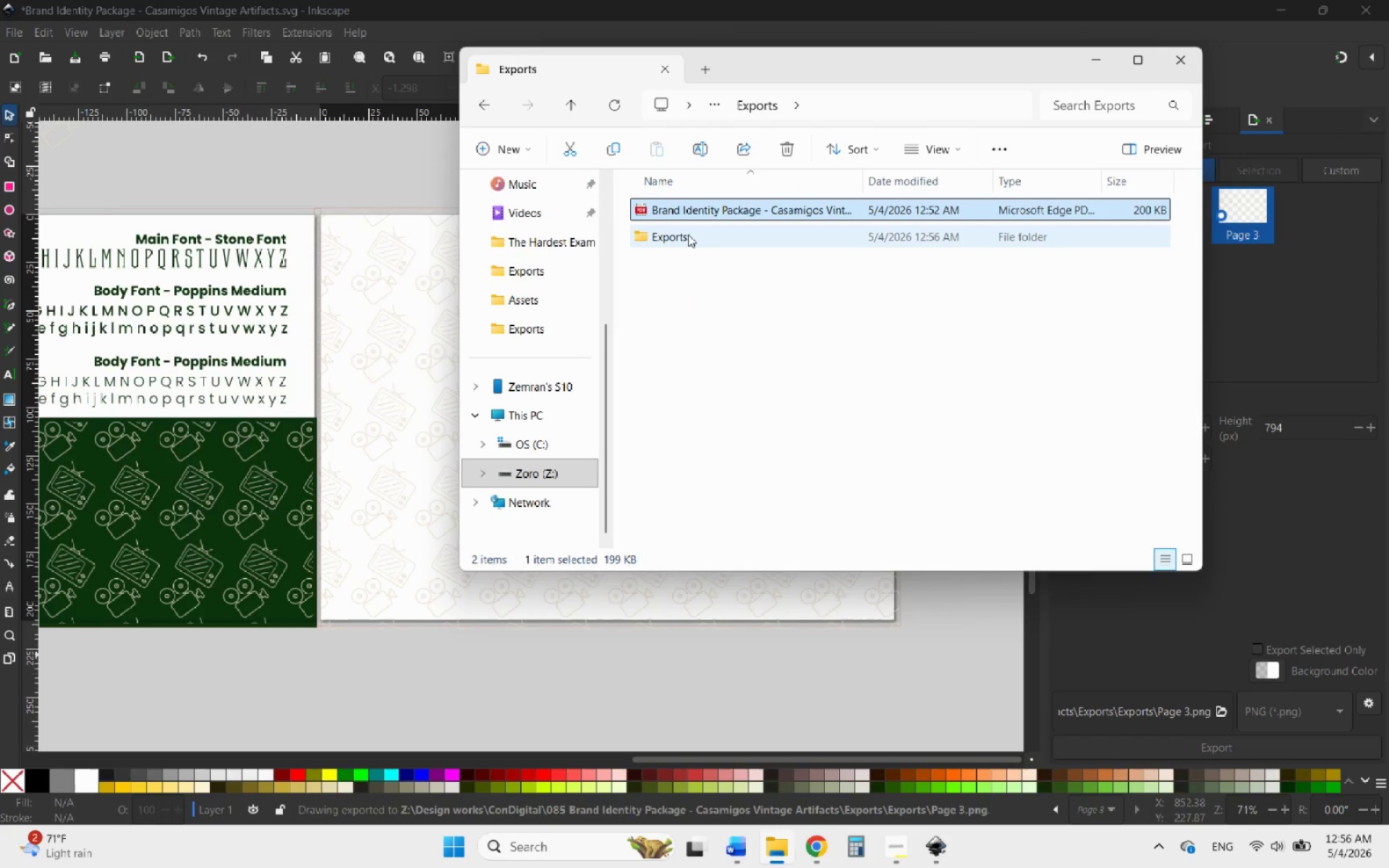 
double_click([688, 234])
 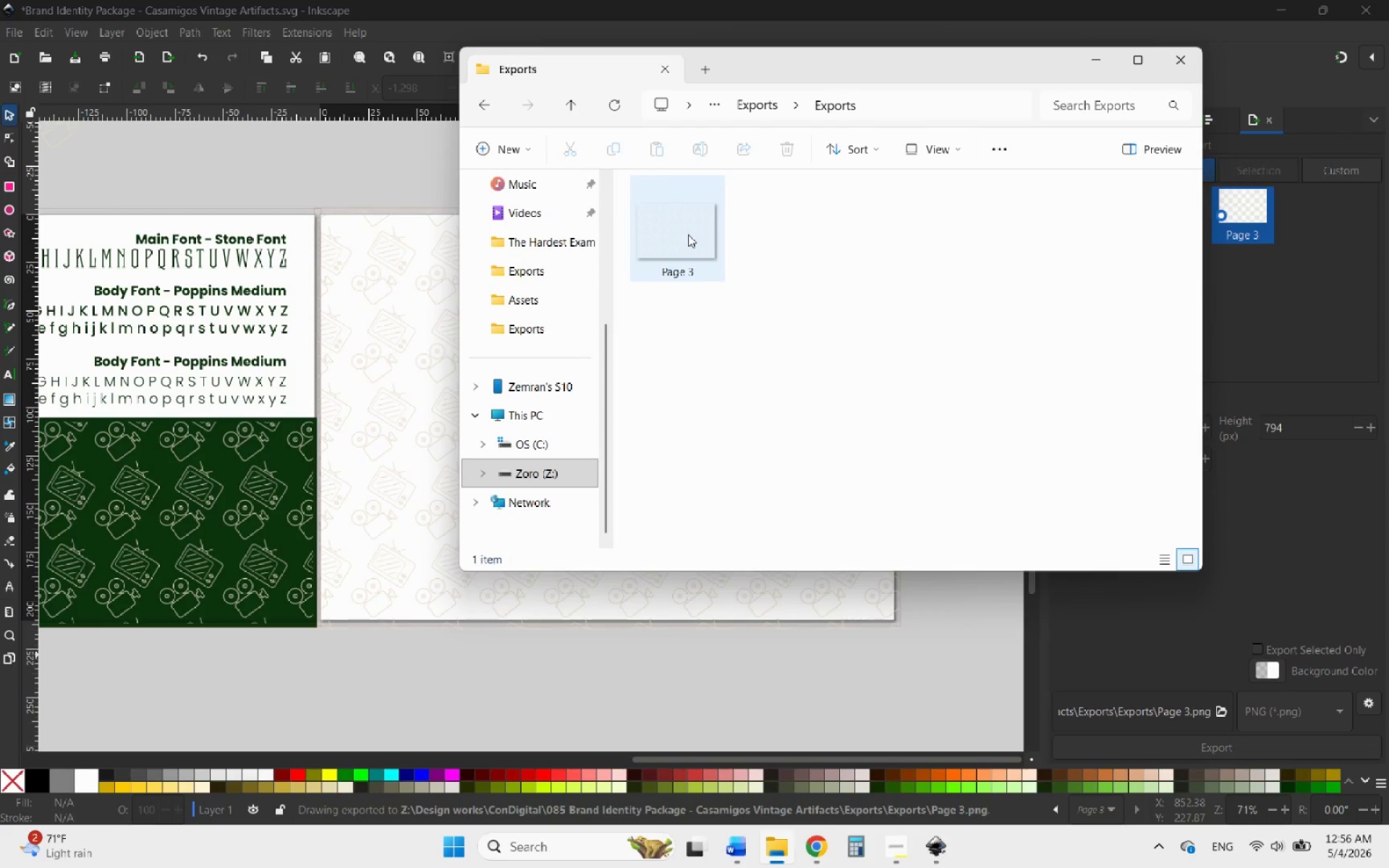 
double_click([688, 234])
 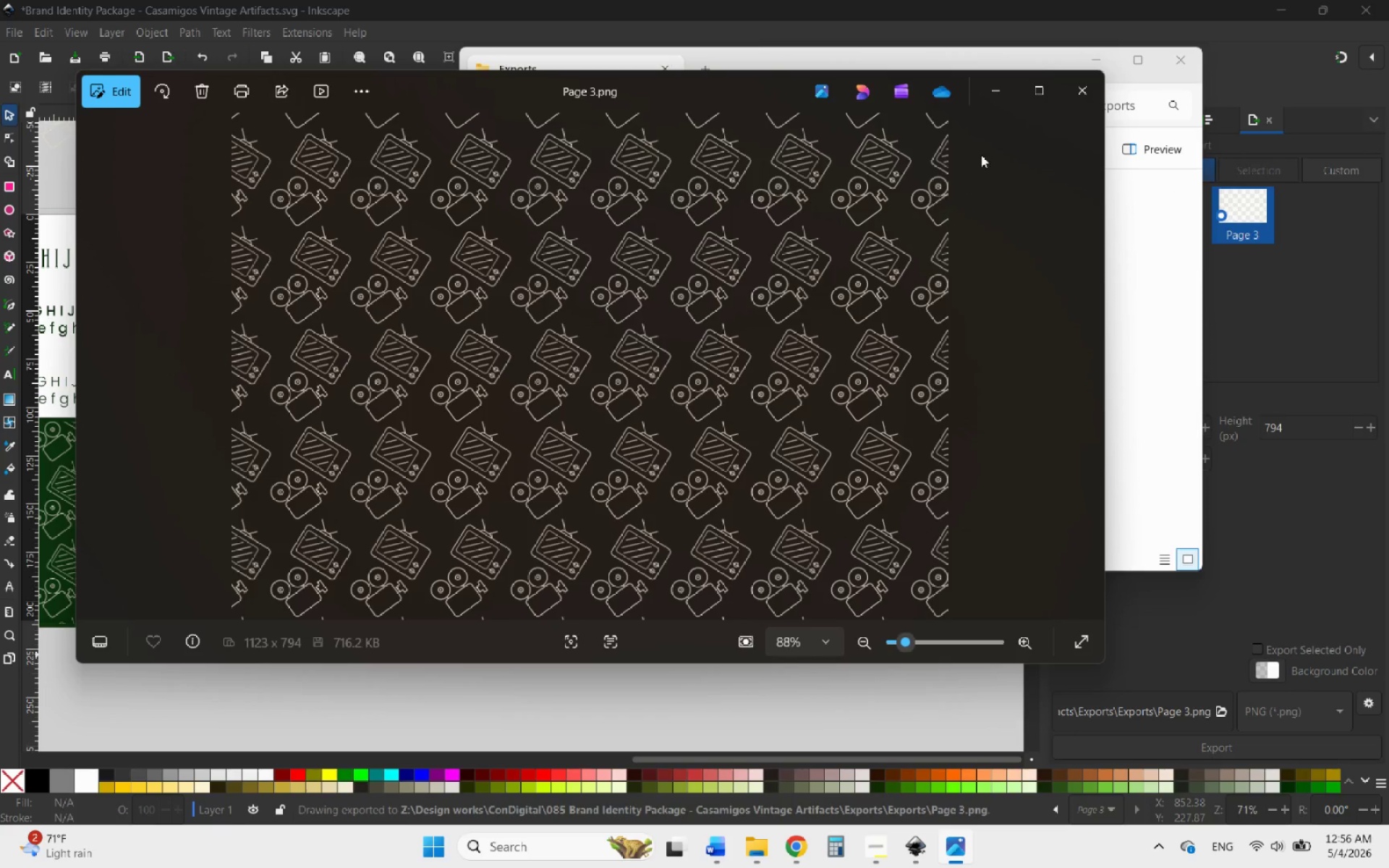 
left_click([1079, 98])
 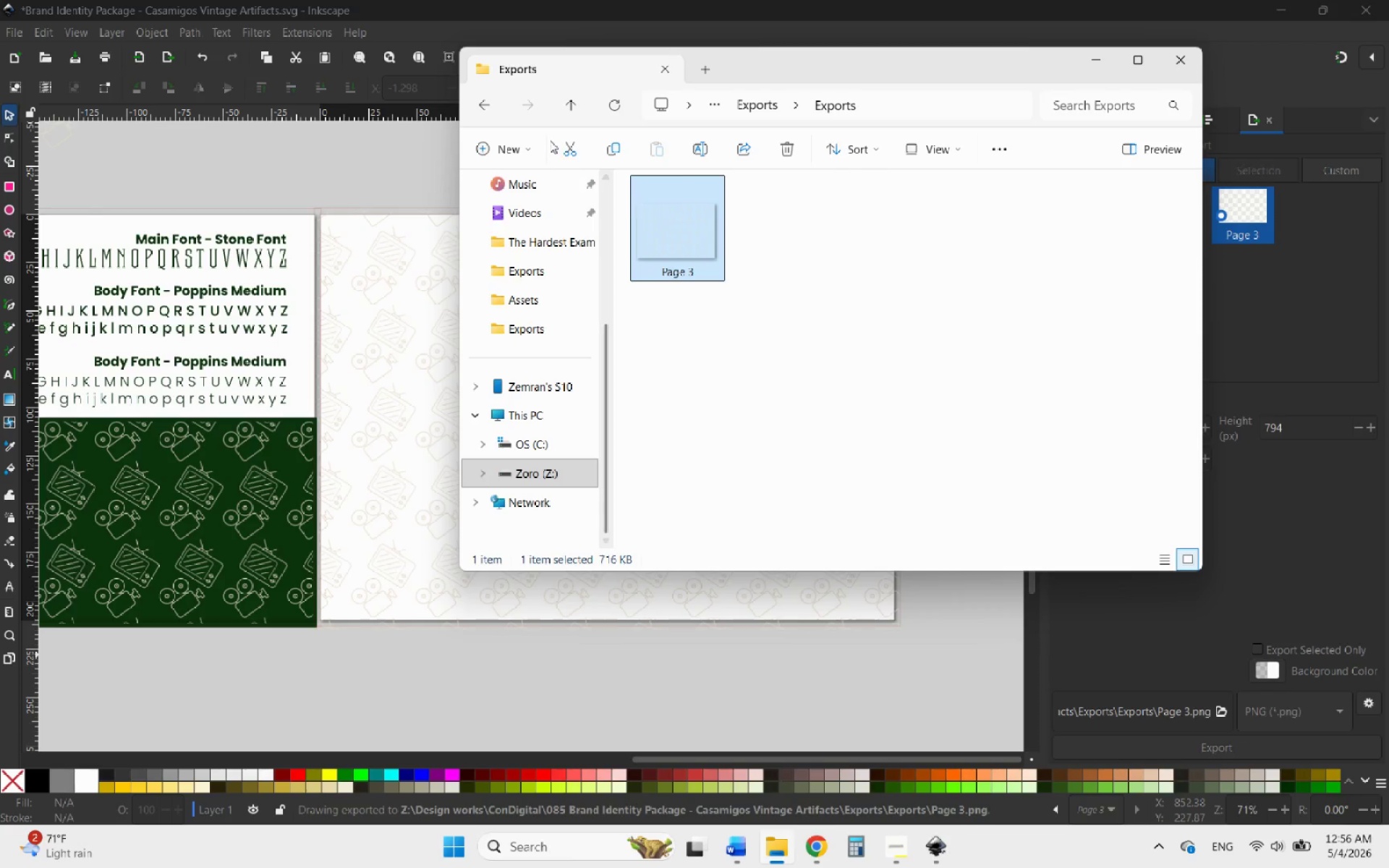 
left_click([483, 103])
 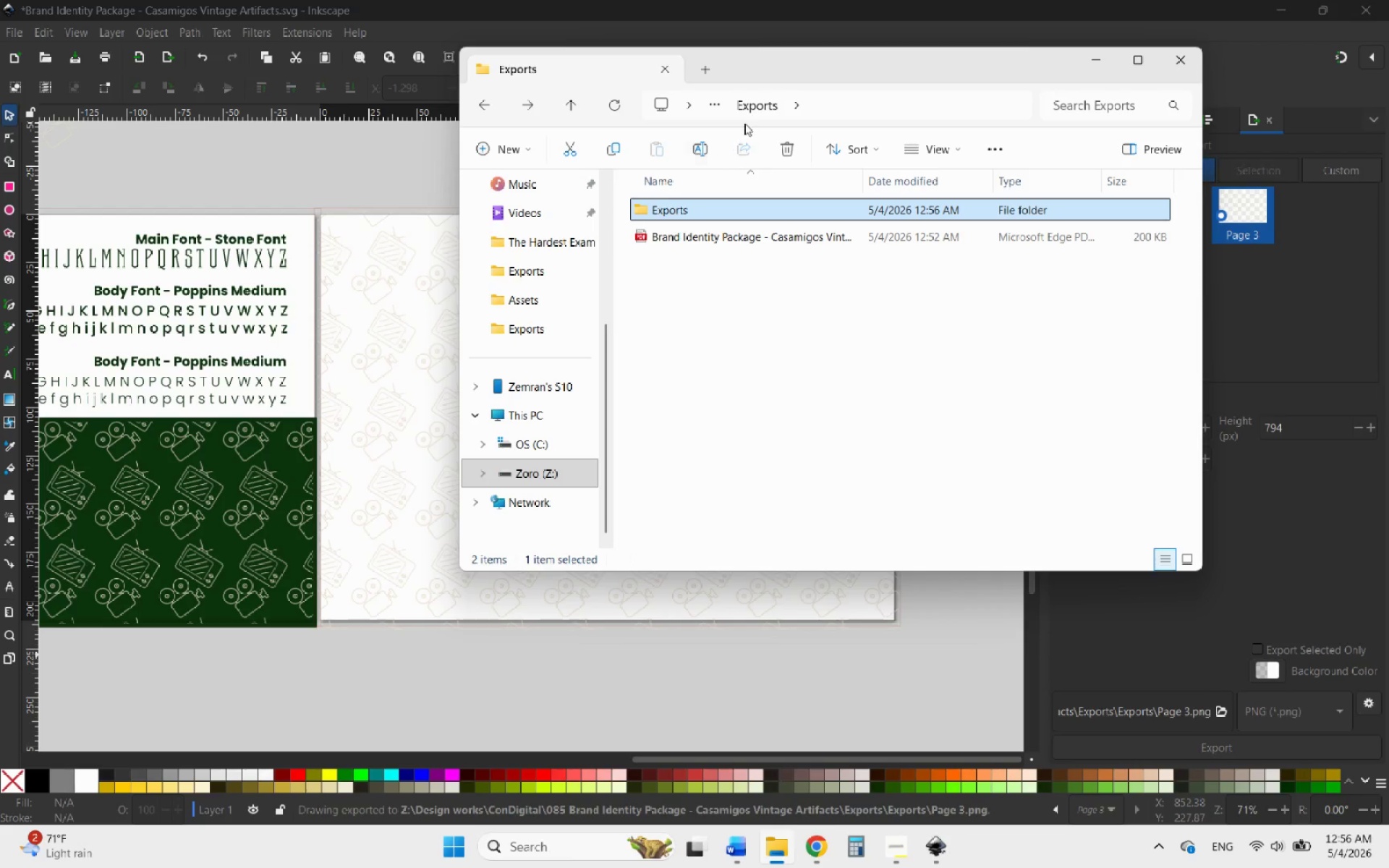 
left_click([715, 105])
 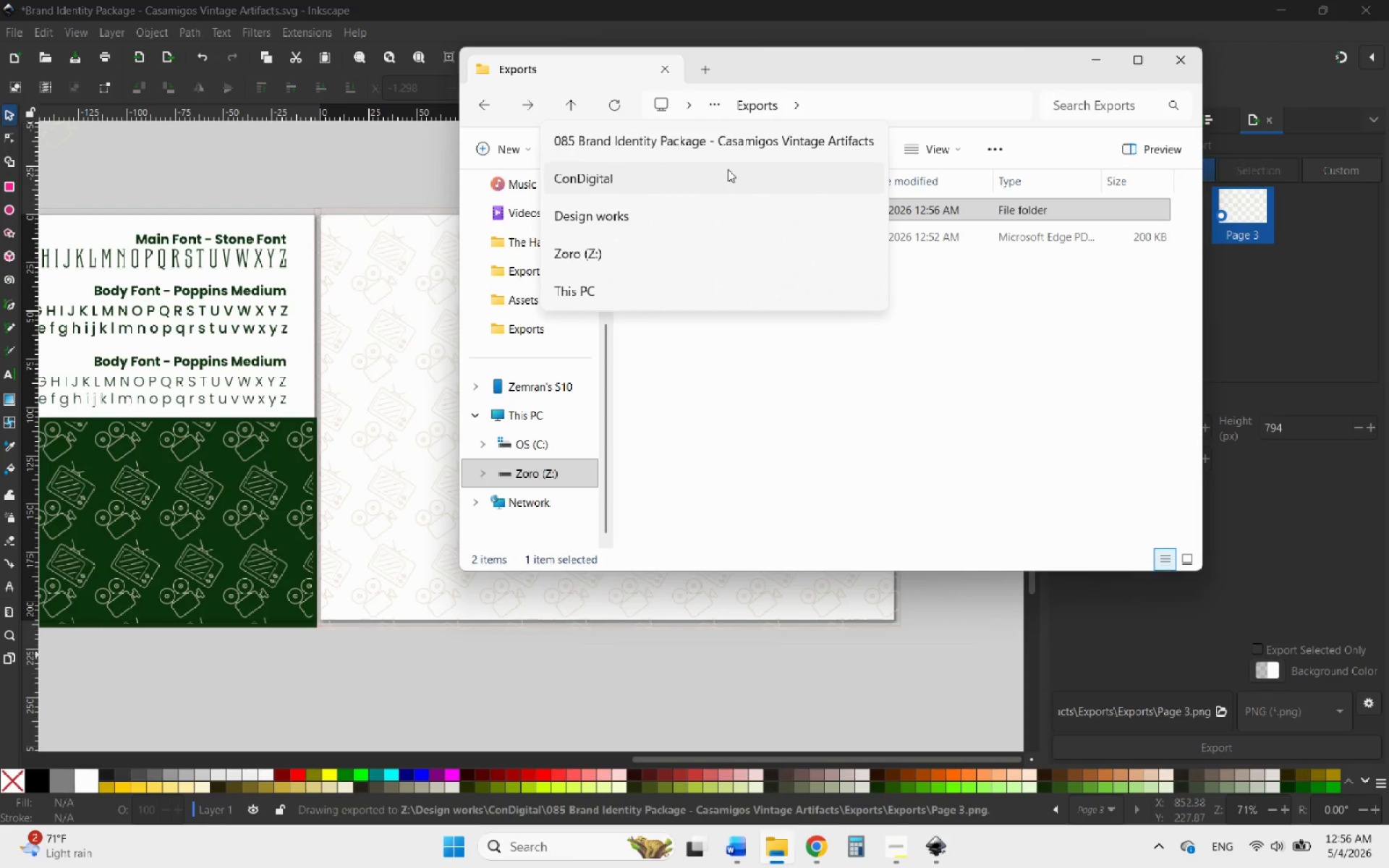 
left_click([702, 142])
 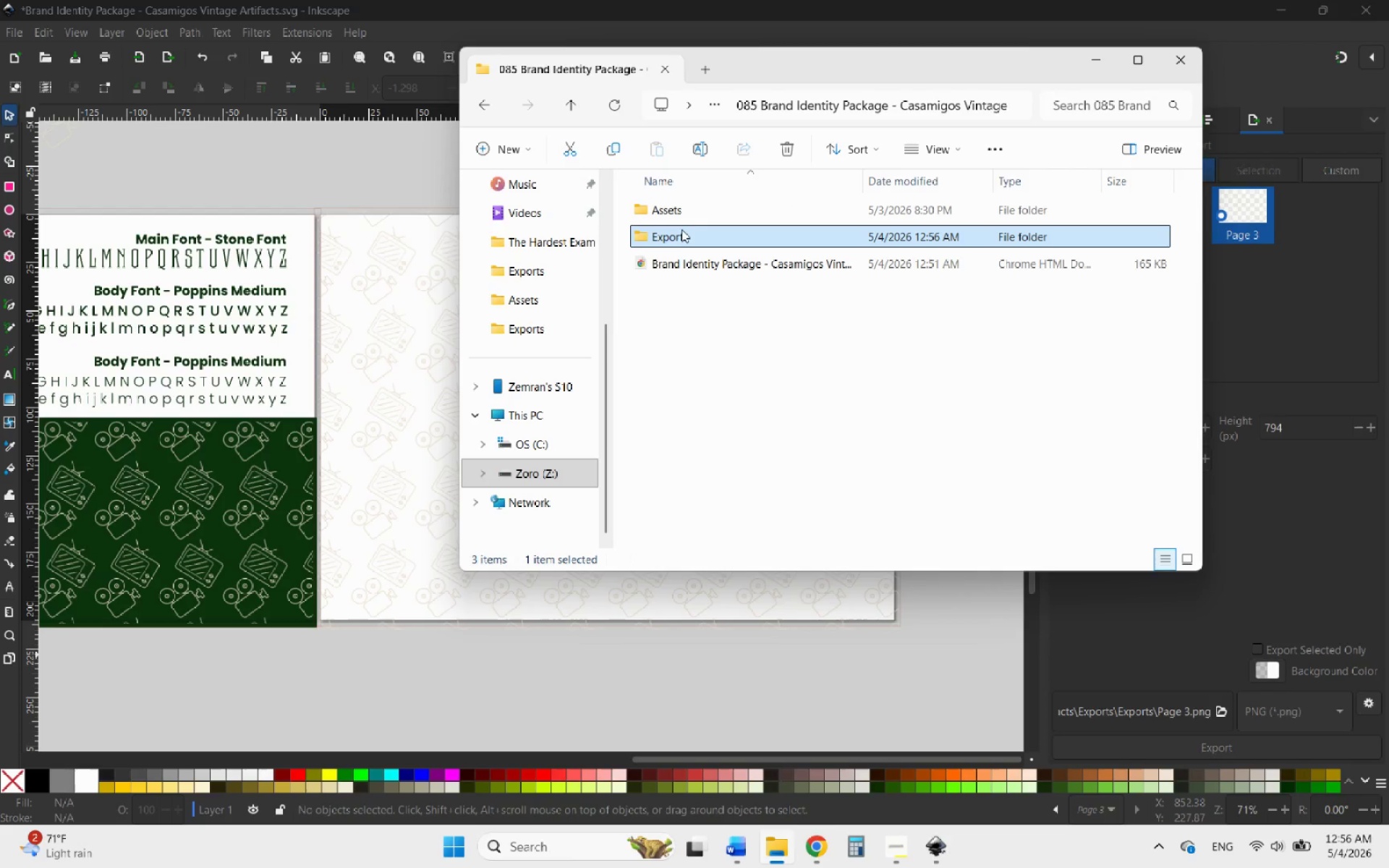 
double_click([666, 237])
 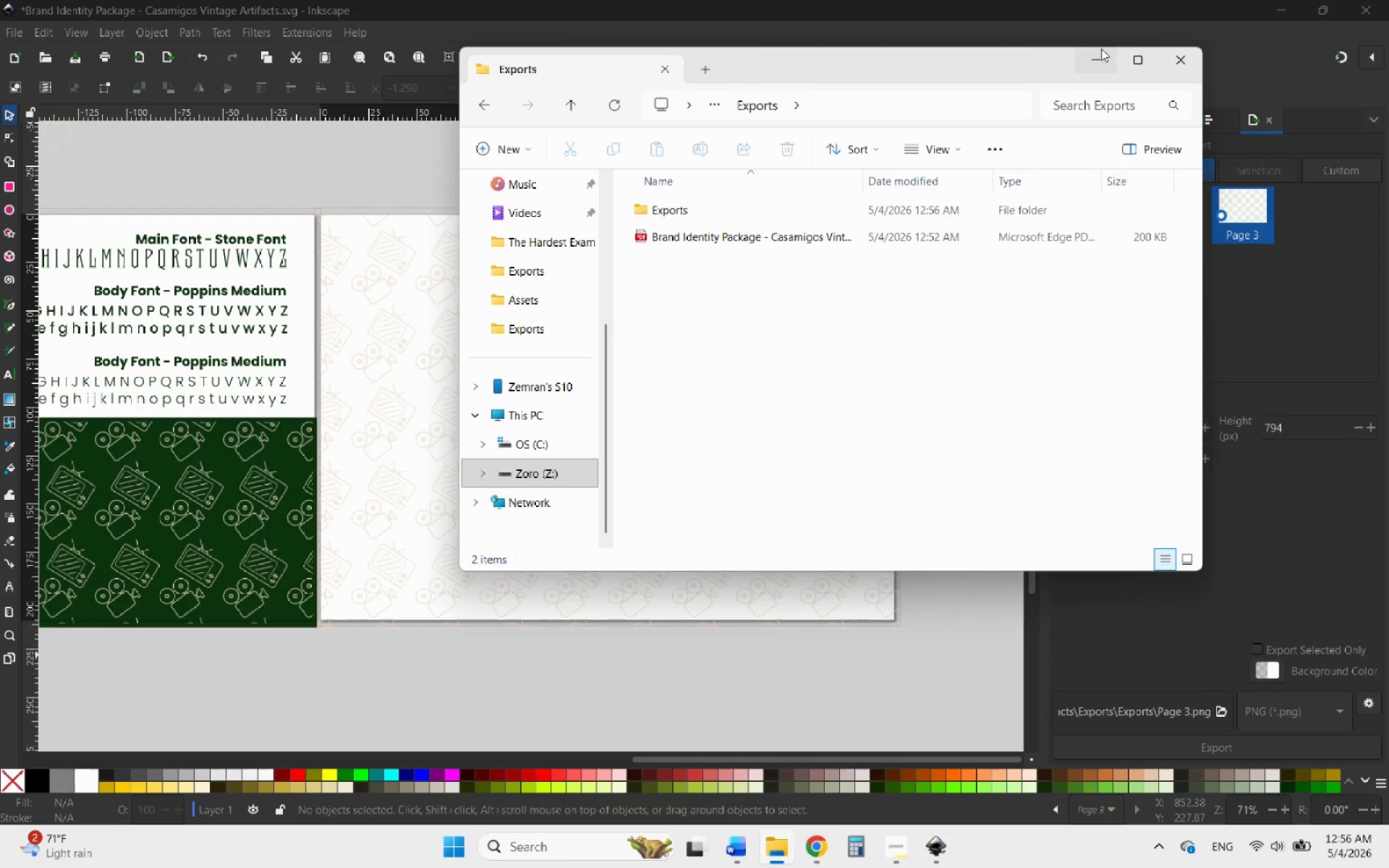 
left_click([1098, 58])
 